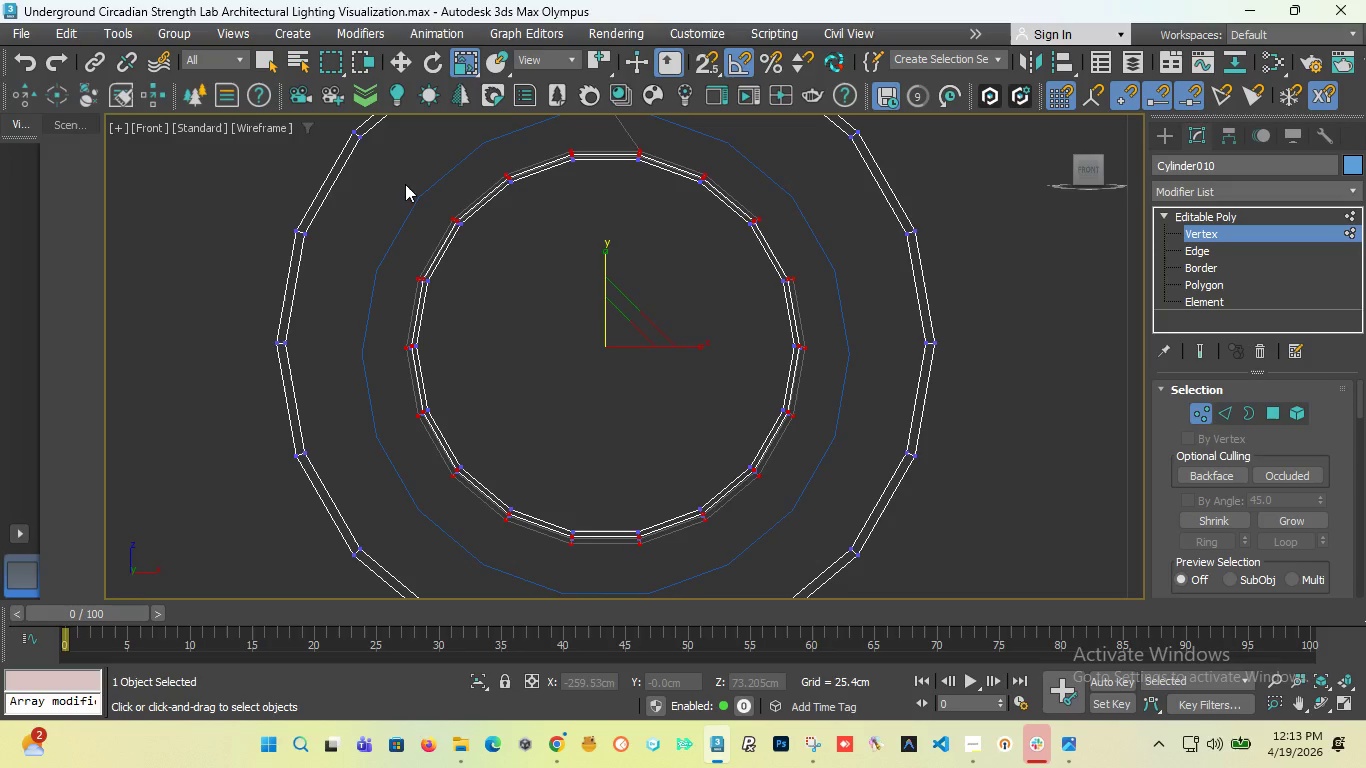 
scroll: coordinate [415, 163], scroll_direction: down, amount: 1.0
 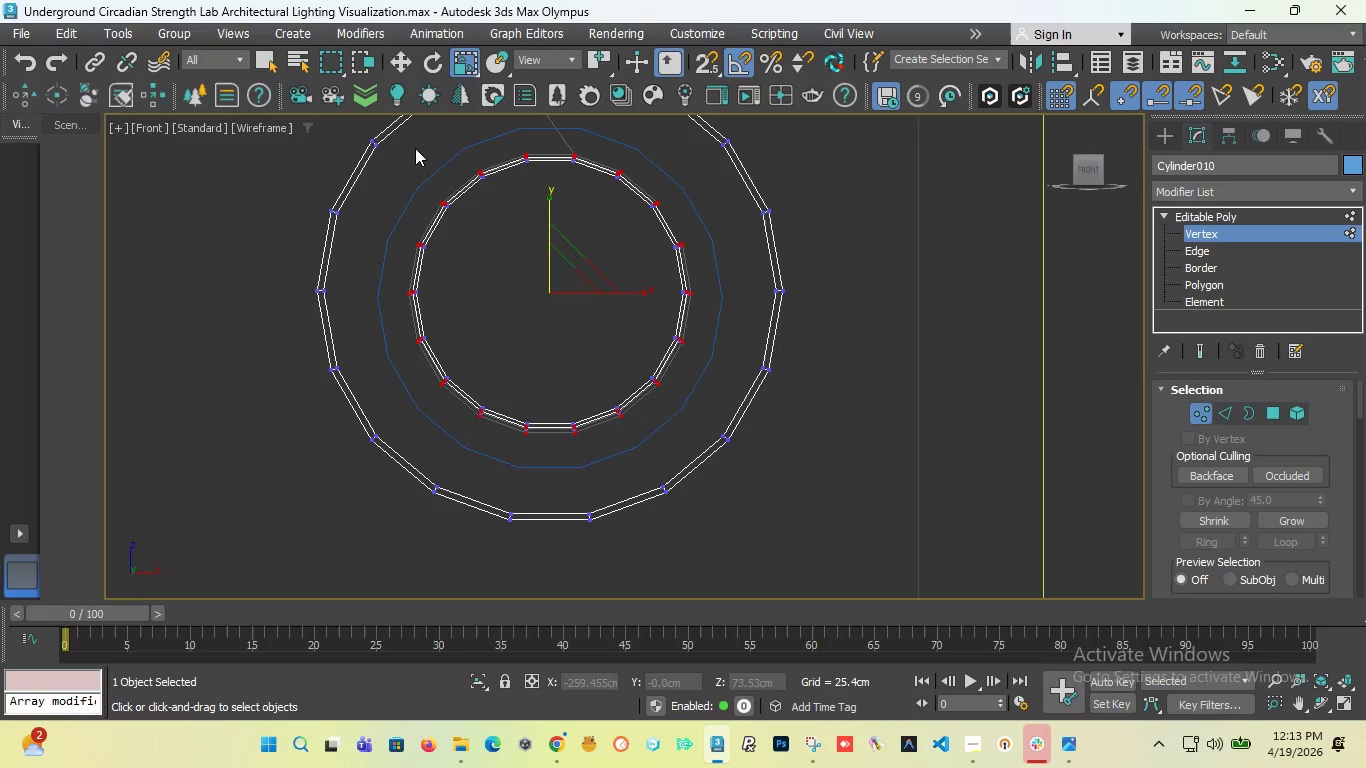 
hold_key(key=ControlLeft, duration=8.39)
left_click_drag(start_coordinate=[415, 148], to_coordinate=[510, 290])
 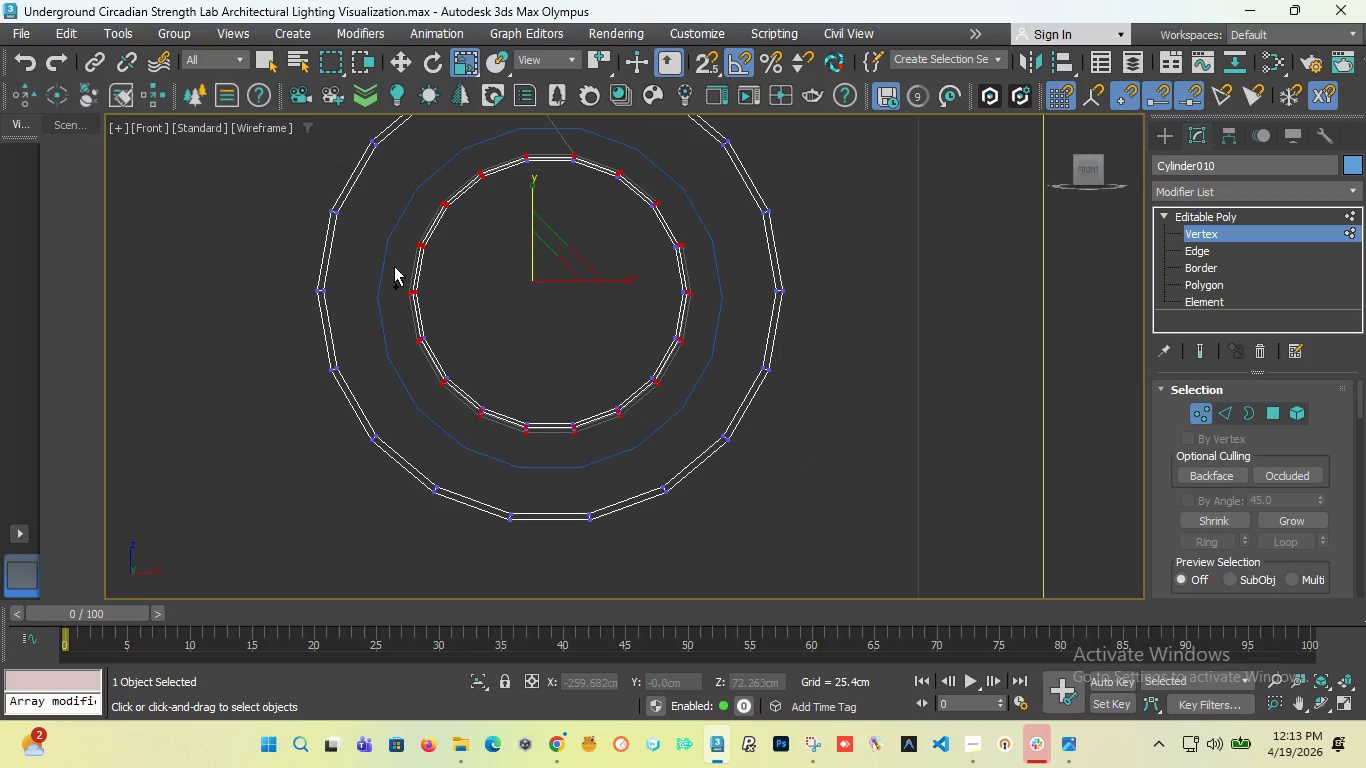 
left_click_drag(start_coordinate=[394, 266], to_coordinate=[535, 446])
 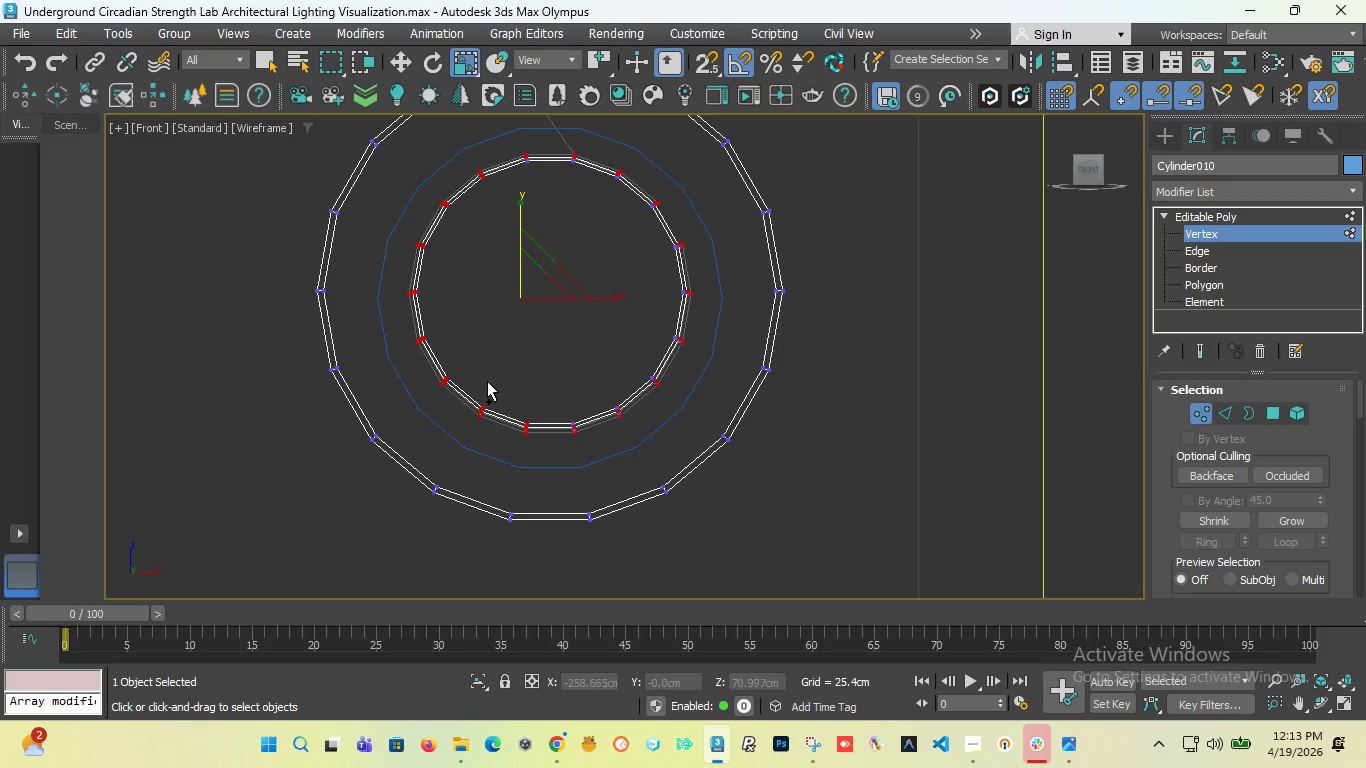 
left_click_drag(start_coordinate=[484, 379], to_coordinate=[639, 446])
 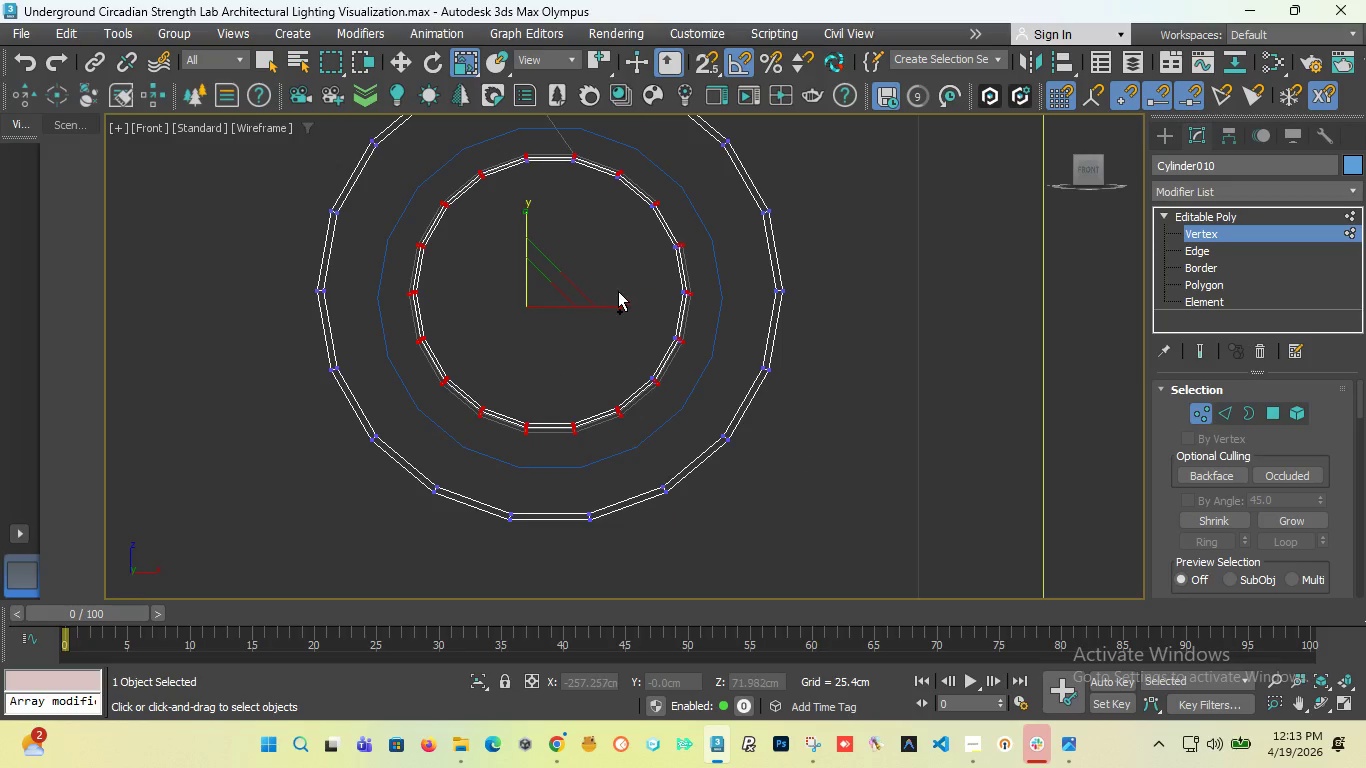 
left_click_drag(start_coordinate=[618, 291], to_coordinate=[703, 399])
 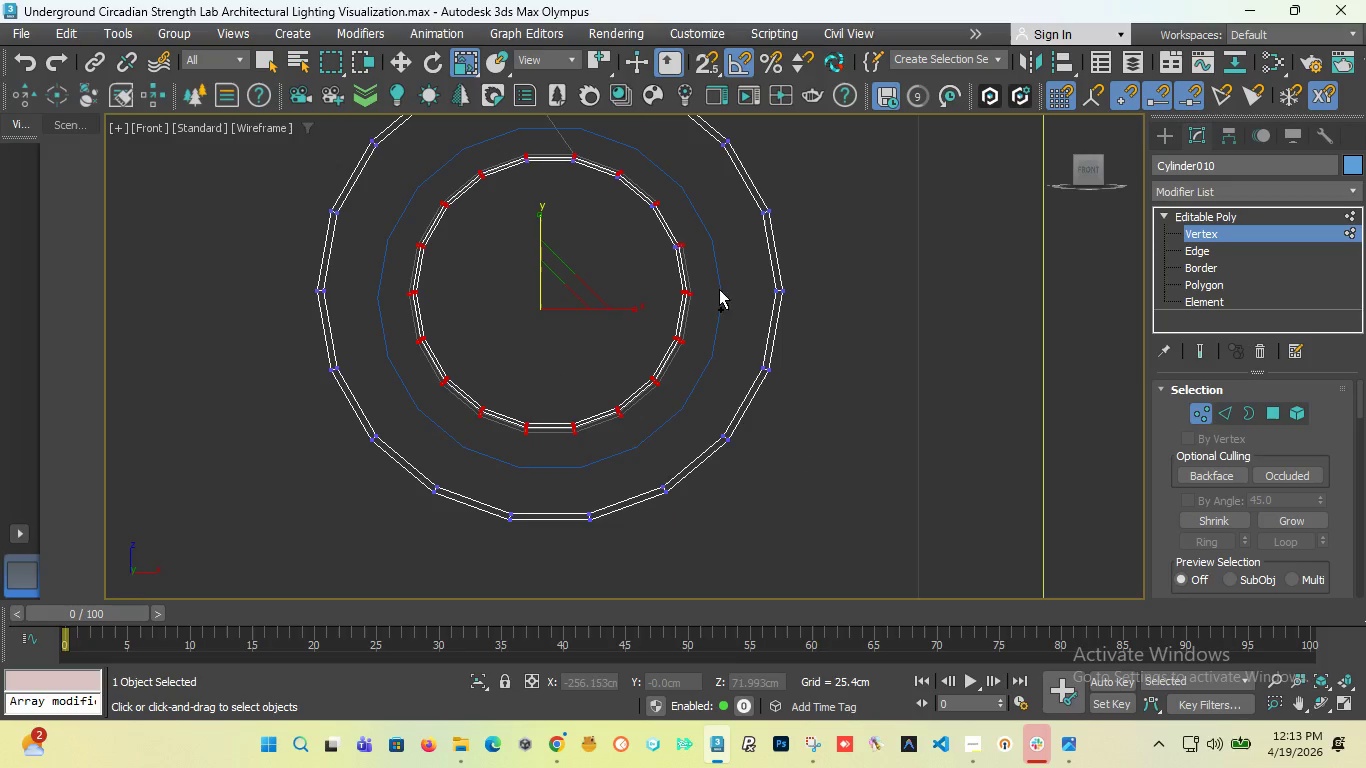 
left_click_drag(start_coordinate=[707, 274], to_coordinate=[494, 152])
 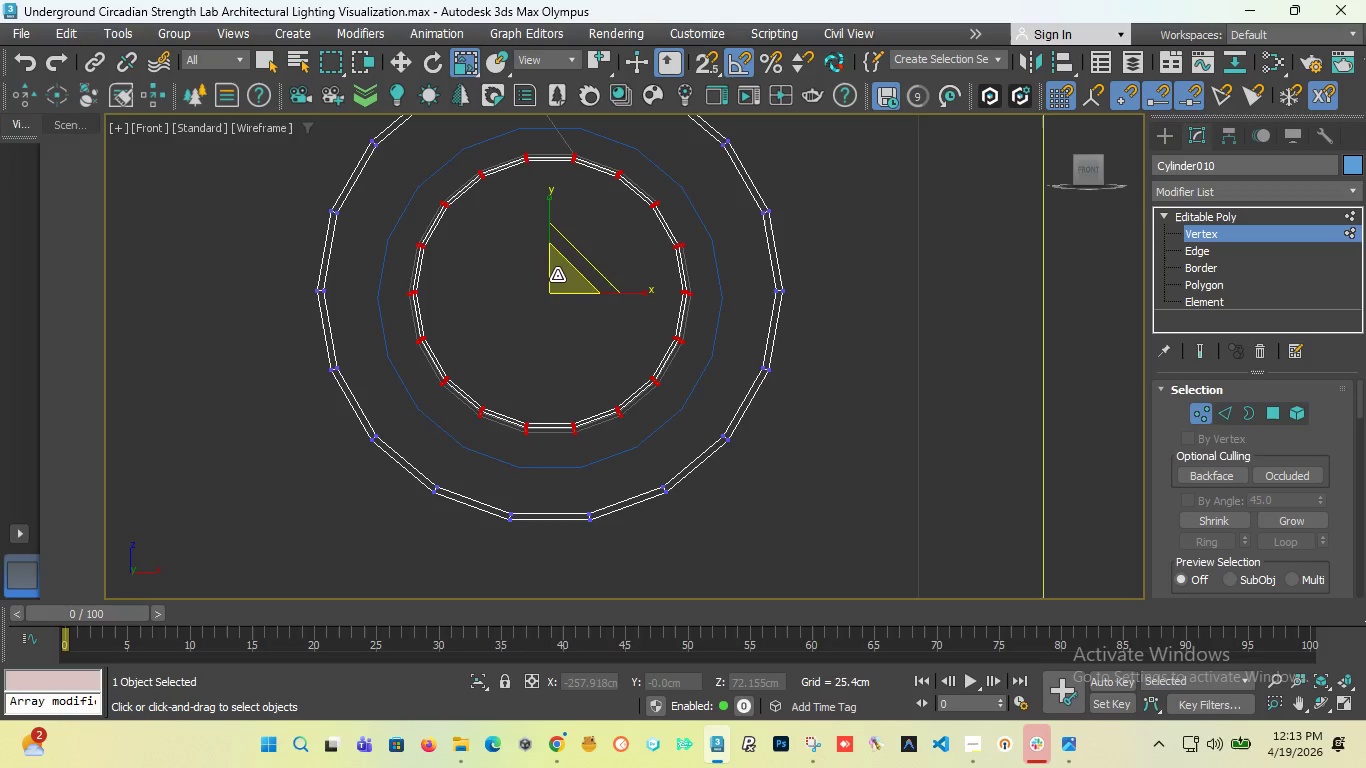 
left_click_drag(start_coordinate=[557, 275], to_coordinate=[564, 246])
 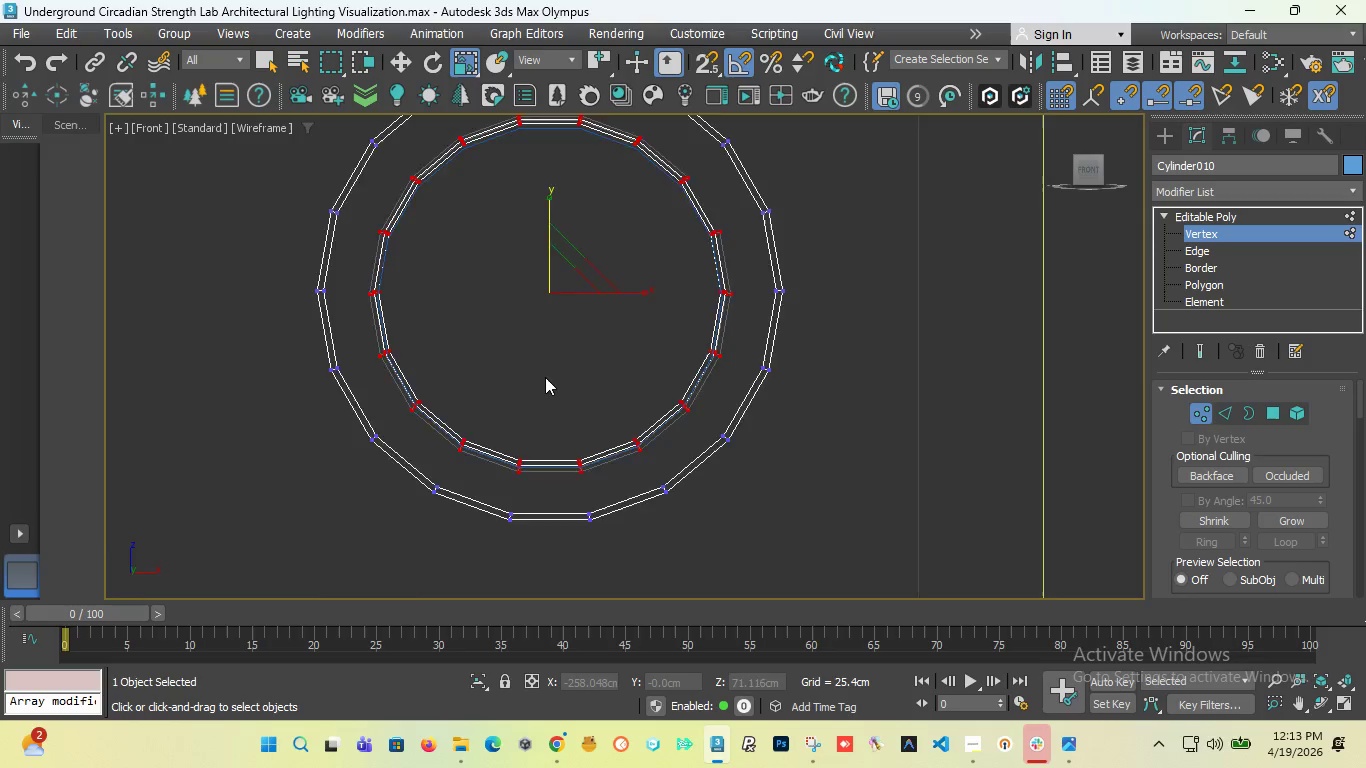 
scroll: coordinate [545, 377], scroll_direction: down, amount: 6.0
 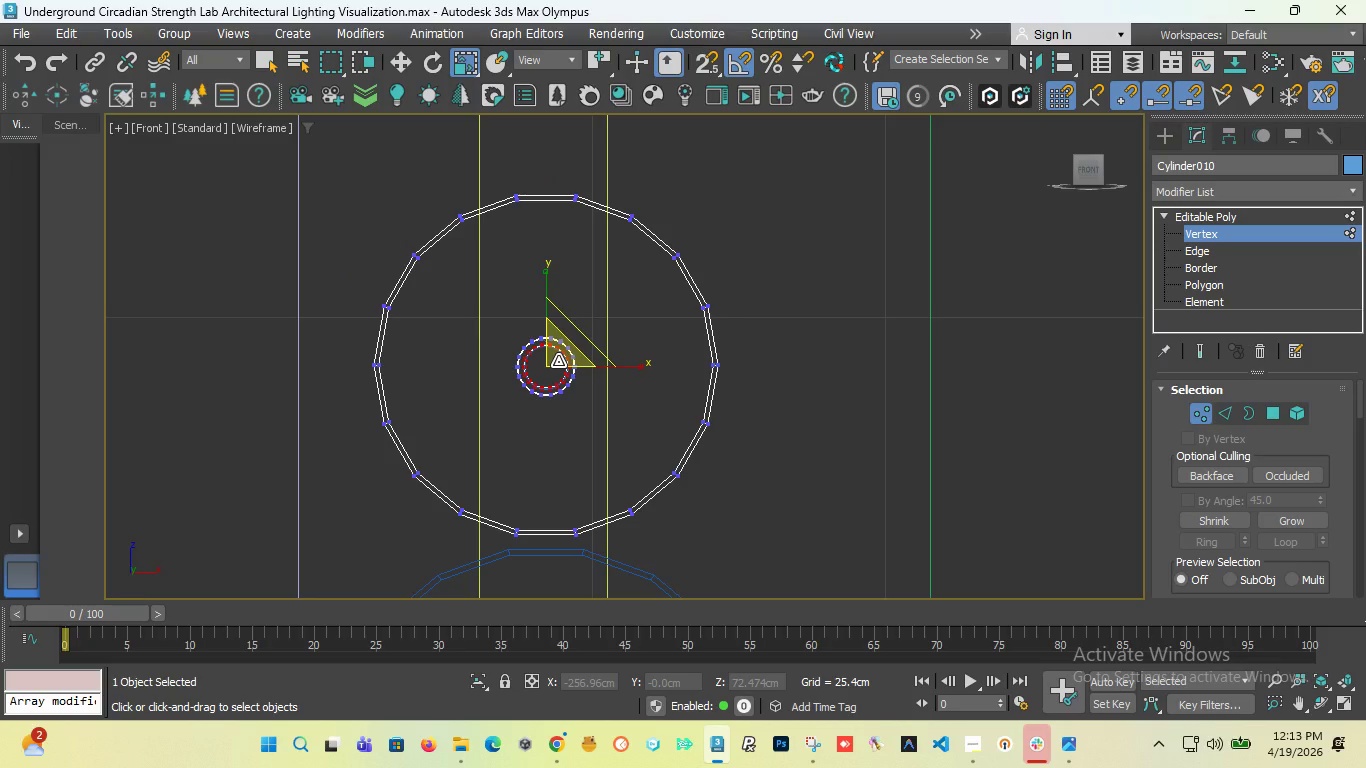 
key(F3)
 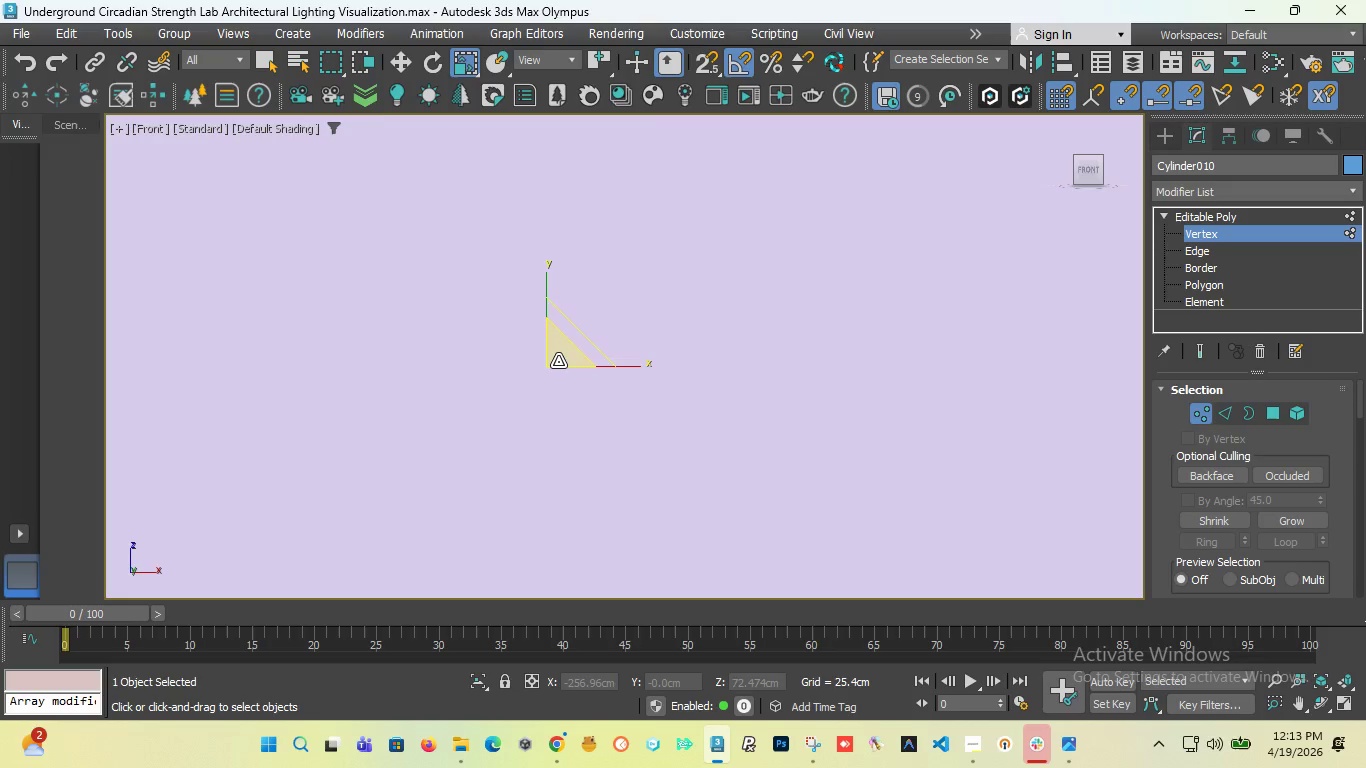 
key(F3)
 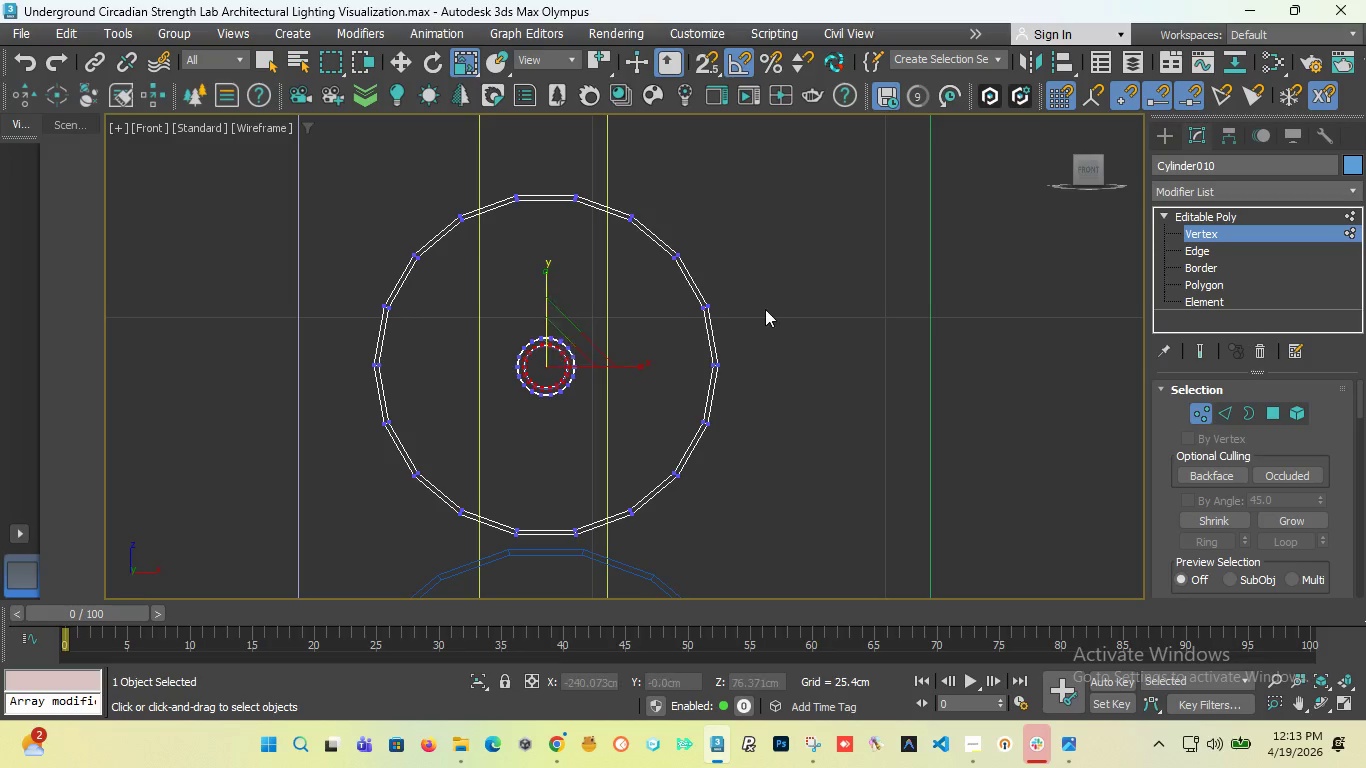 
scroll: coordinate [574, 346], scroll_direction: down, amount: 3.0
 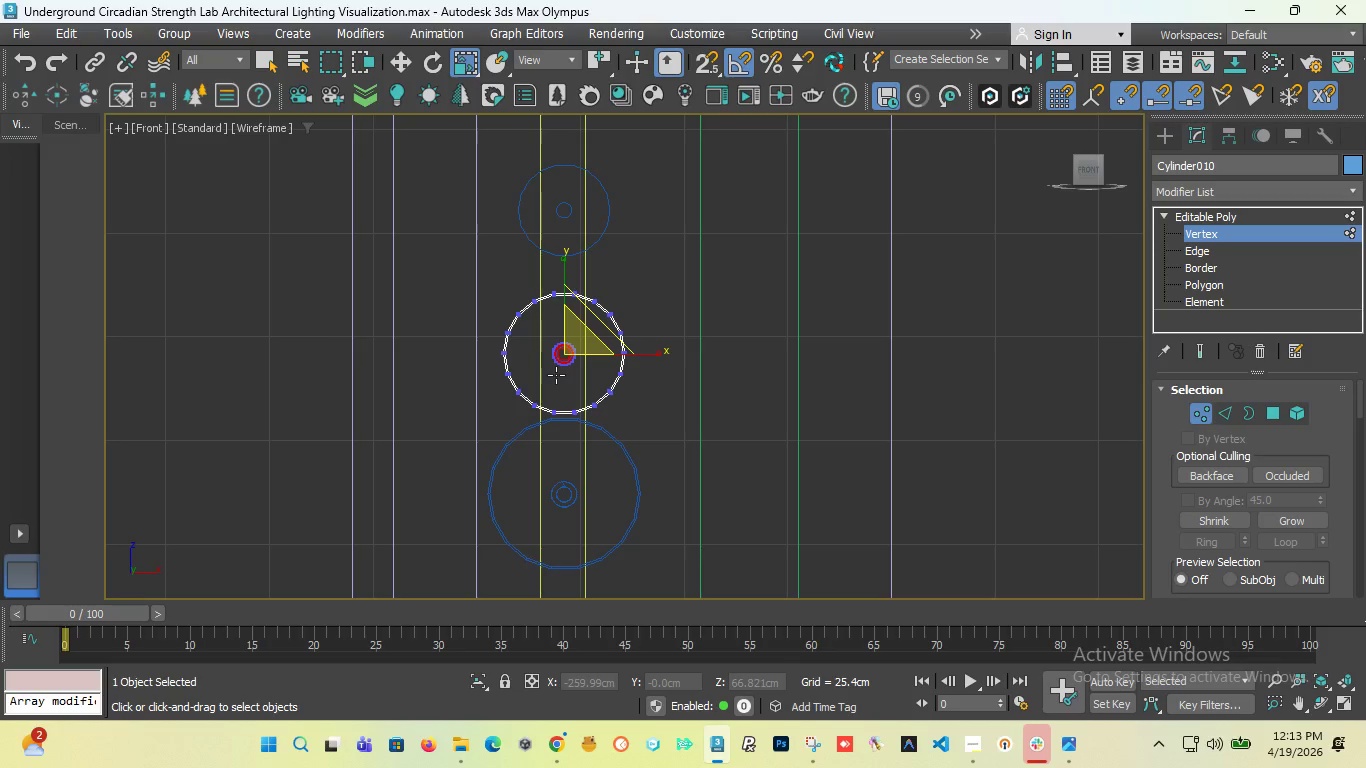 
wait(8.94)
 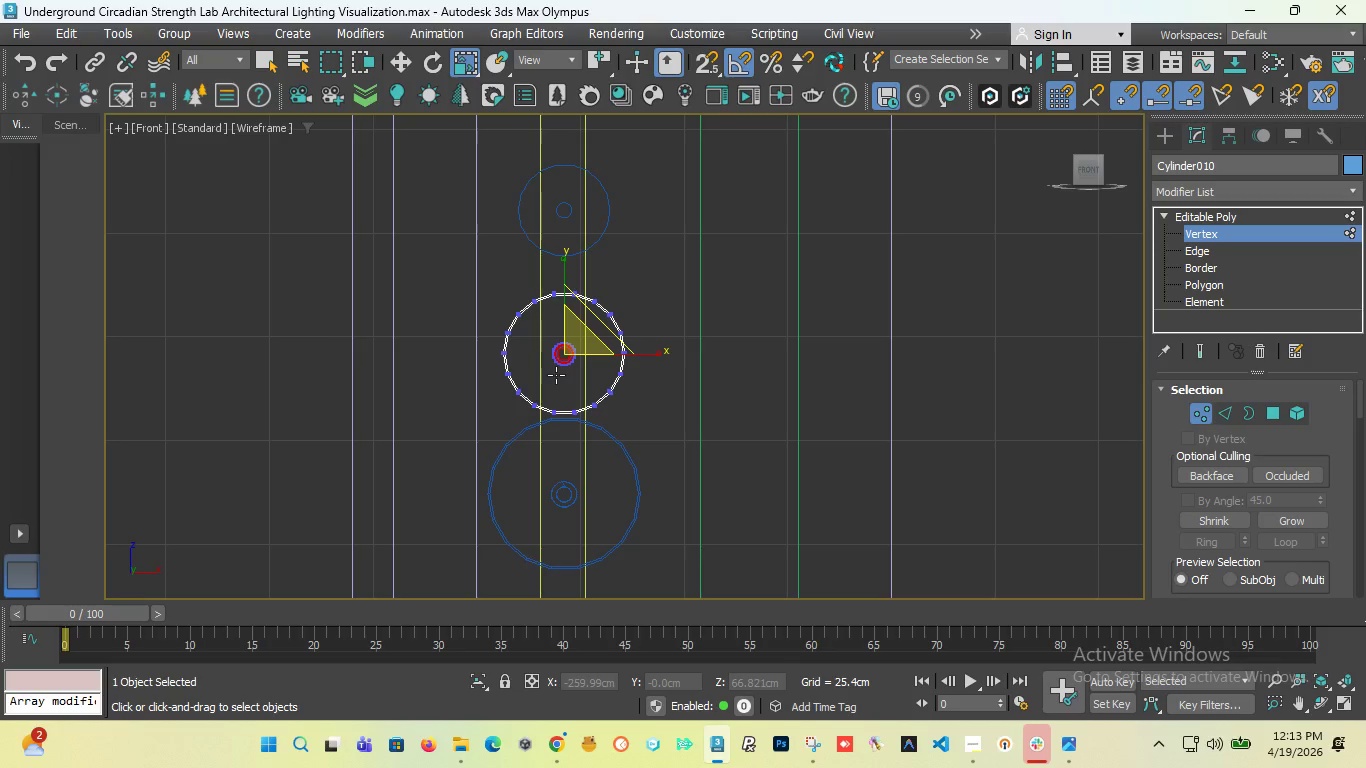 
left_click([1170, 135])
 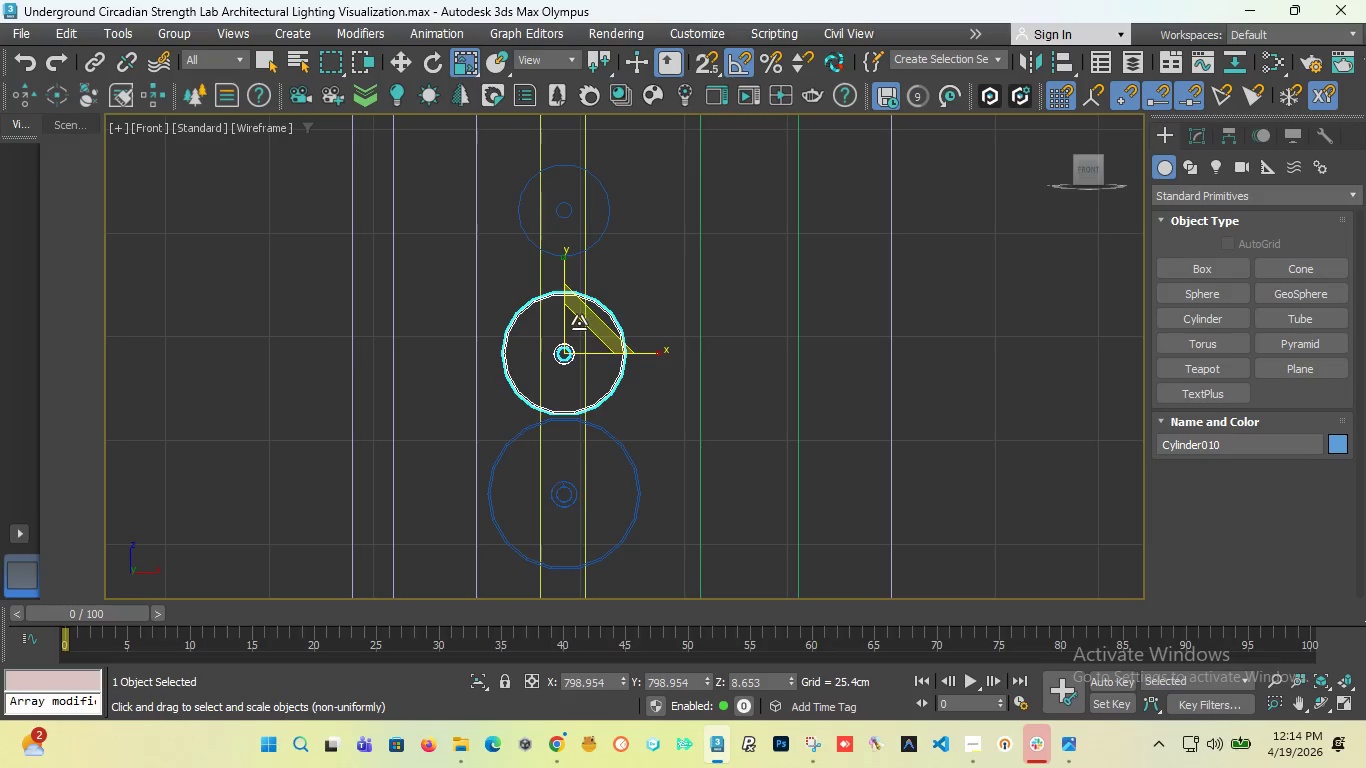 
scroll: coordinate [533, 356], scroll_direction: up, amount: 4.0
 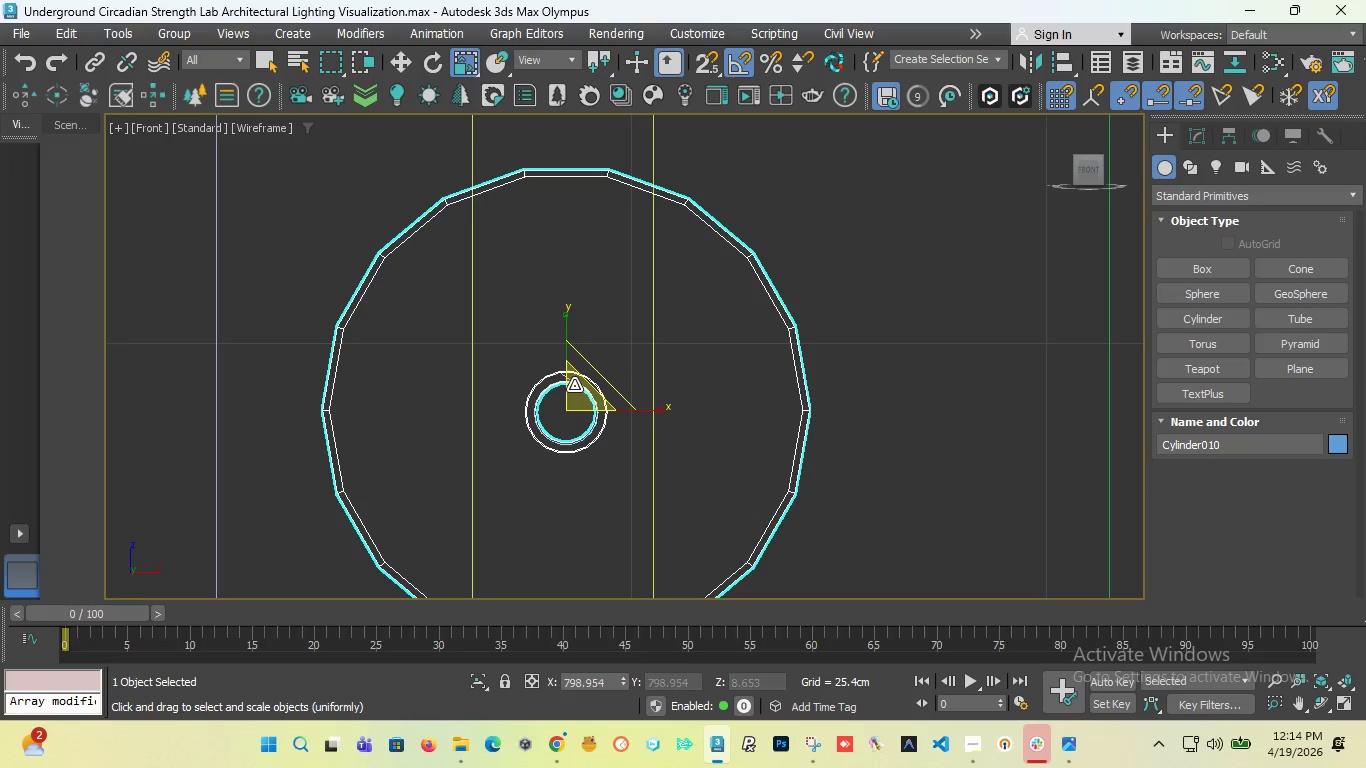 
left_click([400, 57])
 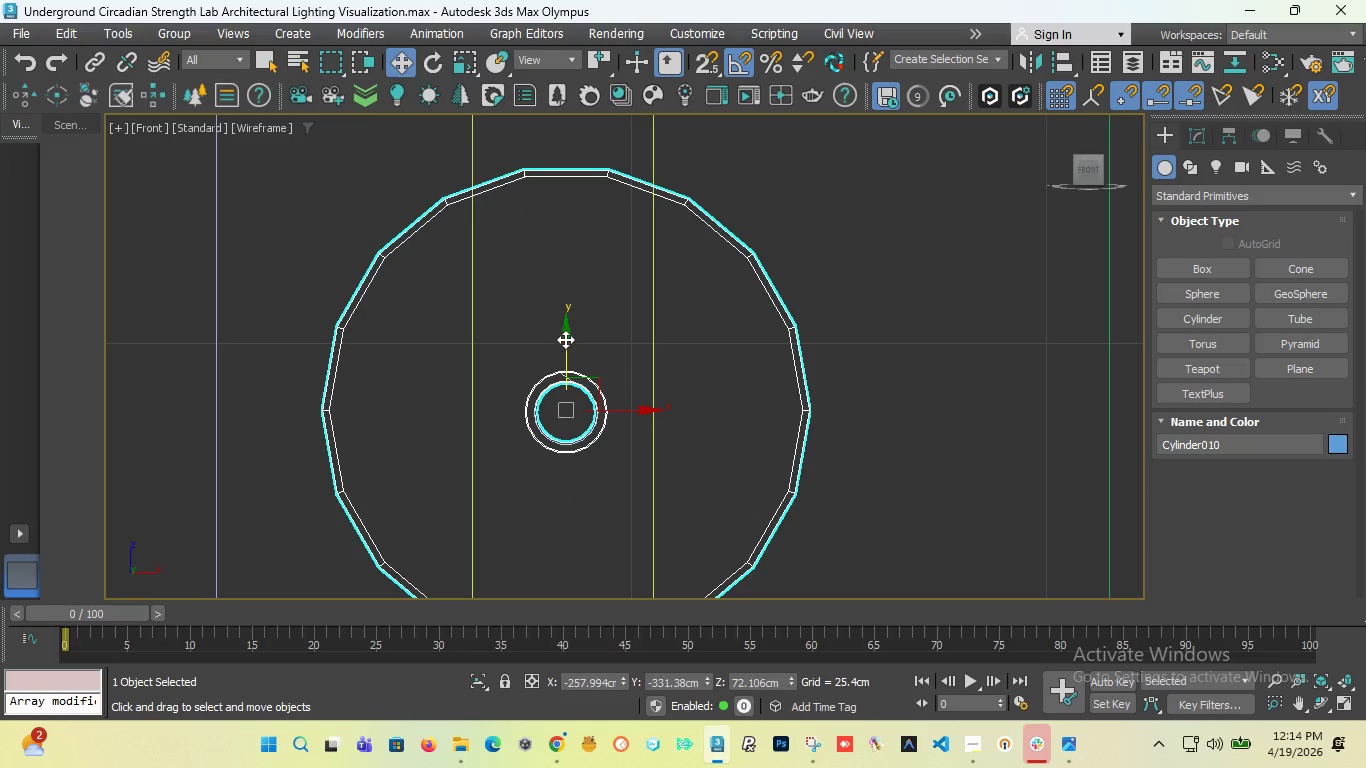 
scroll: coordinate [565, 346], scroll_direction: down, amount: 2.0
 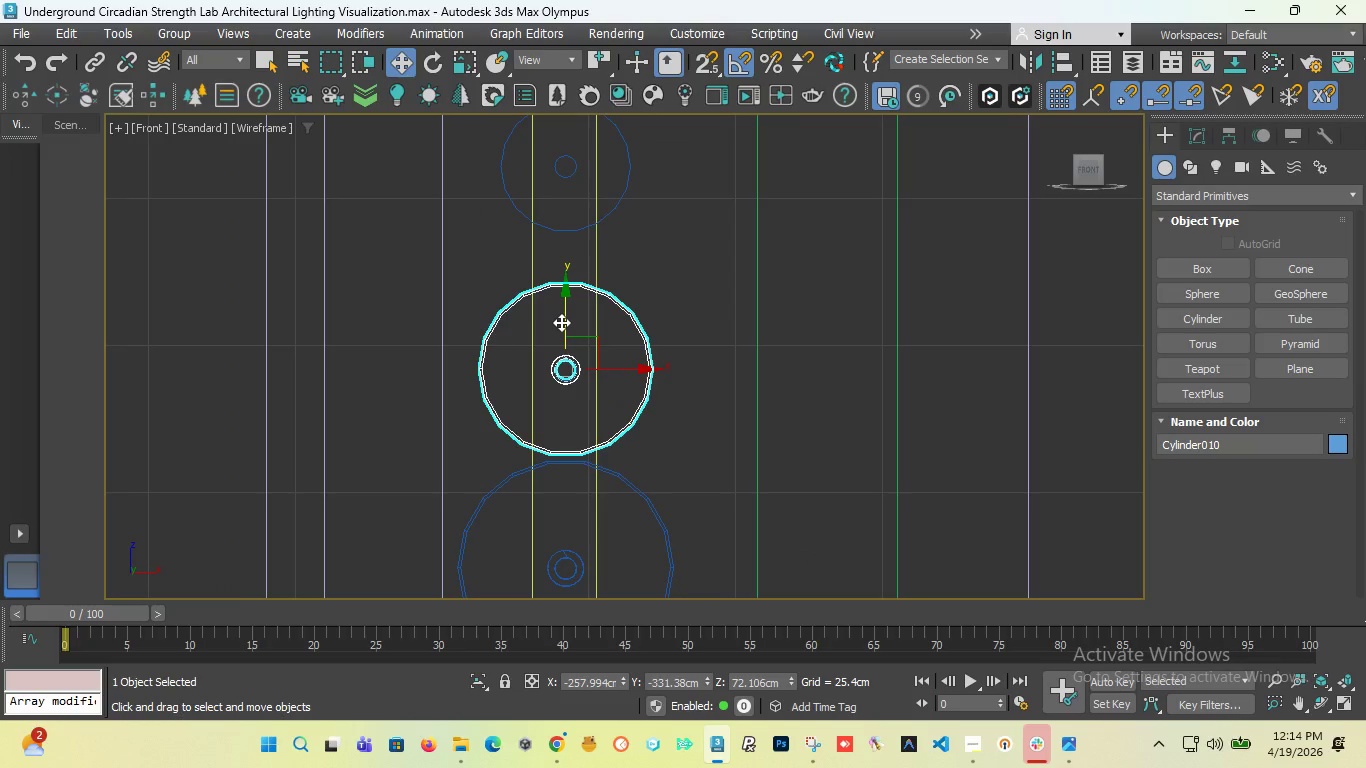 
hold_key(key=ShiftLeft, duration=2.0)
left_click_drag(start_coordinate=[561, 320], to_coordinate=[564, 120])
 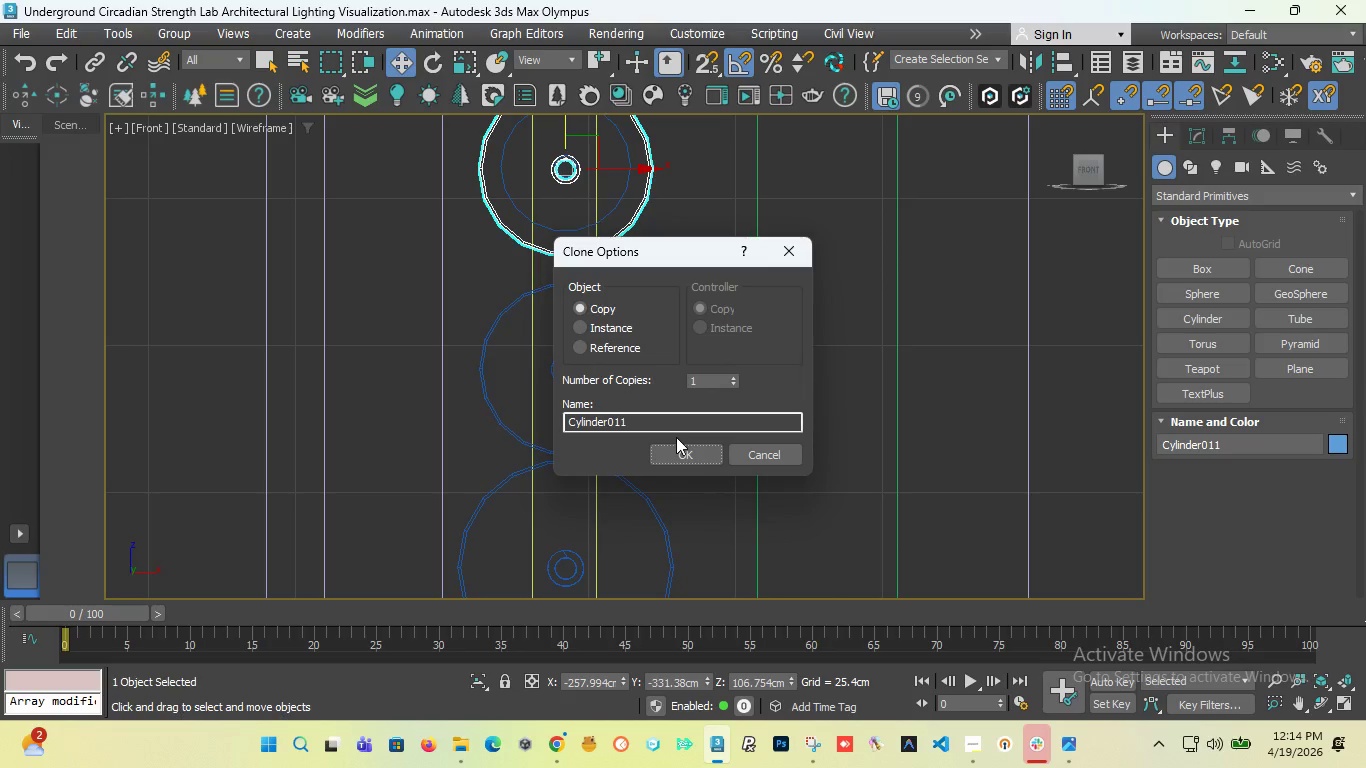 
left_click([682, 450])
 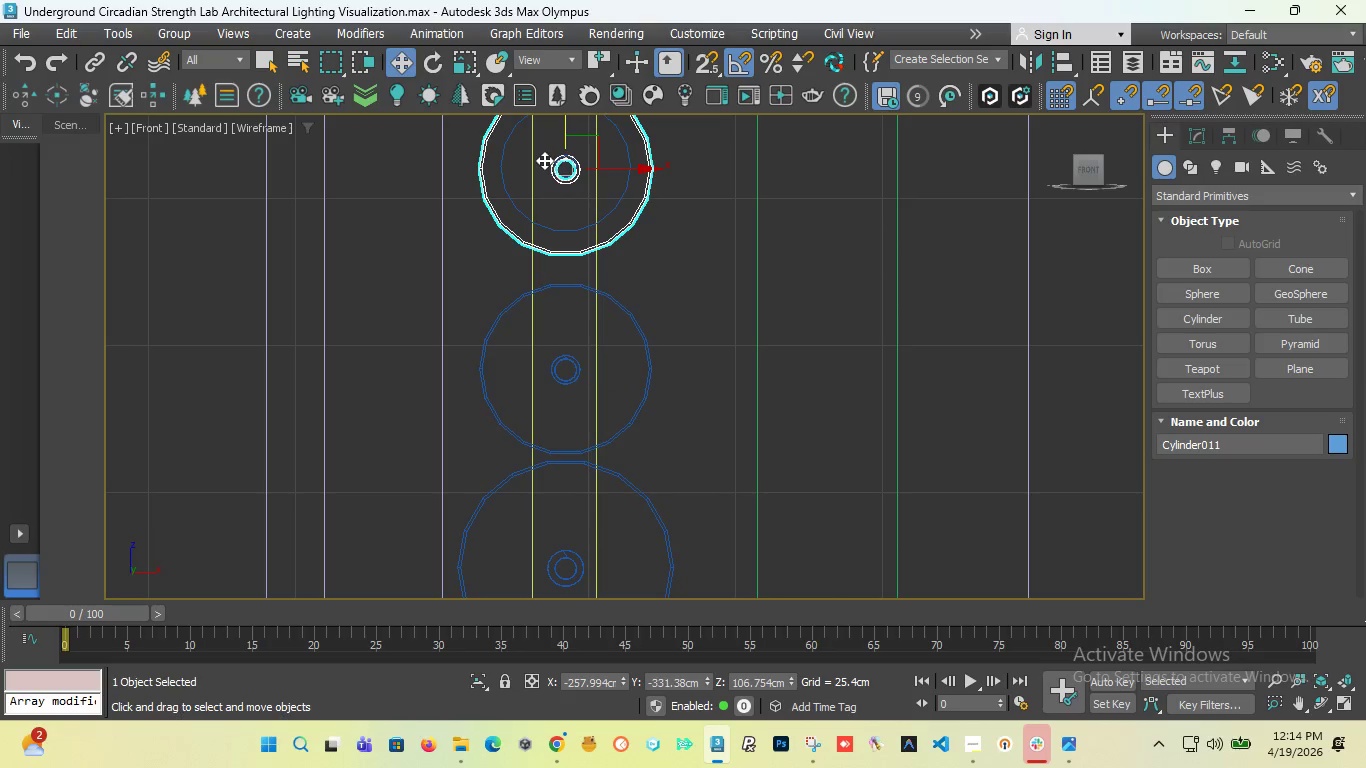 
scroll: coordinate [629, 291], scroll_direction: up, amount: 4.0
 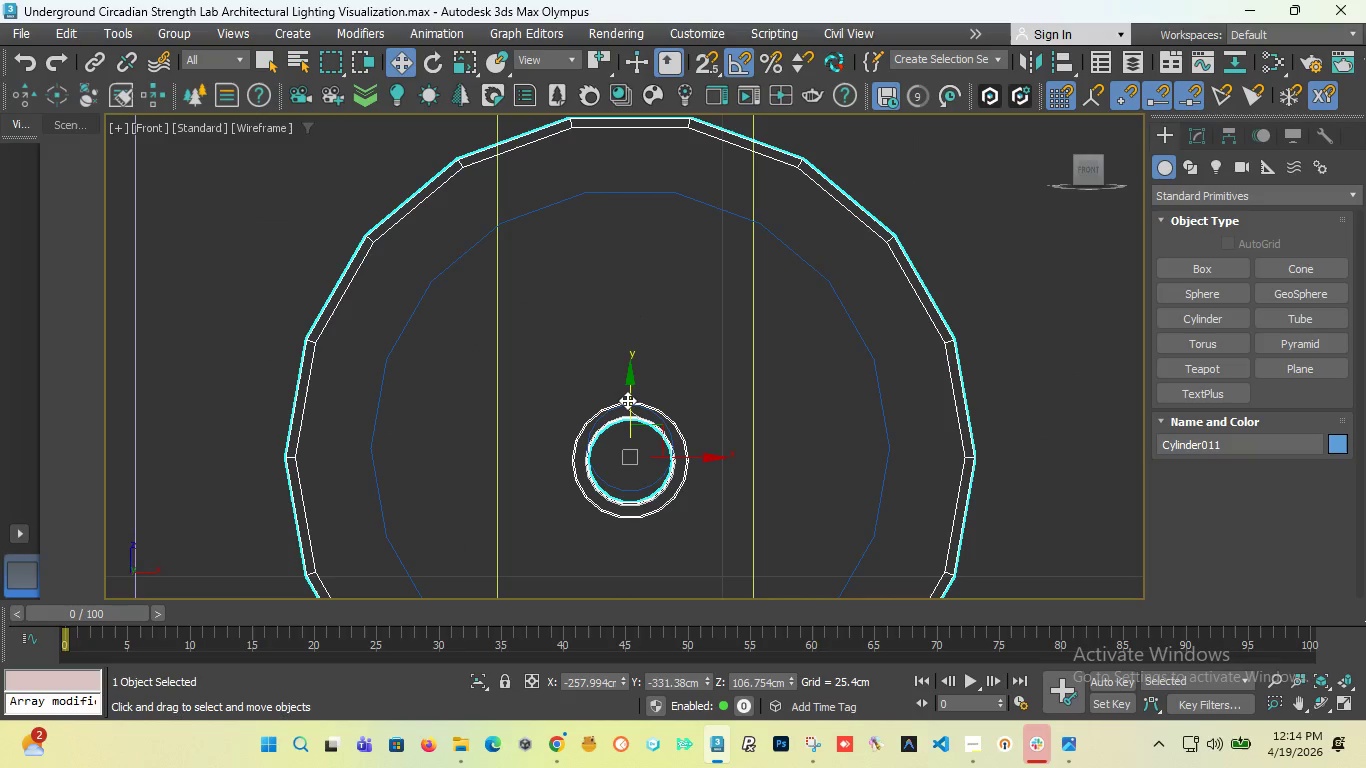 
left_click_drag(start_coordinate=[628, 397], to_coordinate=[633, 385])
 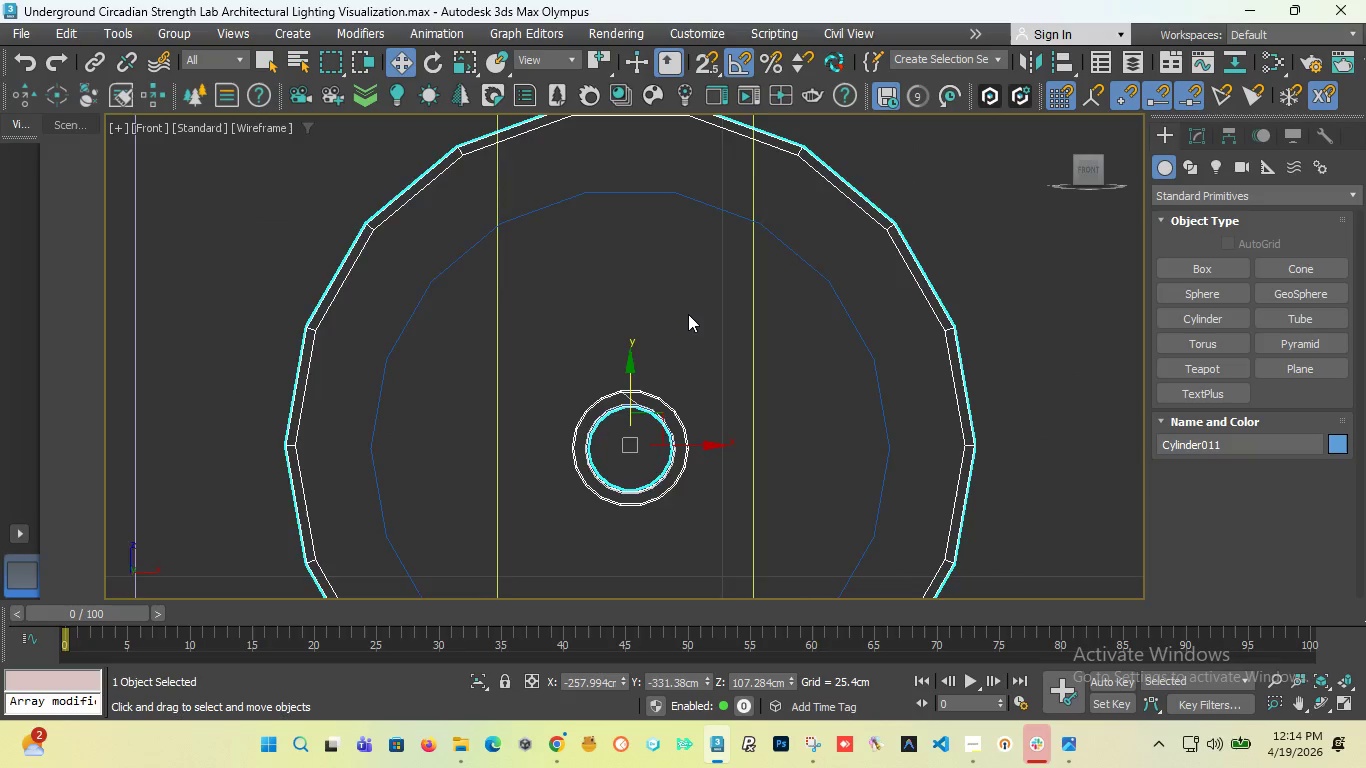 
scroll: coordinate [687, 314], scroll_direction: down, amount: 3.0
 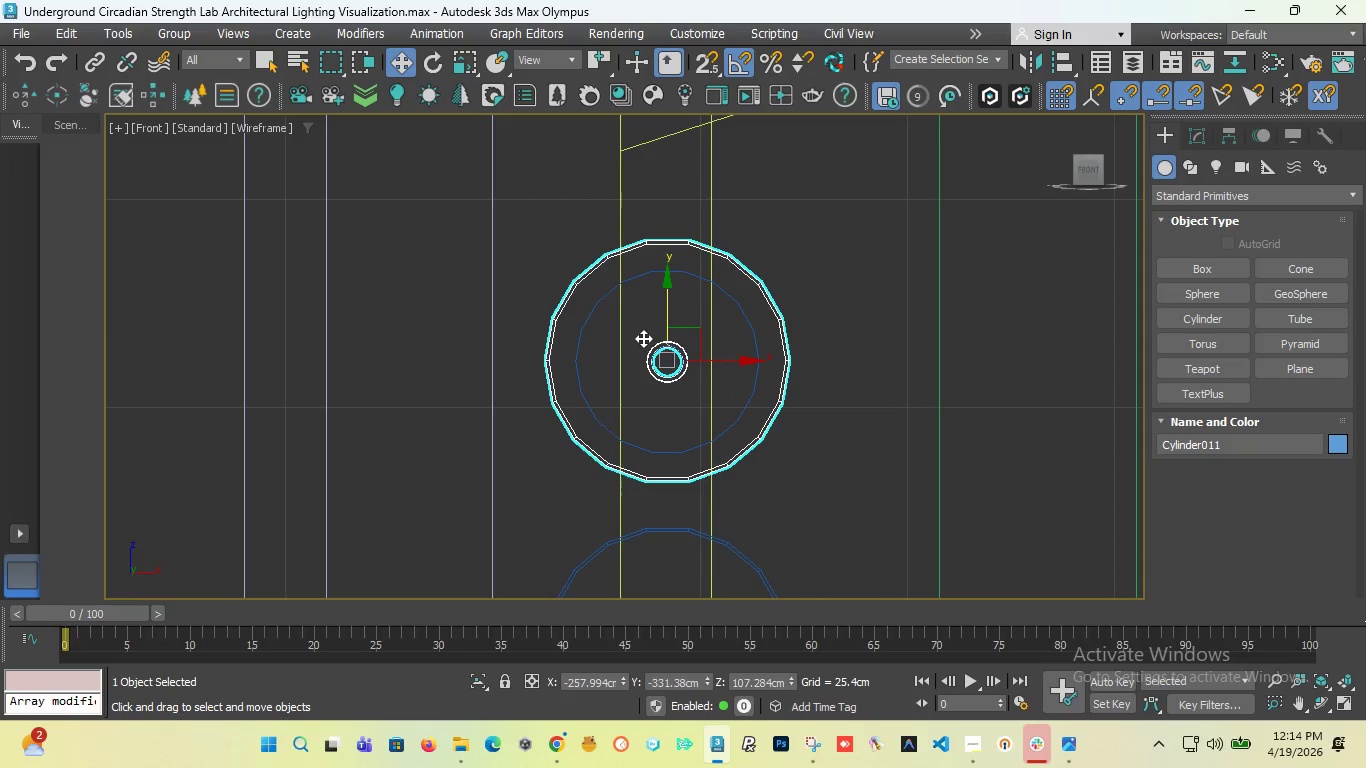 
scroll: coordinate [680, 362], scroll_direction: up, amount: 5.0
 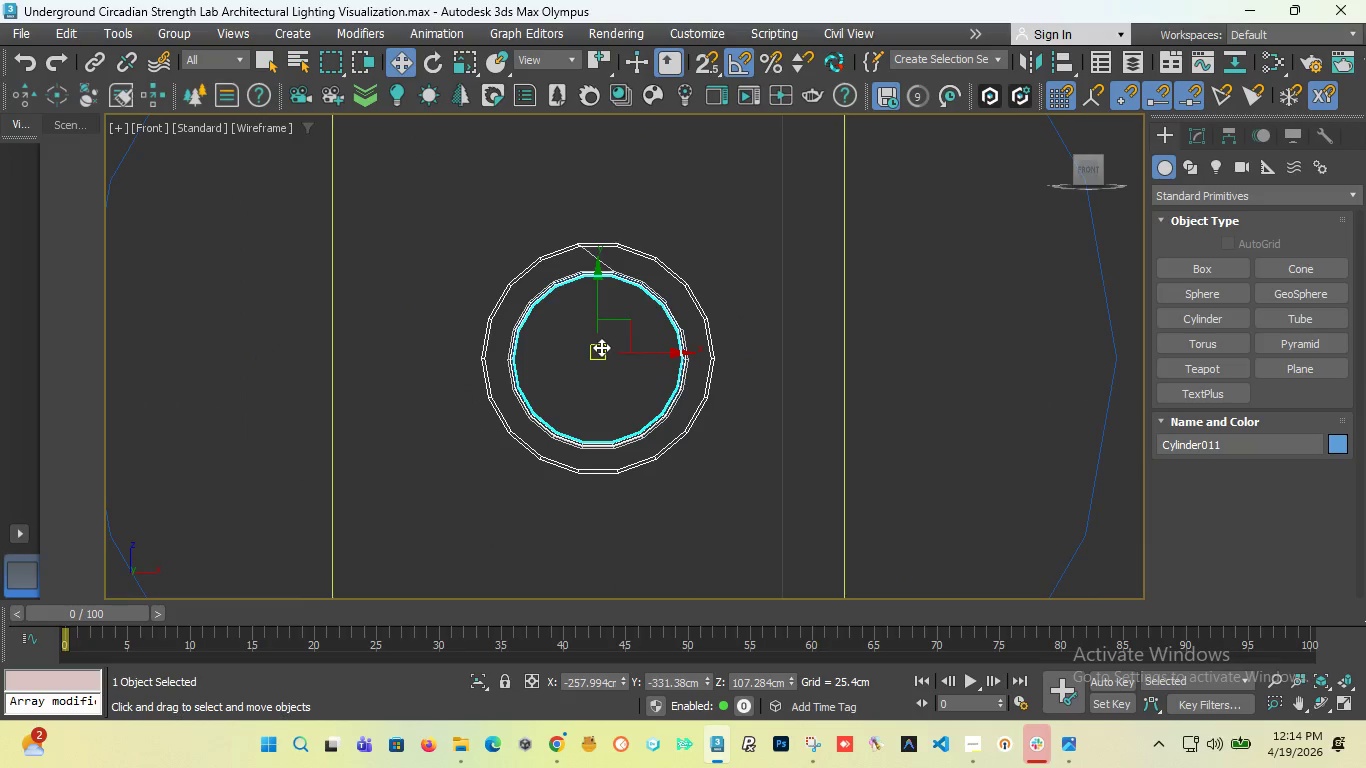 
scroll: coordinate [600, 346], scroll_direction: down, amount: 3.0
 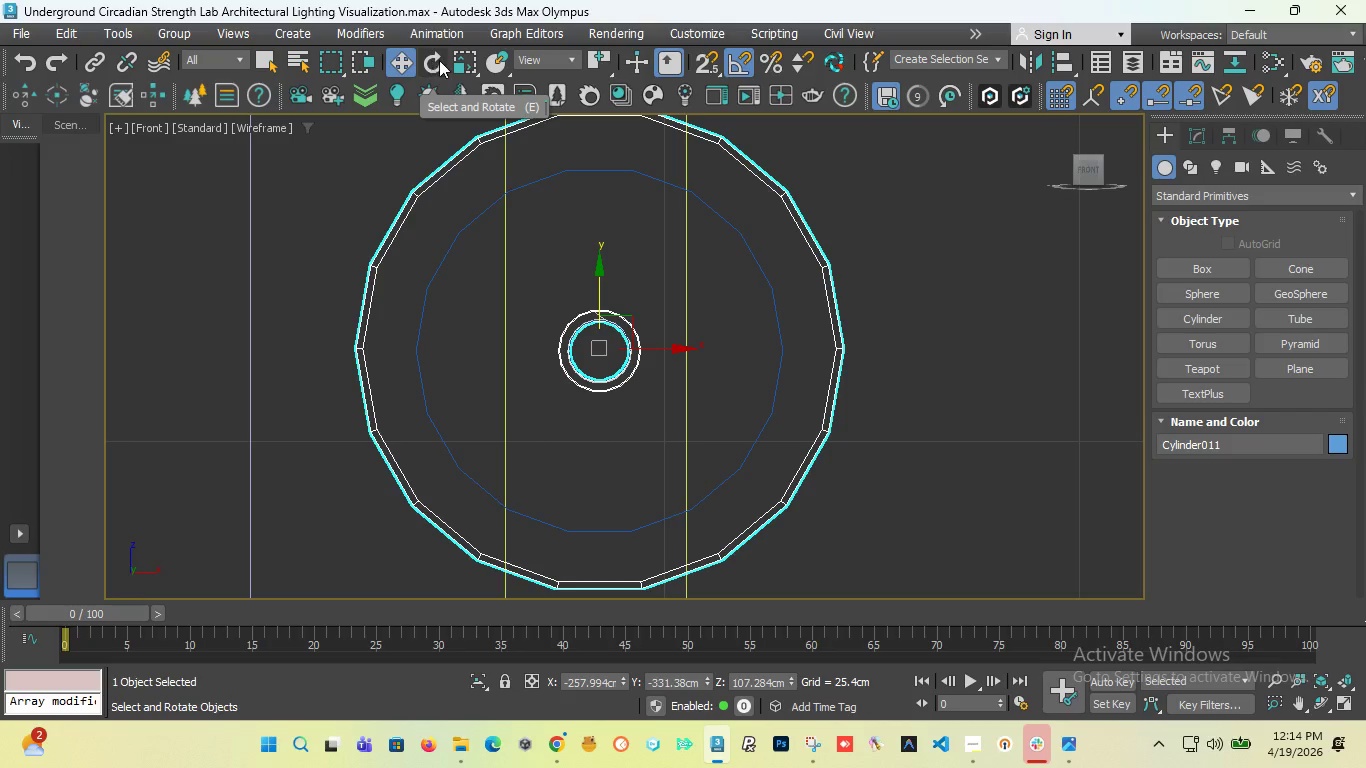 
left_click([470, 60])
 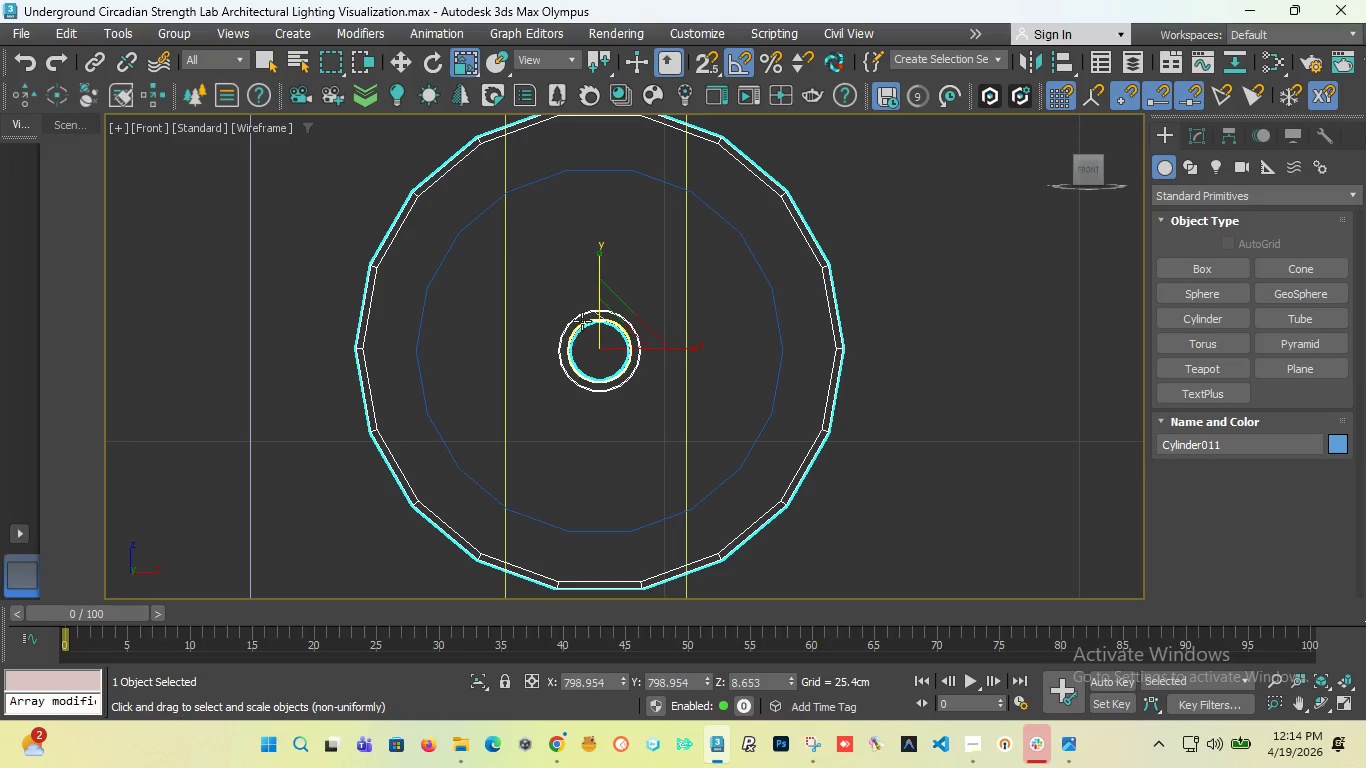 
scroll: coordinate [582, 330], scroll_direction: up, amount: 2.0
 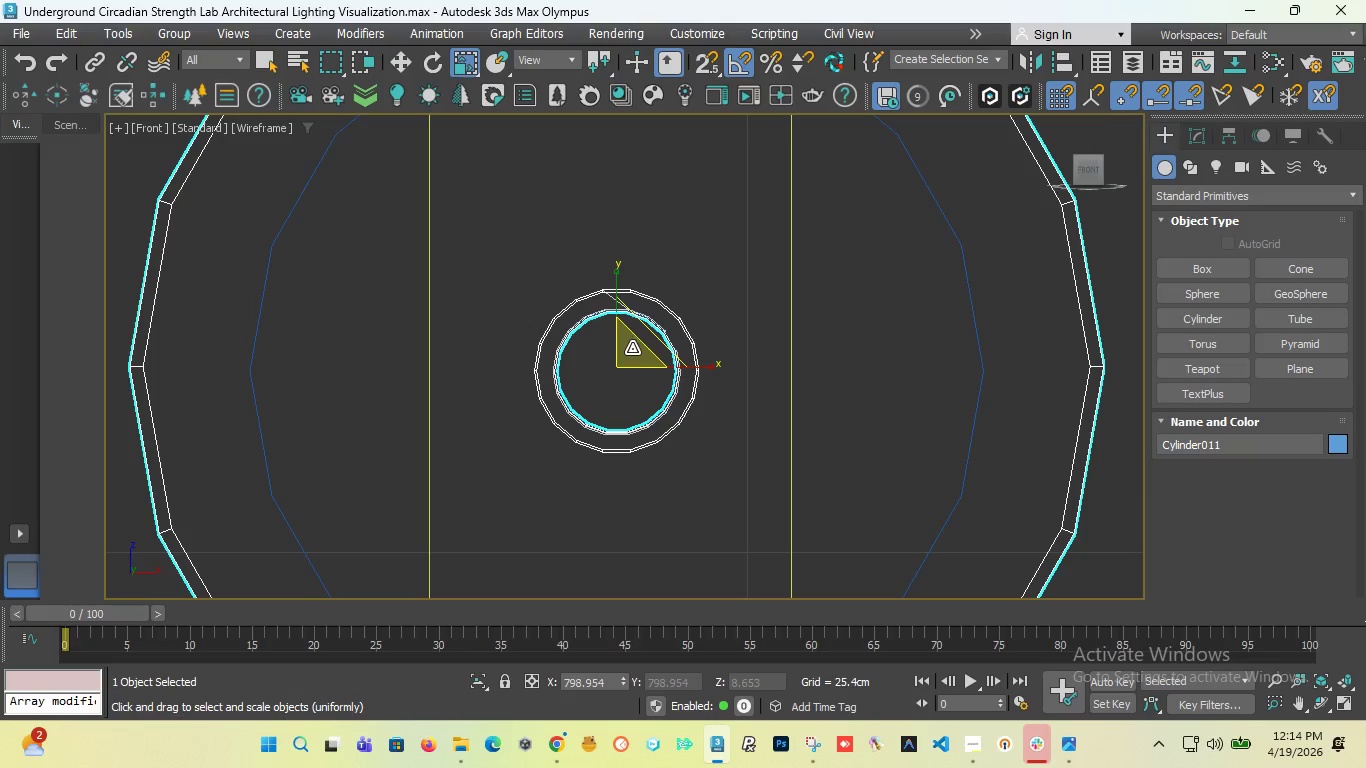 
left_click_drag(start_coordinate=[632, 348], to_coordinate=[644, 337])
 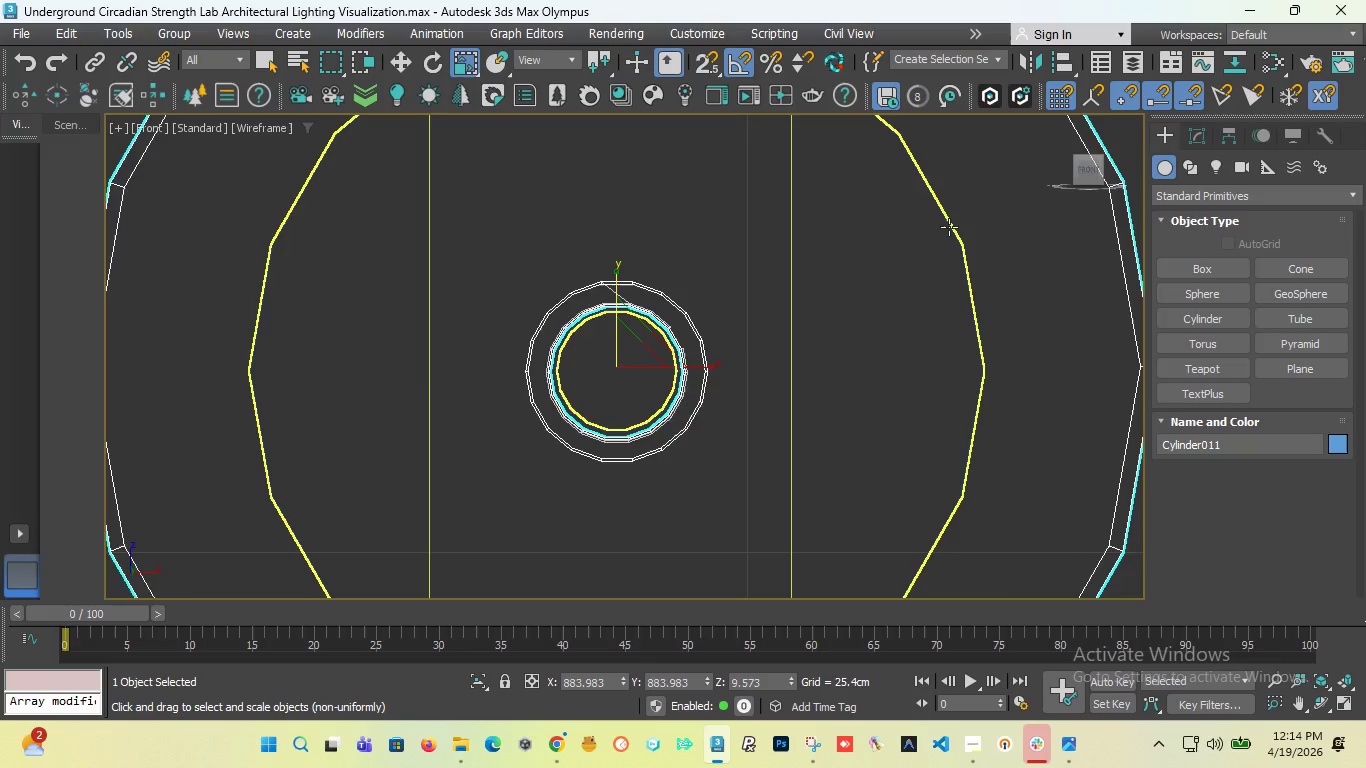 
left_click([949, 227])
 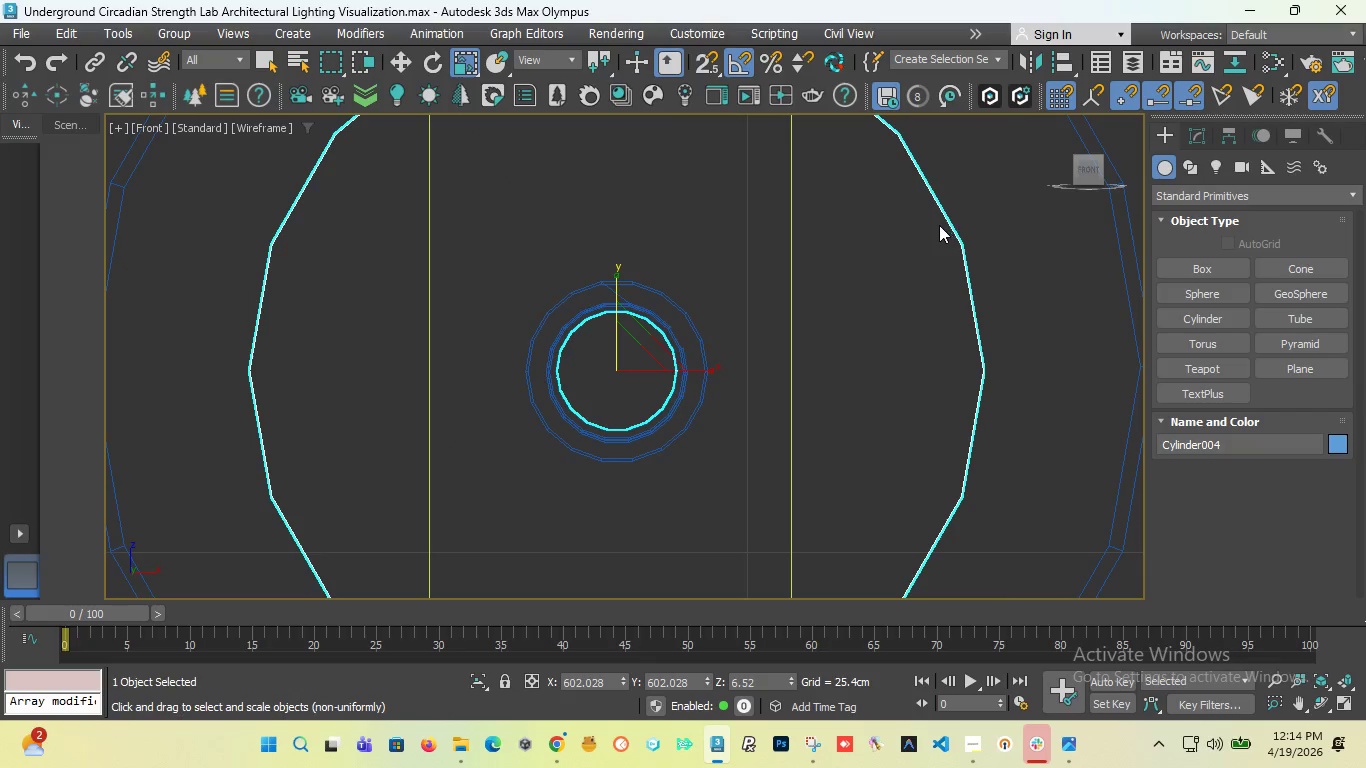 
key(Delete)
 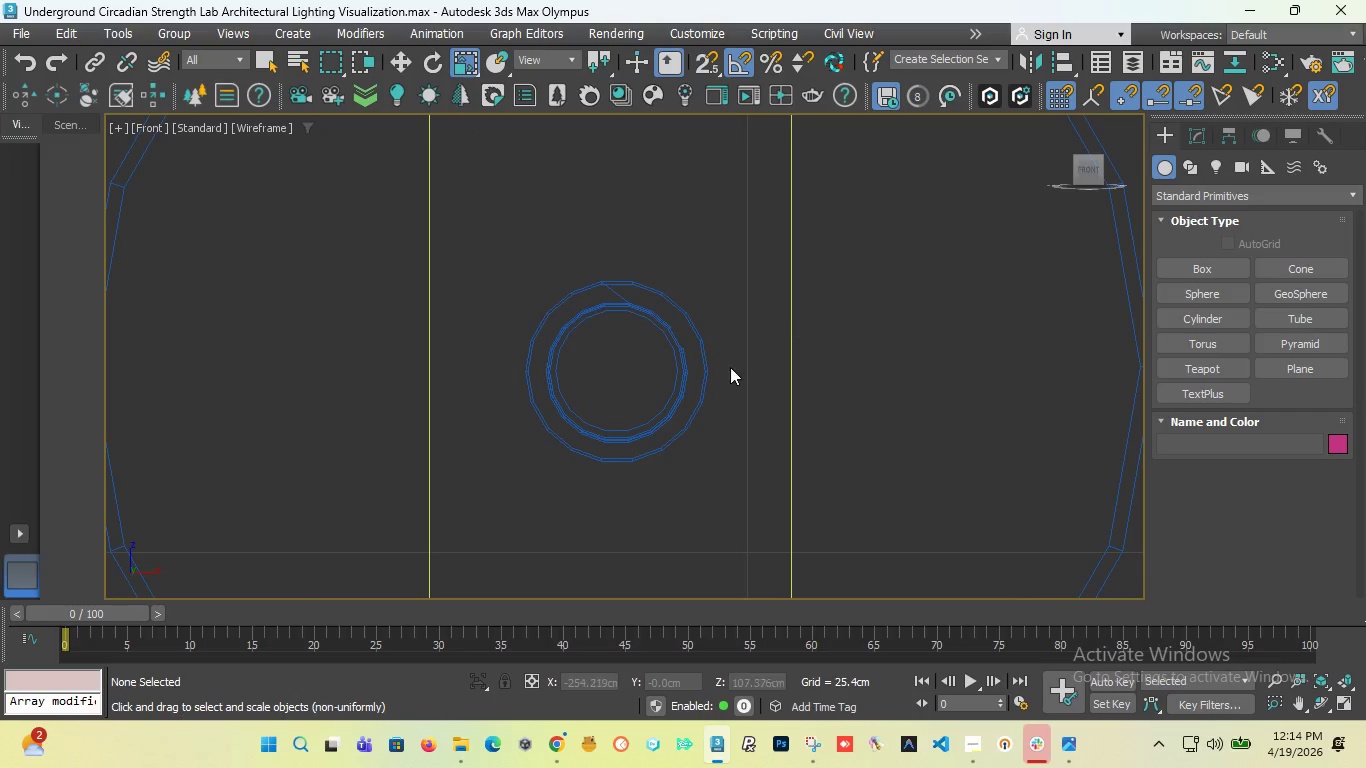 
scroll: coordinate [692, 373], scroll_direction: down, amount: 3.0
 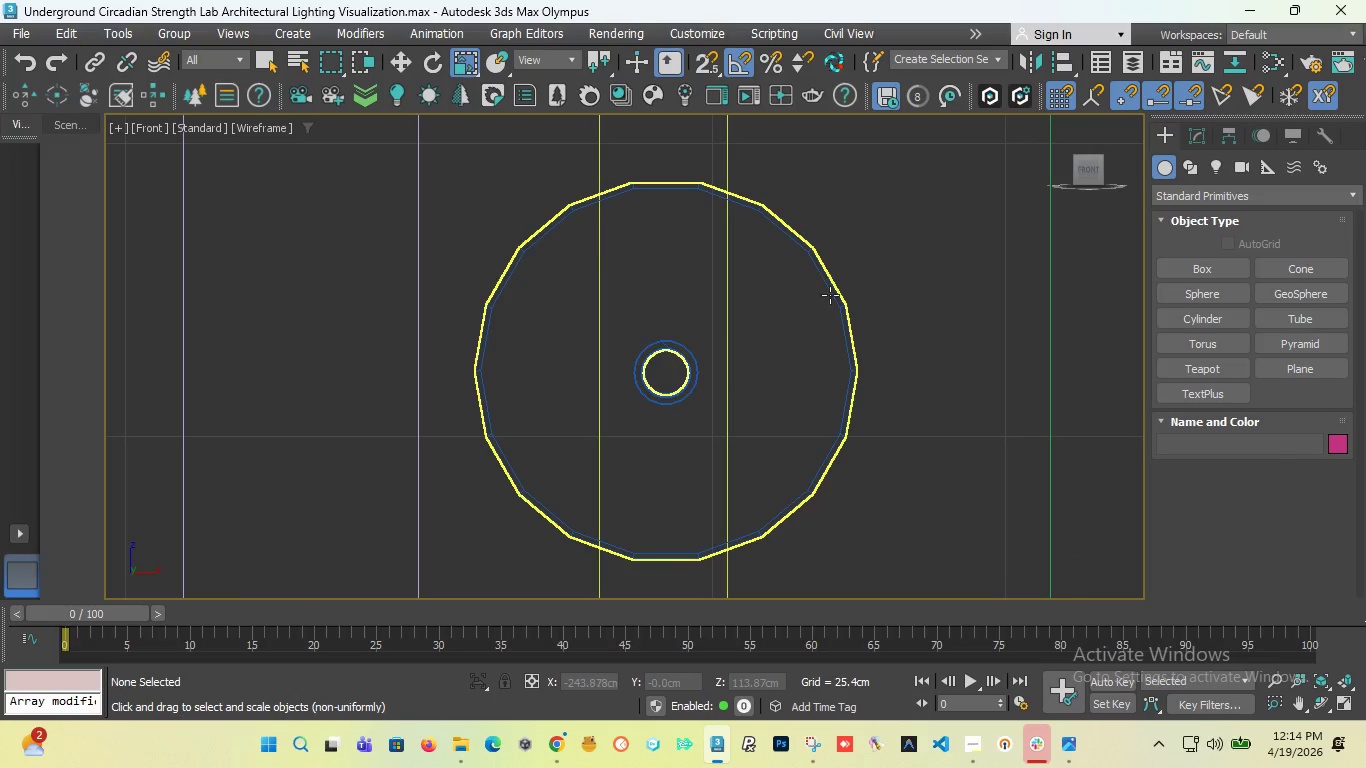 
left_click([834, 295])
 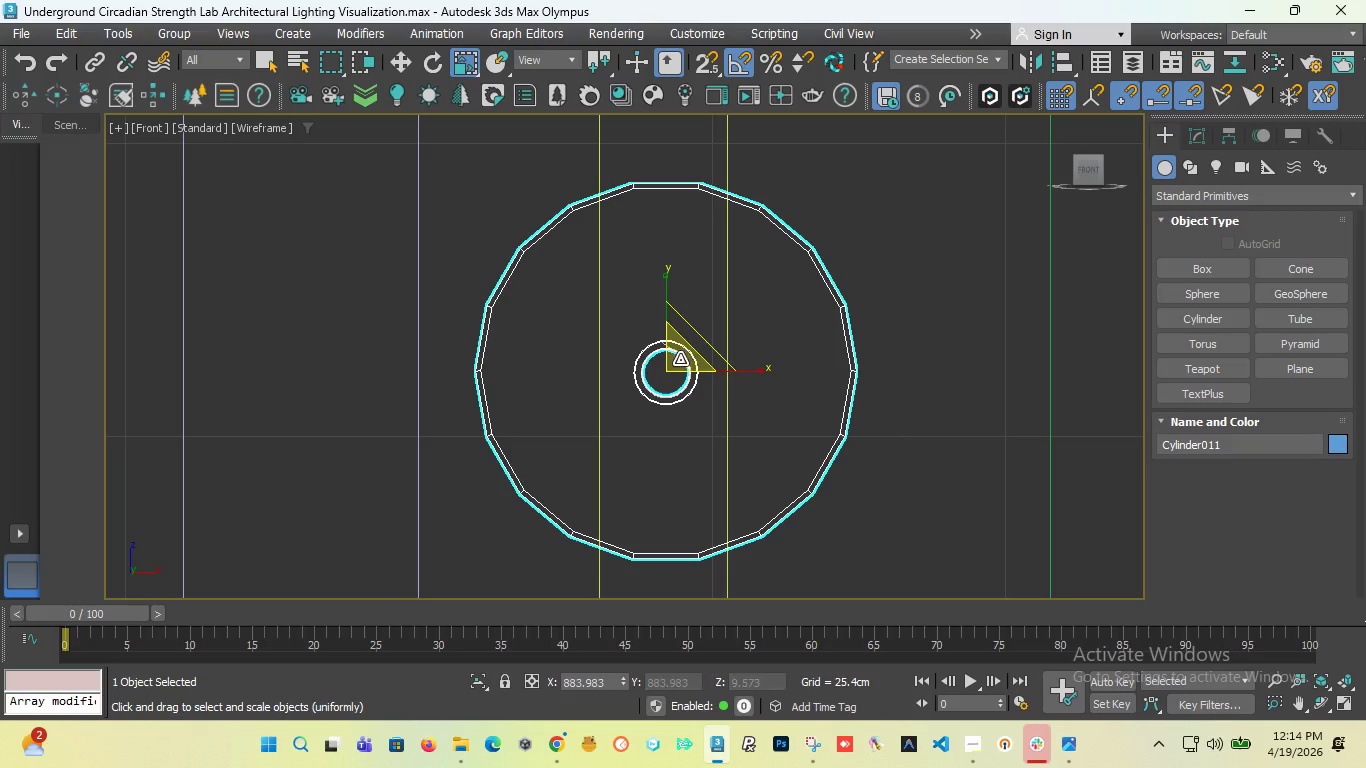 
scroll: coordinate [675, 363], scroll_direction: up, amount: 4.0
 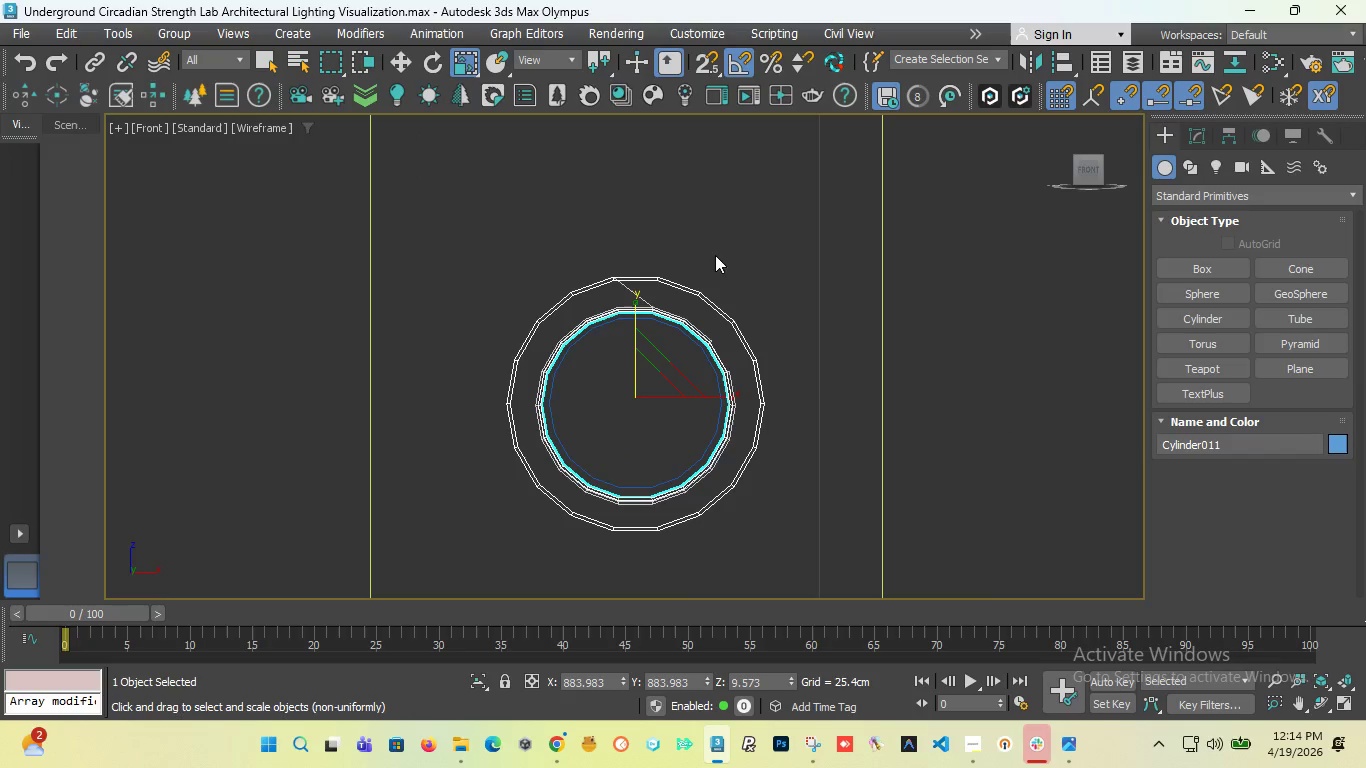 
scroll: coordinate [586, 365], scroll_direction: down, amount: 4.0
 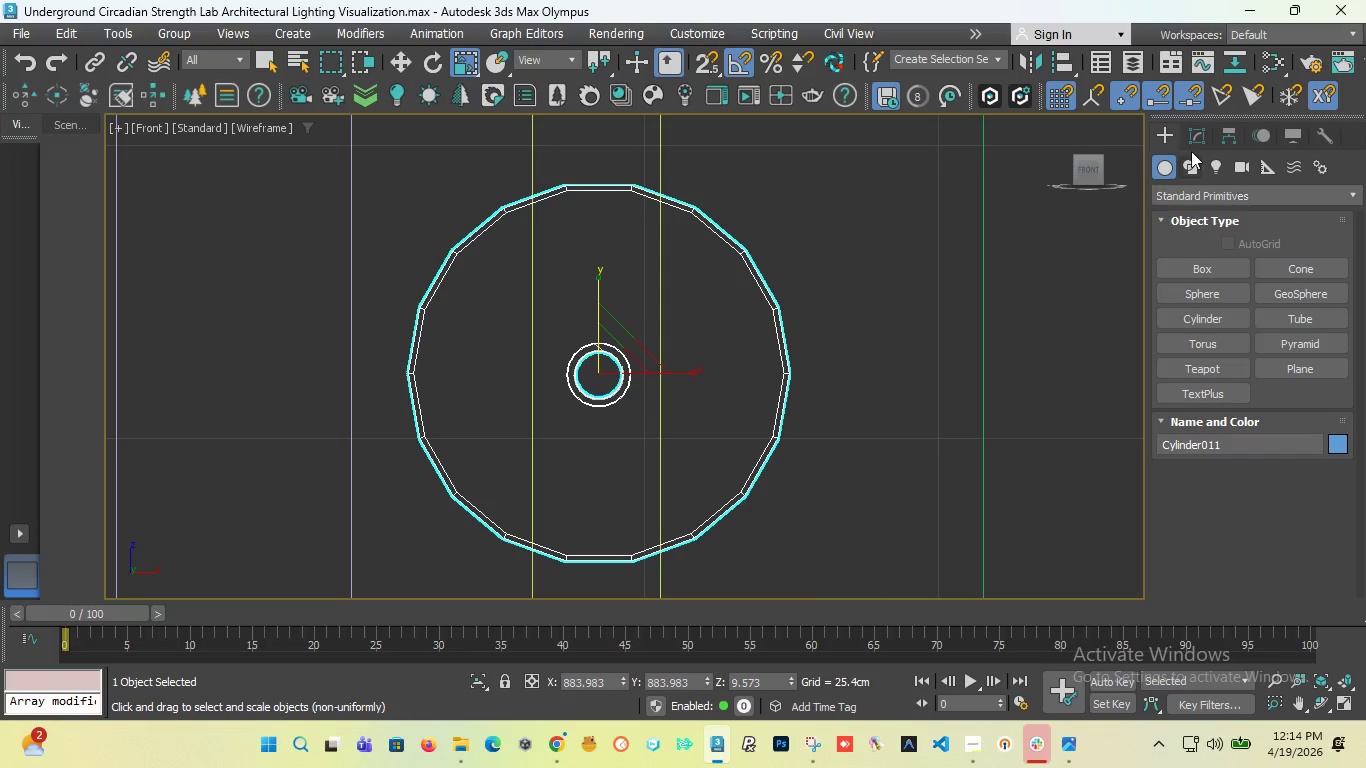 
left_click([1193, 131])
 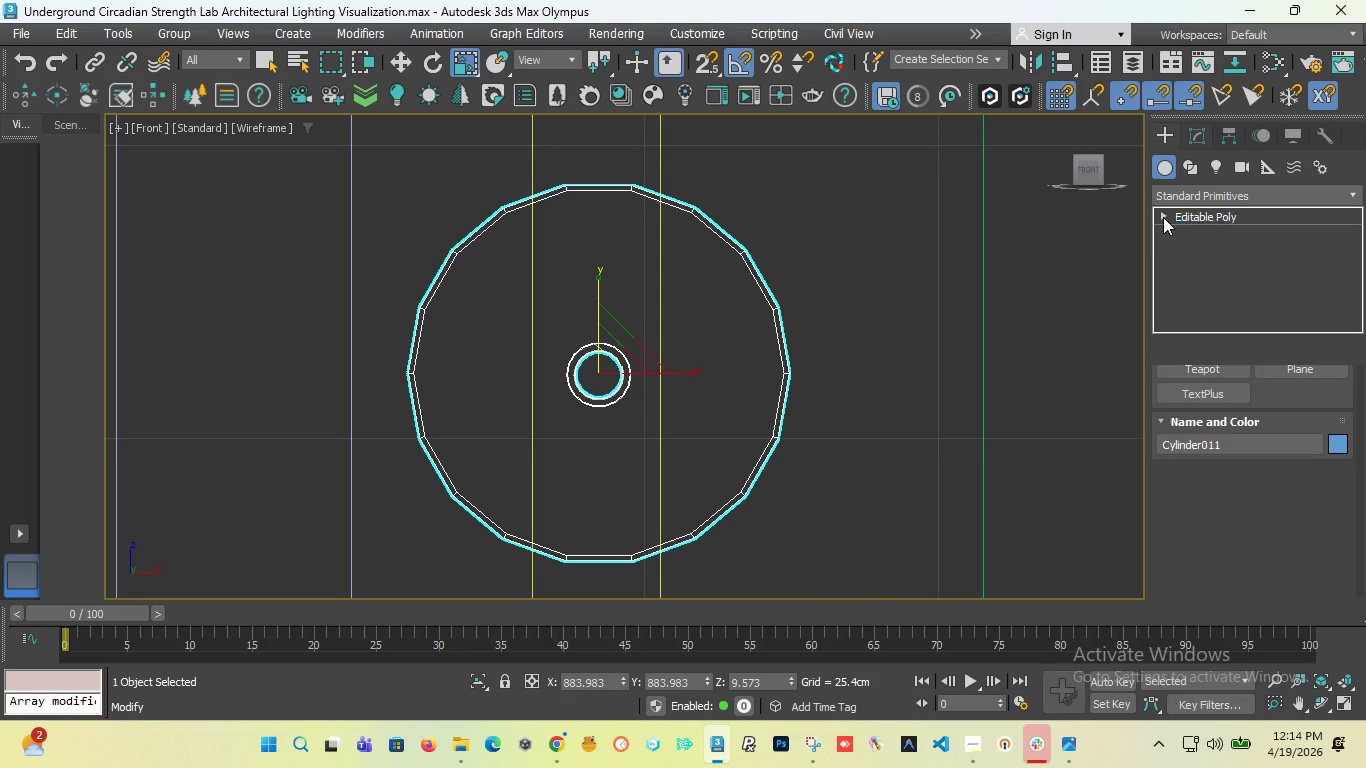 
left_click([1163, 217])
 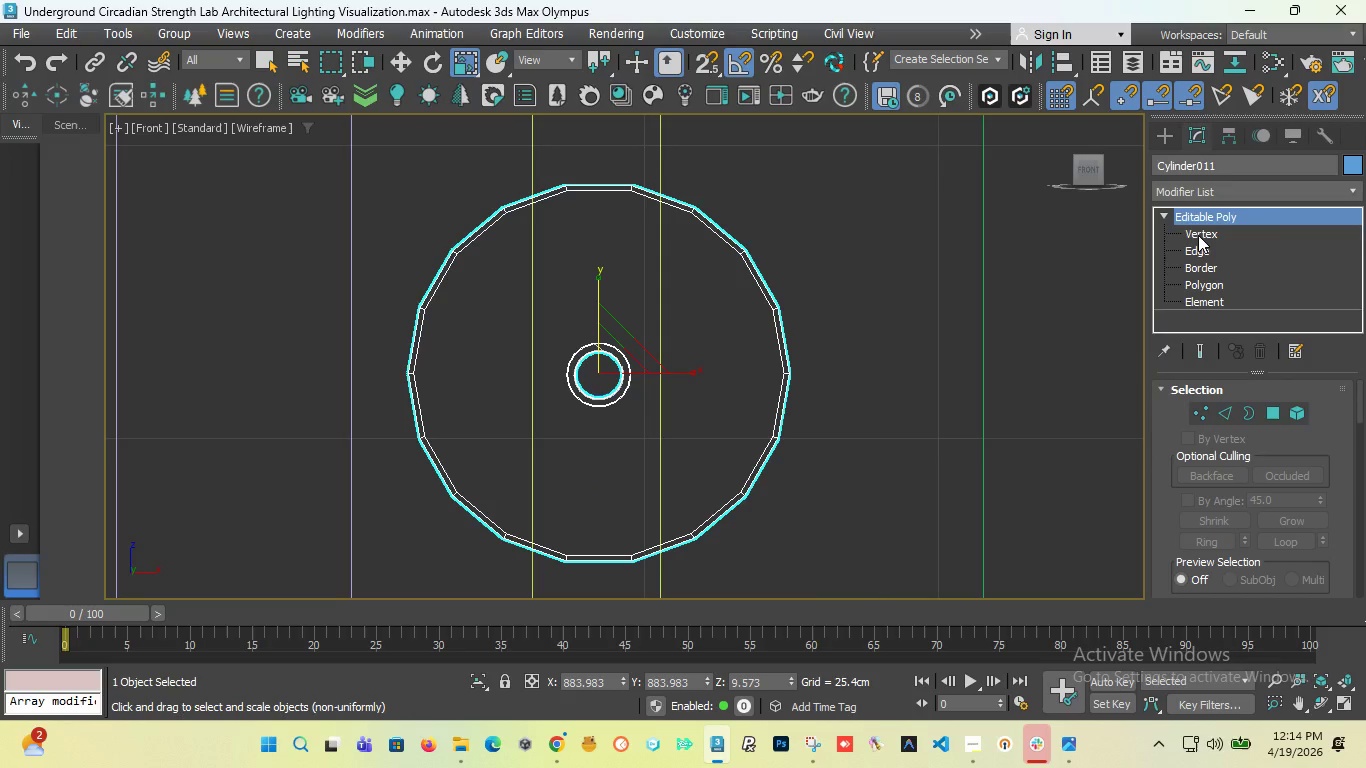 
left_click([1198, 235])
 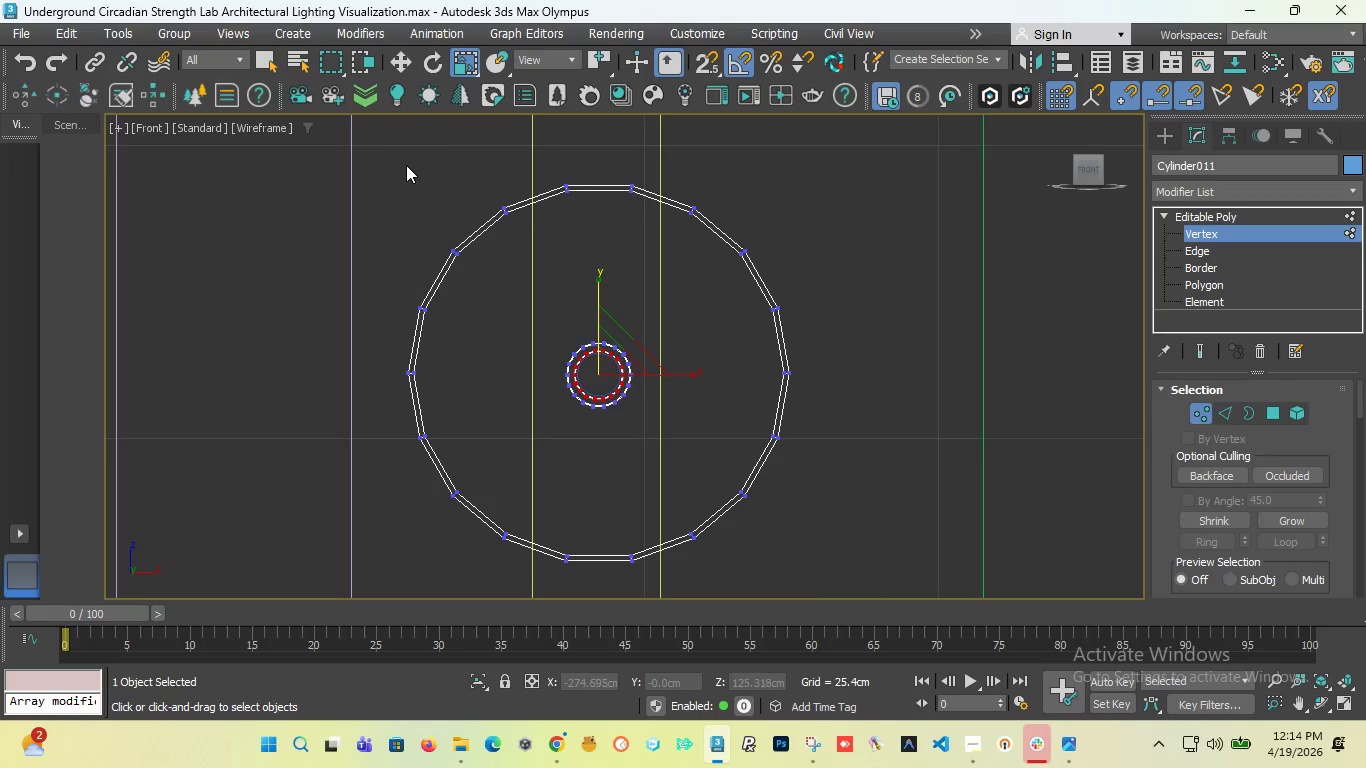 
hold_key(key=ControlLeft, duration=1.78)
left_click_drag(start_coordinate=[334, 170], to_coordinate=[850, 338])
 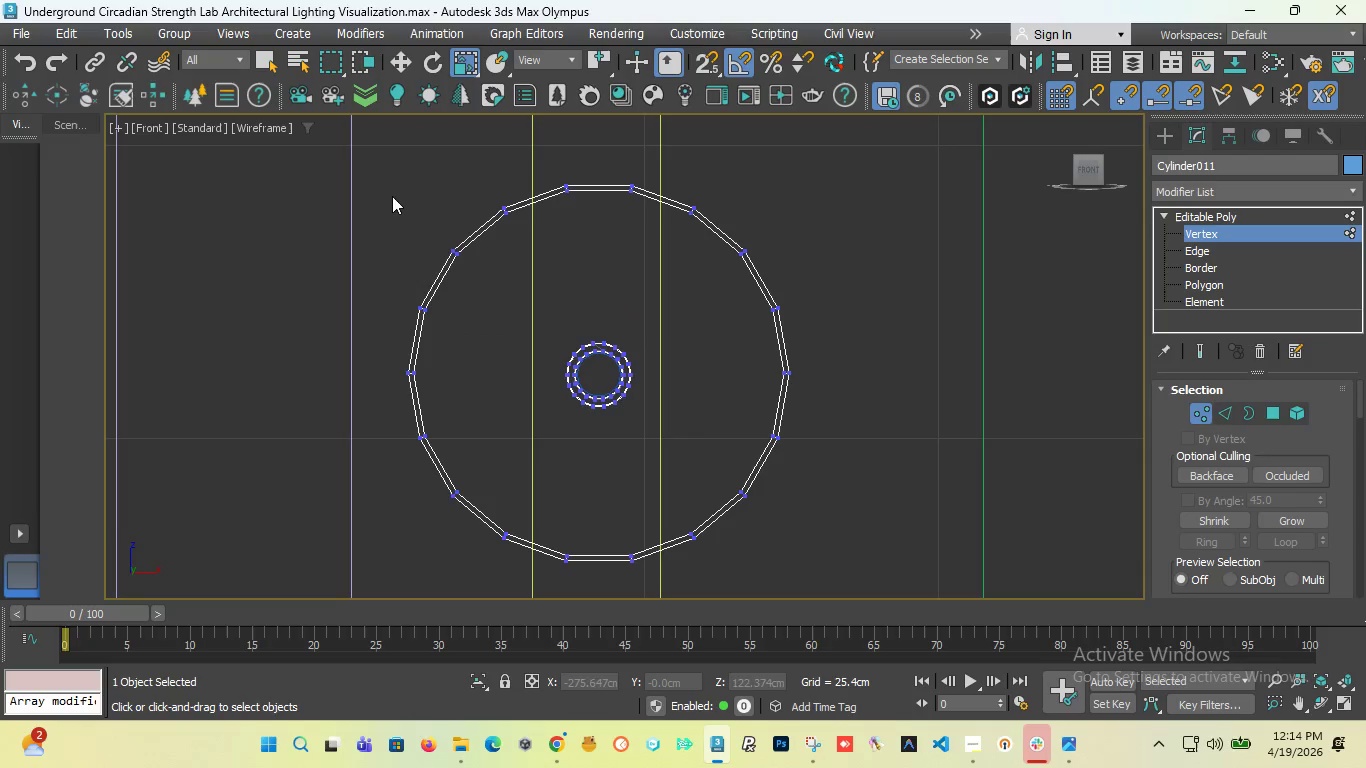 
hold_key(key=ControlLeft, duration=1.44)
left_click_drag(start_coordinate=[296, 180], to_coordinate=[872, 336])
 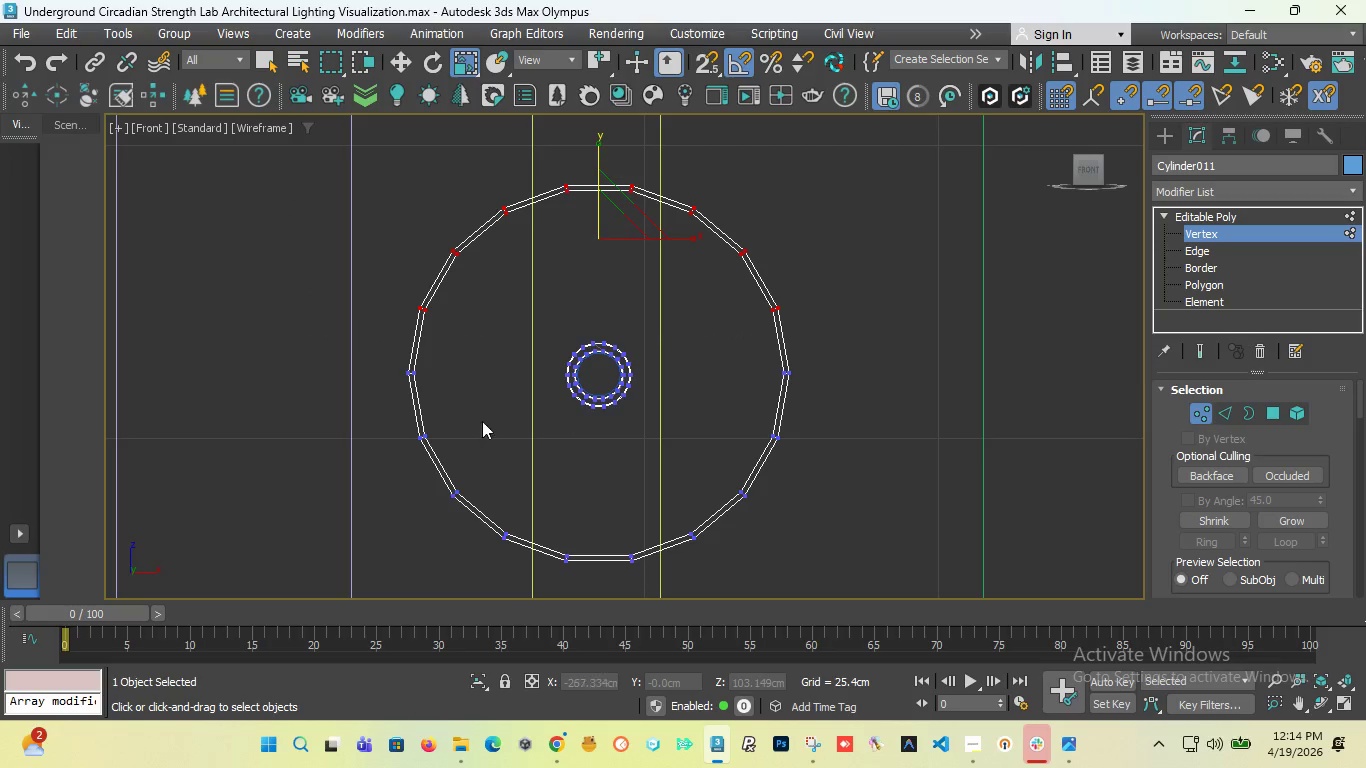 
hold_key(key=ControlLeft, duration=2.11)
left_click_drag(start_coordinate=[325, 405], to_coordinate=[280, 475])
 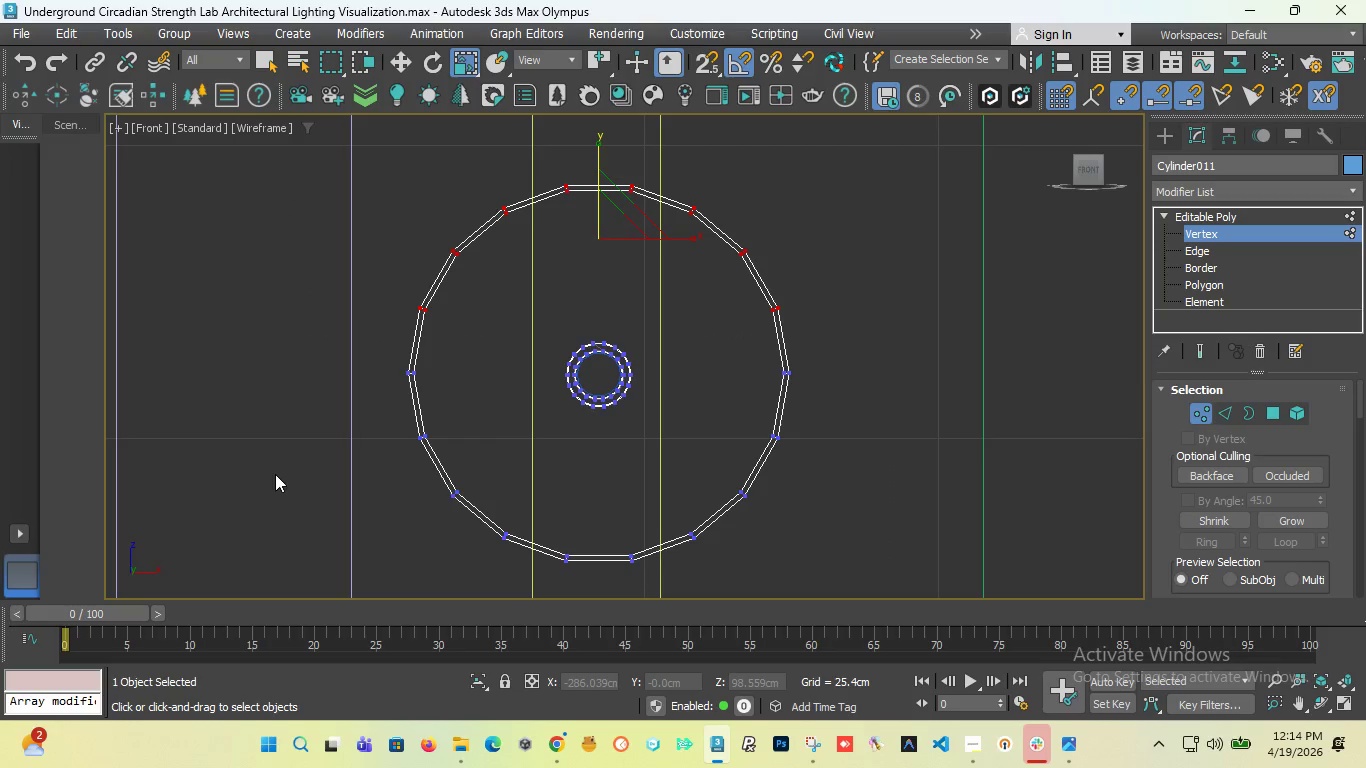 
hold_key(key=ControlLeft, duration=1.11)
left_click_drag(start_coordinate=[273, 455], to_coordinate=[889, 633])
 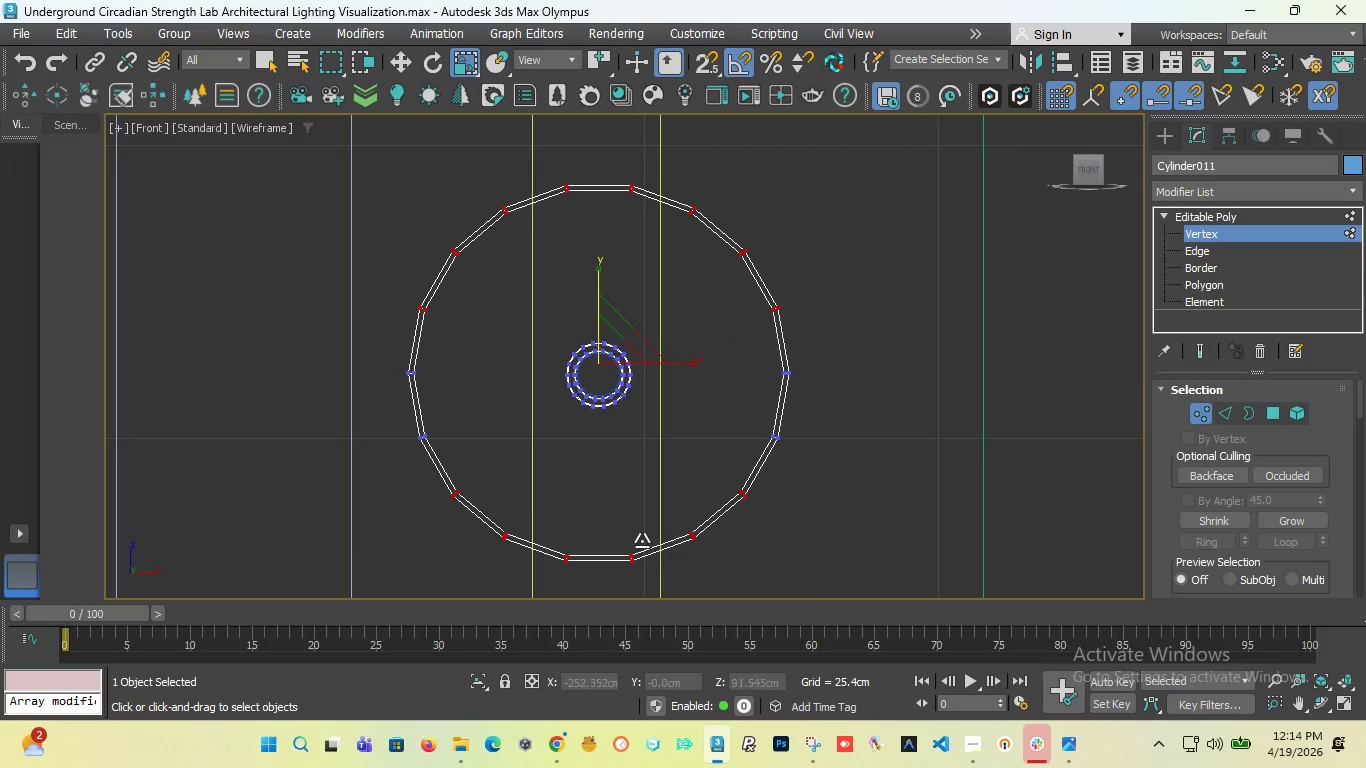 
hold_key(key=ControlLeft, duration=2.47)
left_click_drag(start_coordinate=[361, 291], to_coordinate=[456, 493])
 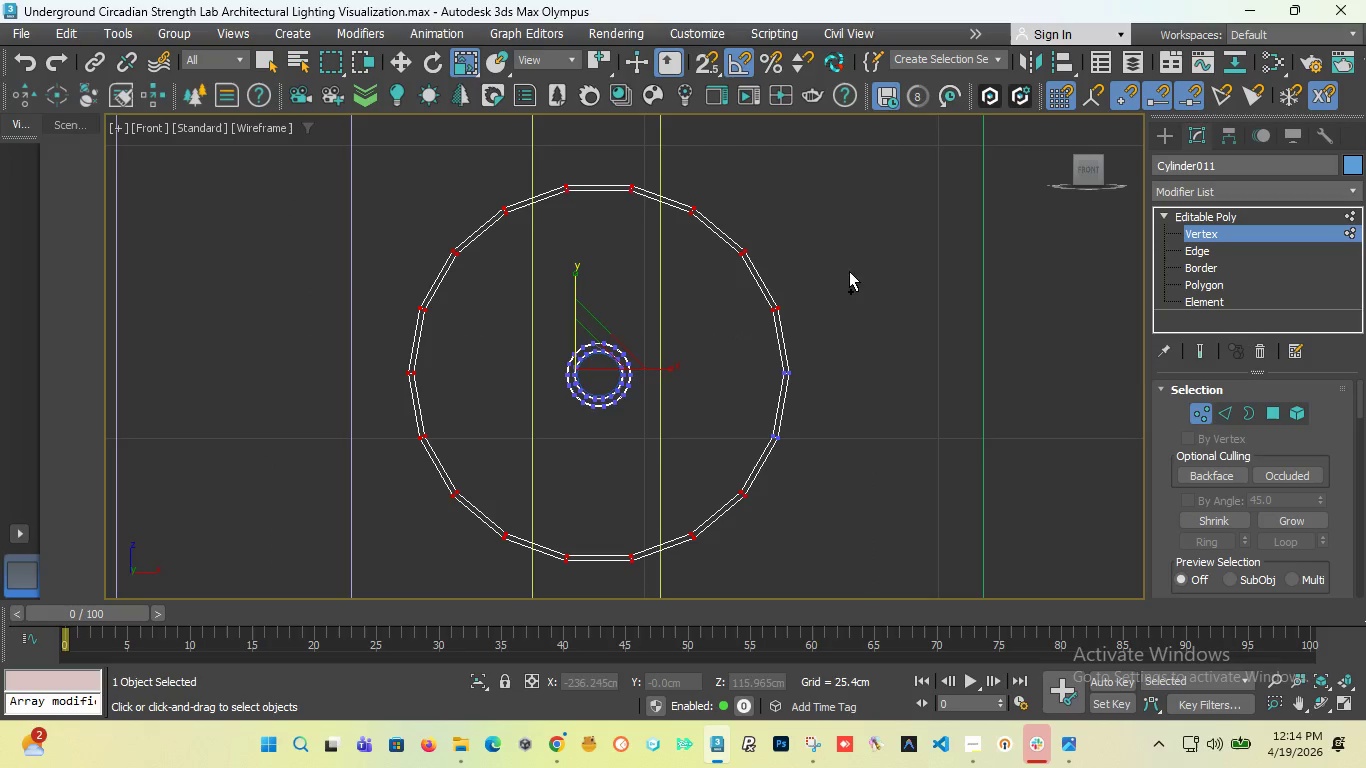 
left_click_drag(start_coordinate=[836, 259], to_coordinate=[754, 504])
 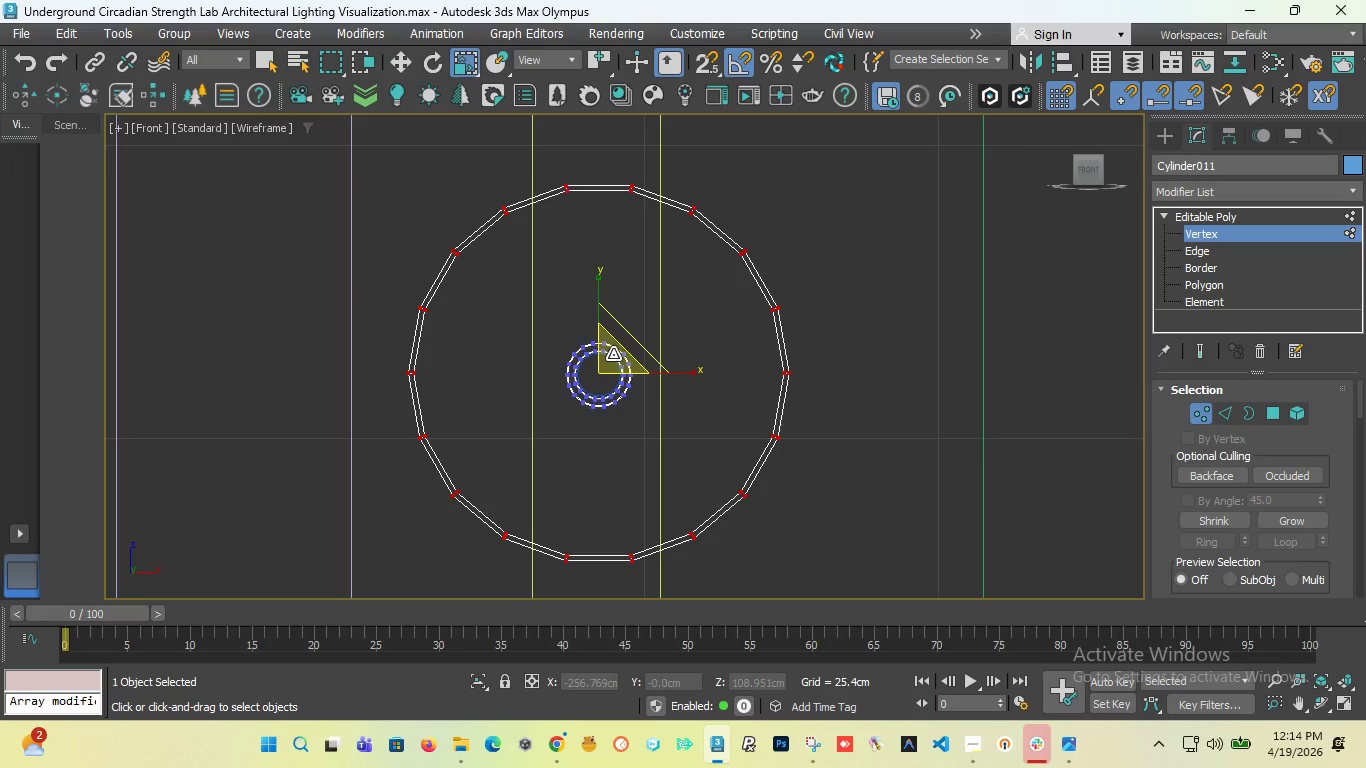 
left_click_drag(start_coordinate=[613, 354], to_coordinate=[605, 380])
 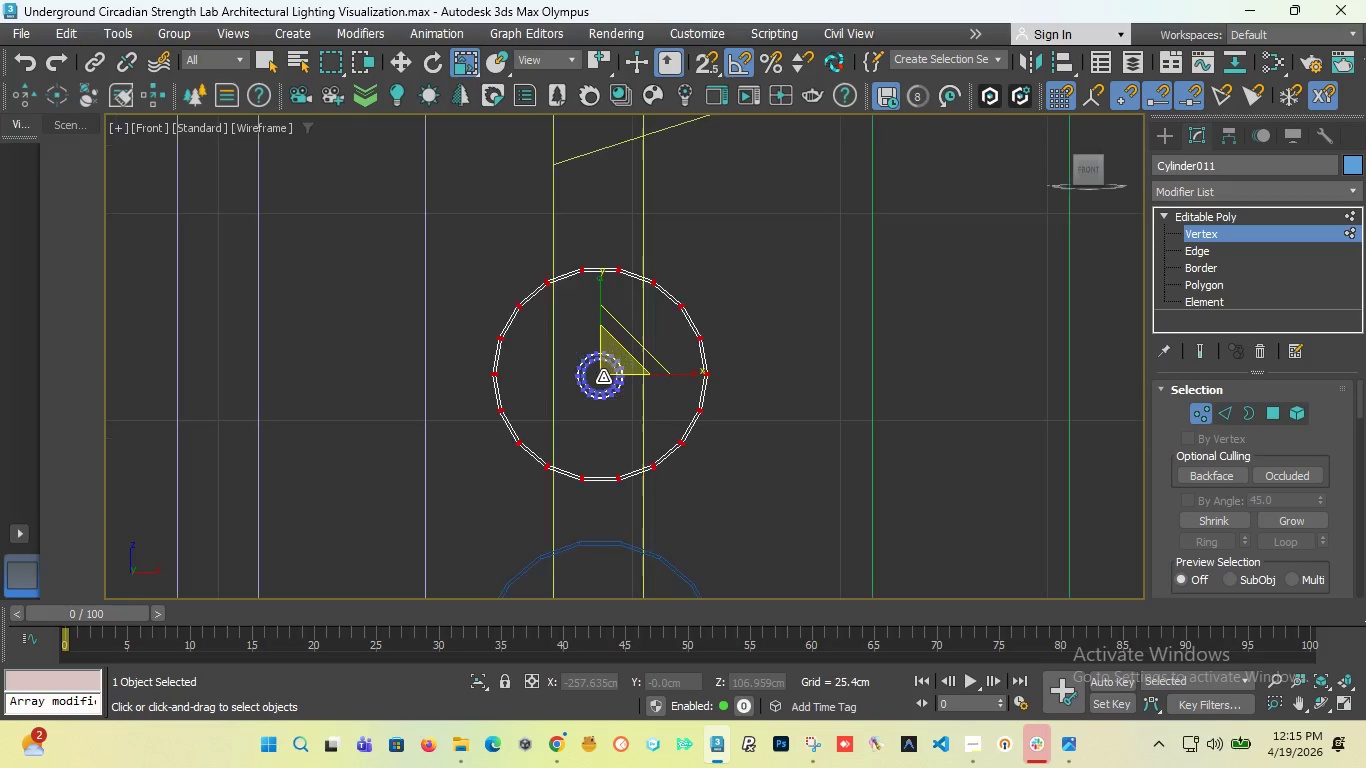 
scroll: coordinate [603, 377], scroll_direction: down, amount: 4.0
 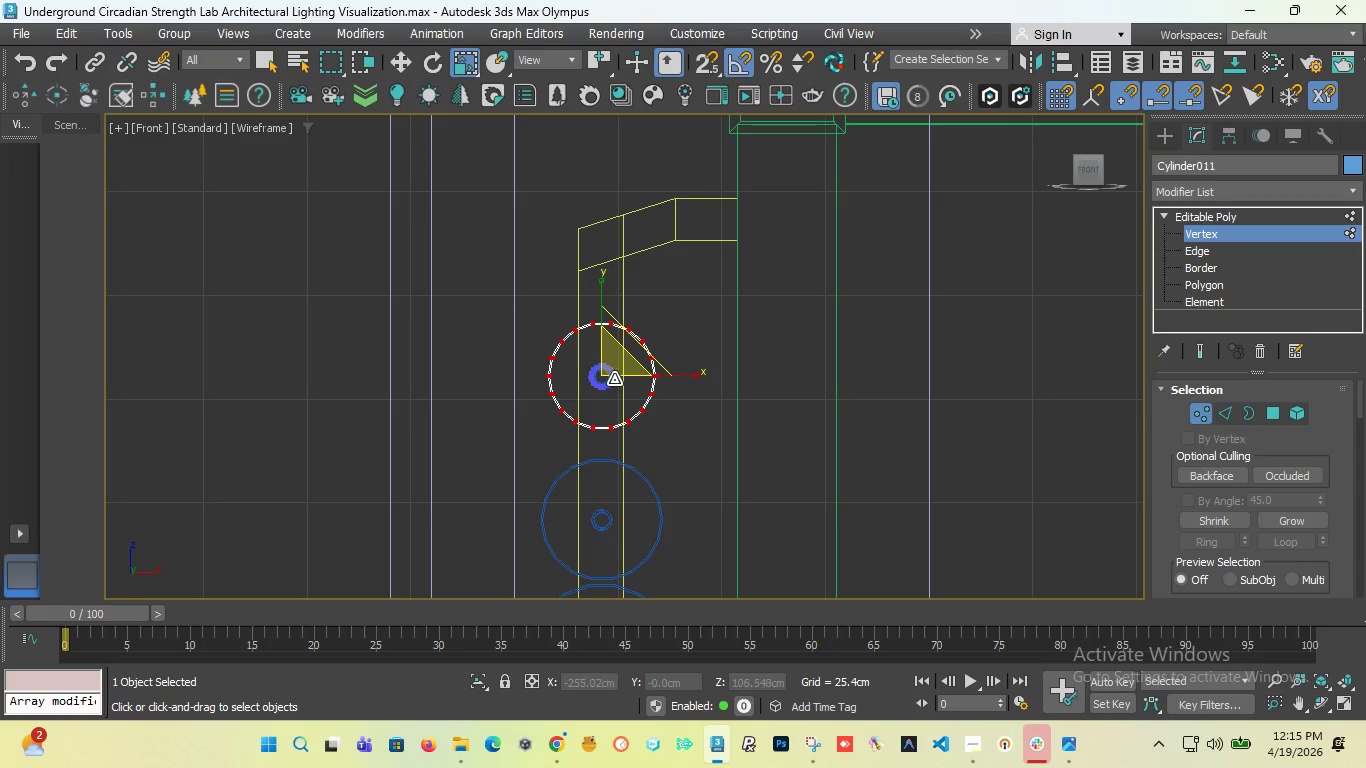 
scroll: coordinate [615, 371], scroll_direction: up, amount: 3.0
 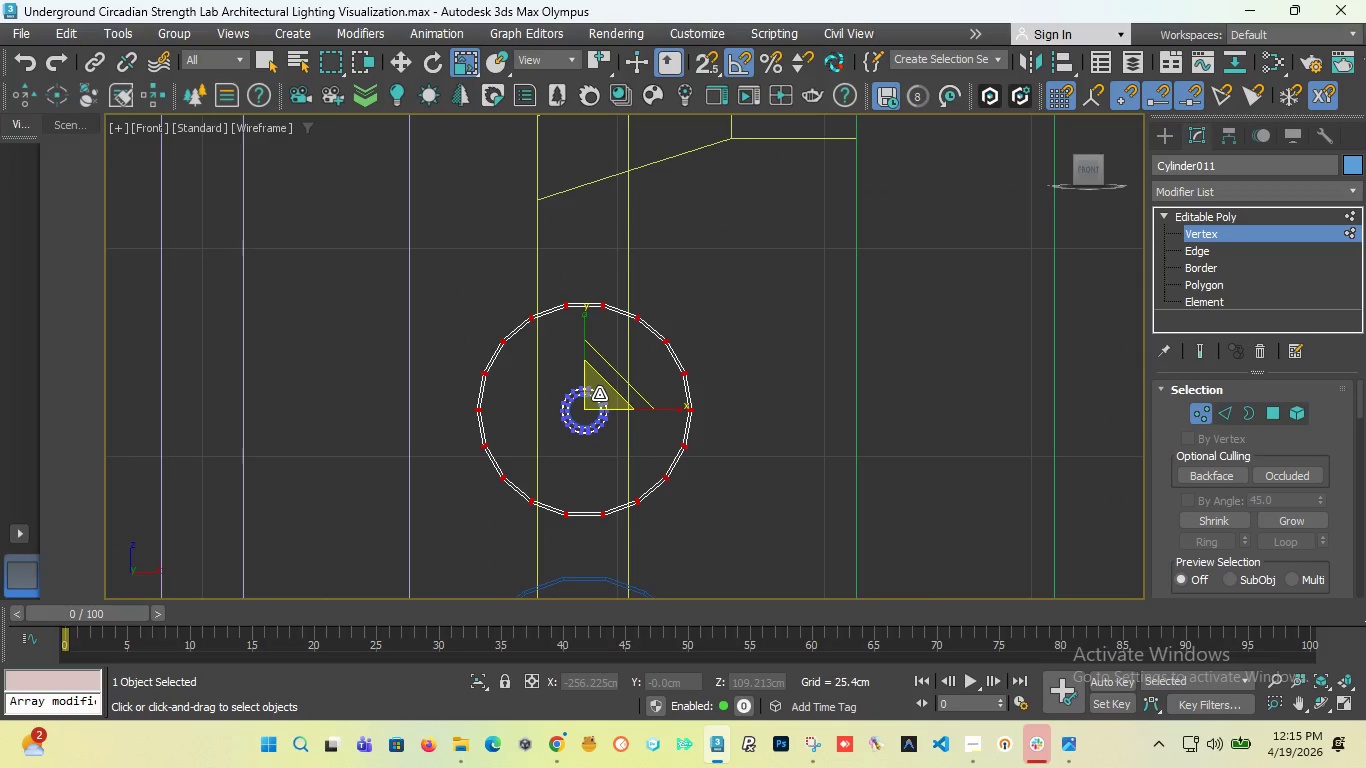 
left_click_drag(start_coordinate=[599, 394], to_coordinate=[594, 413])
 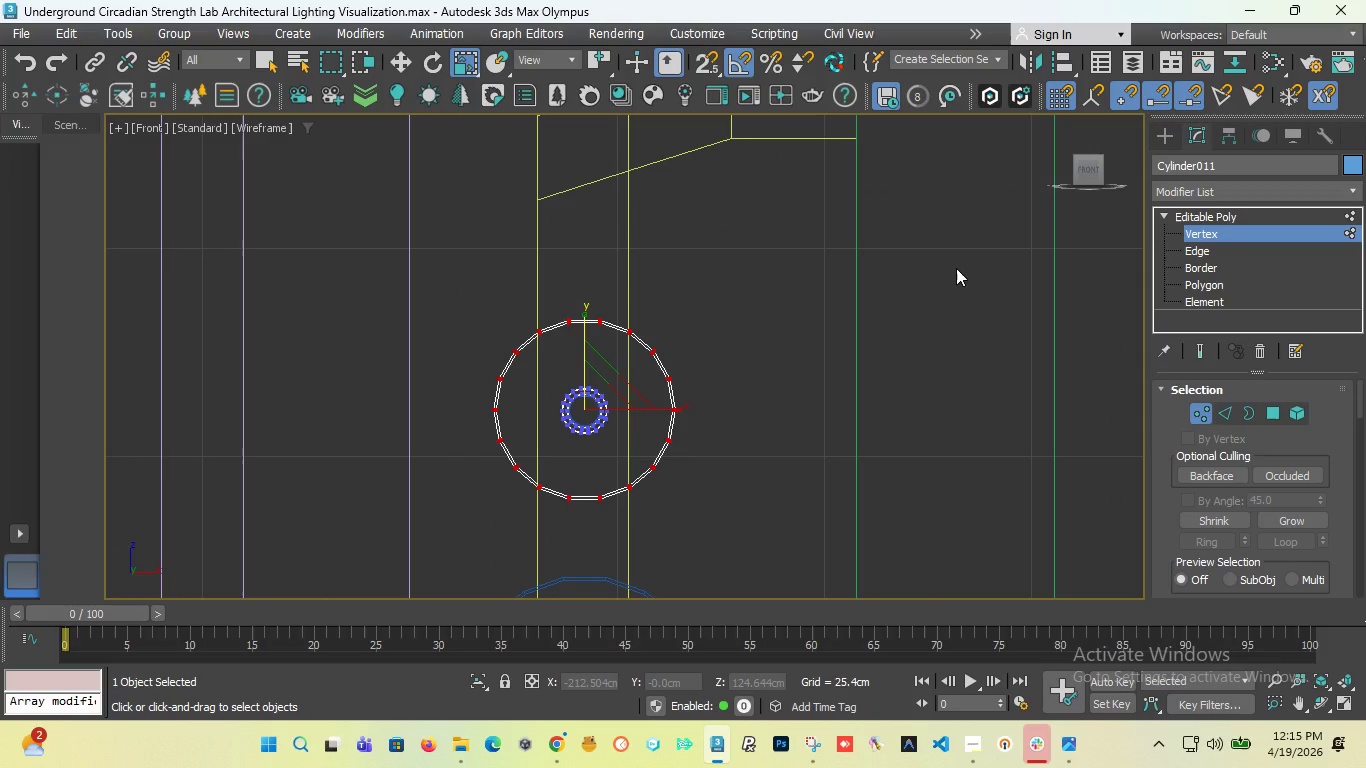 
key(F3)
 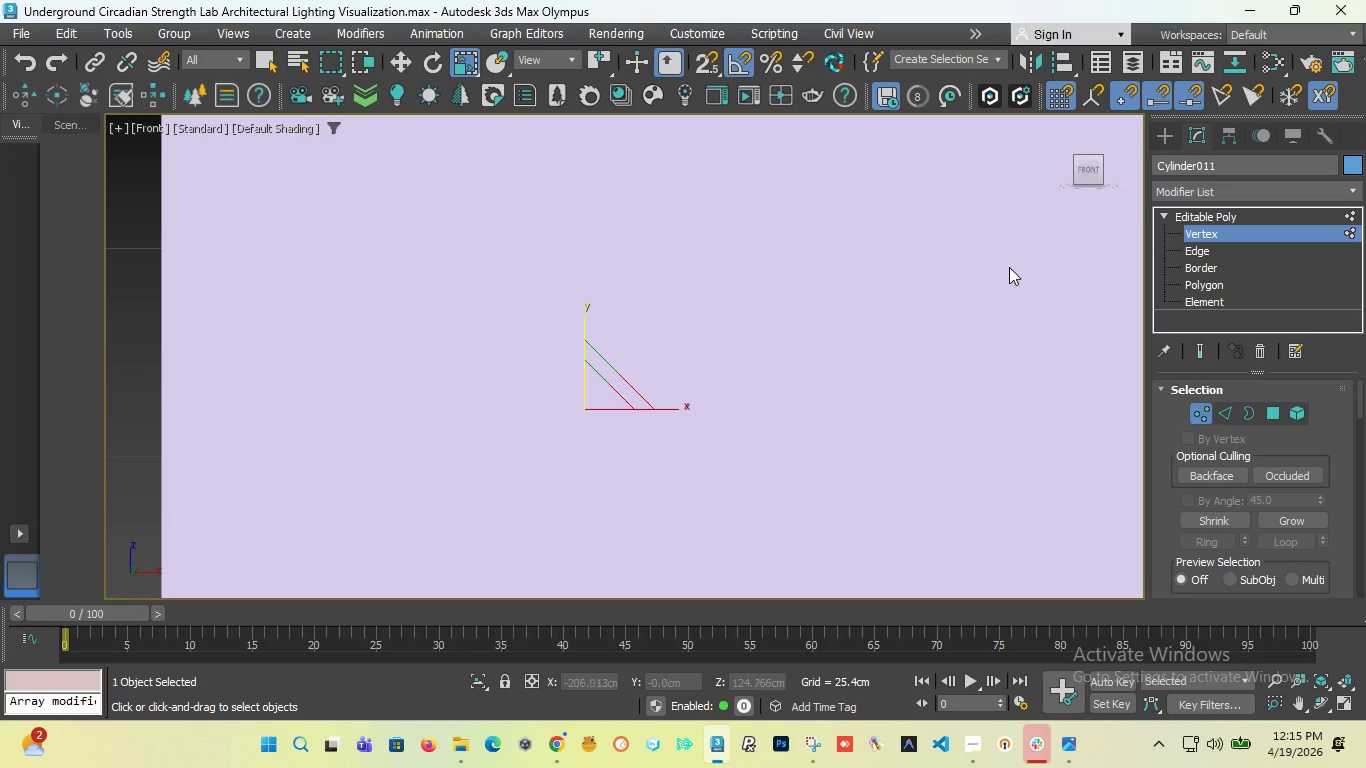 
scroll: coordinate [663, 367], scroll_direction: down, amount: 4.0
 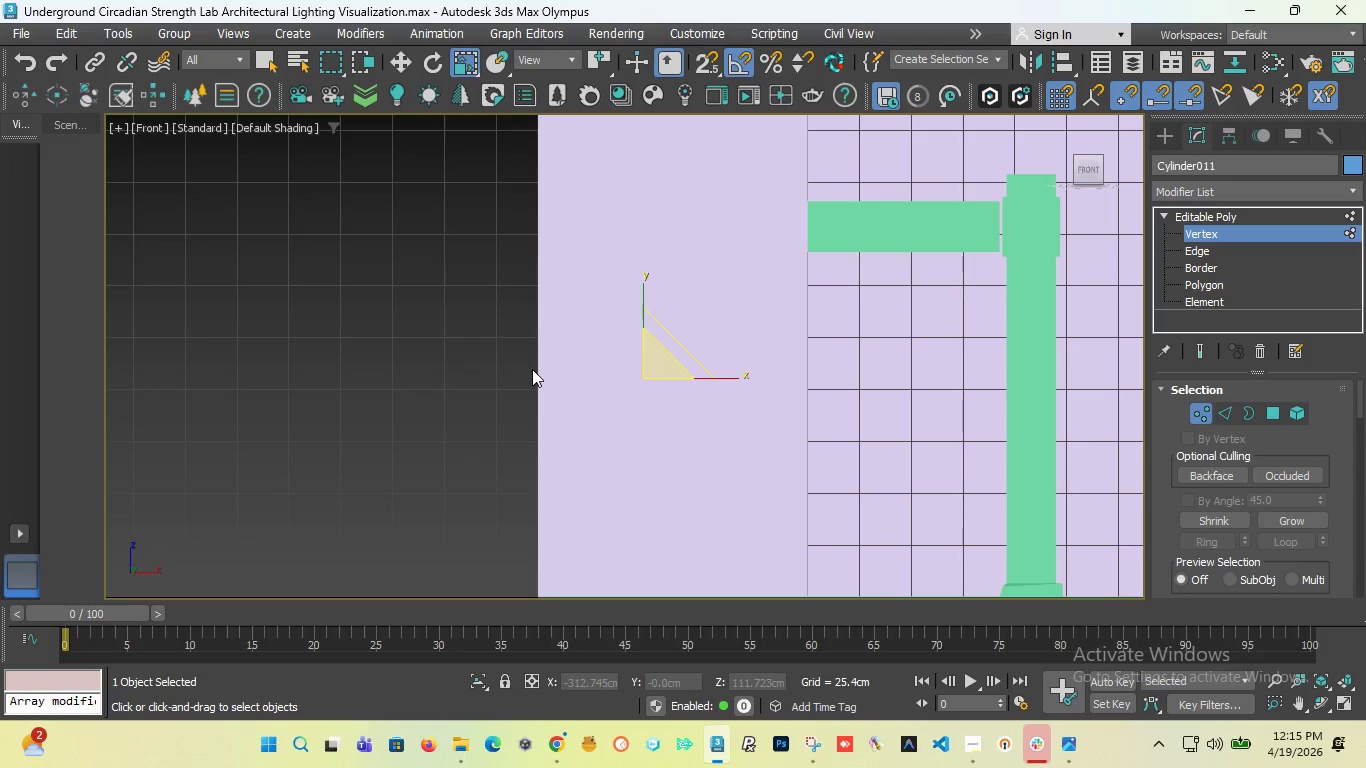 
key(F3)
 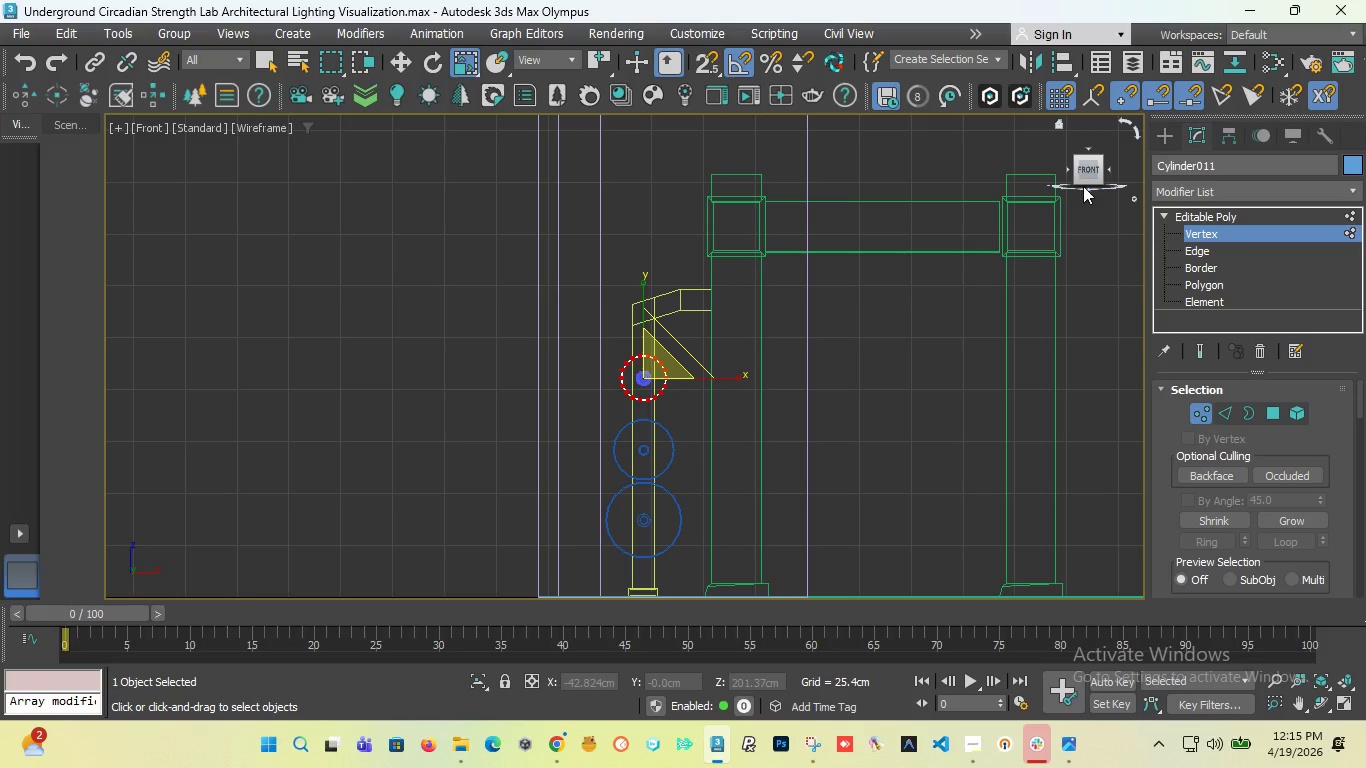 
left_click_drag(start_coordinate=[1083, 176], to_coordinate=[1029, 178])
 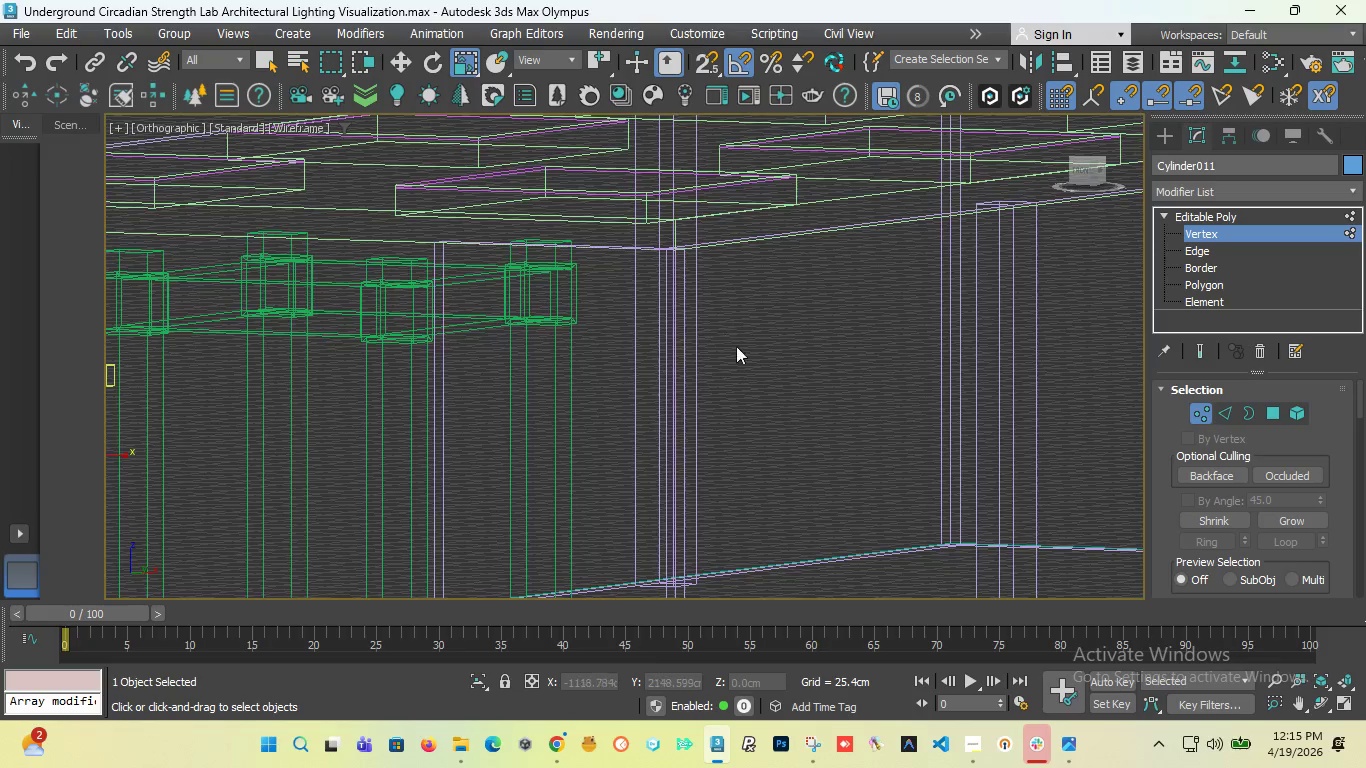 
scroll: coordinate [740, 346], scroll_direction: down, amount: 3.0
 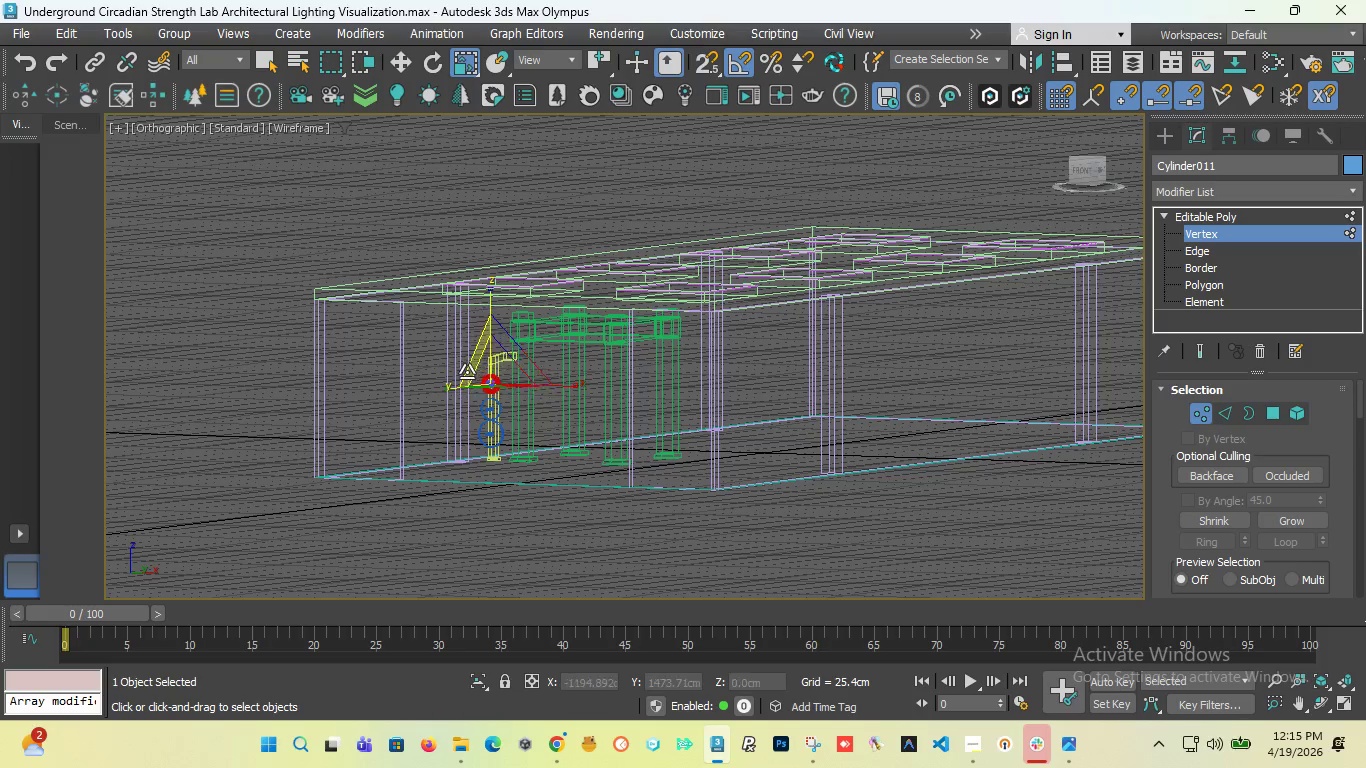 
scroll: coordinate [561, 358], scroll_direction: up, amount: 10.0
 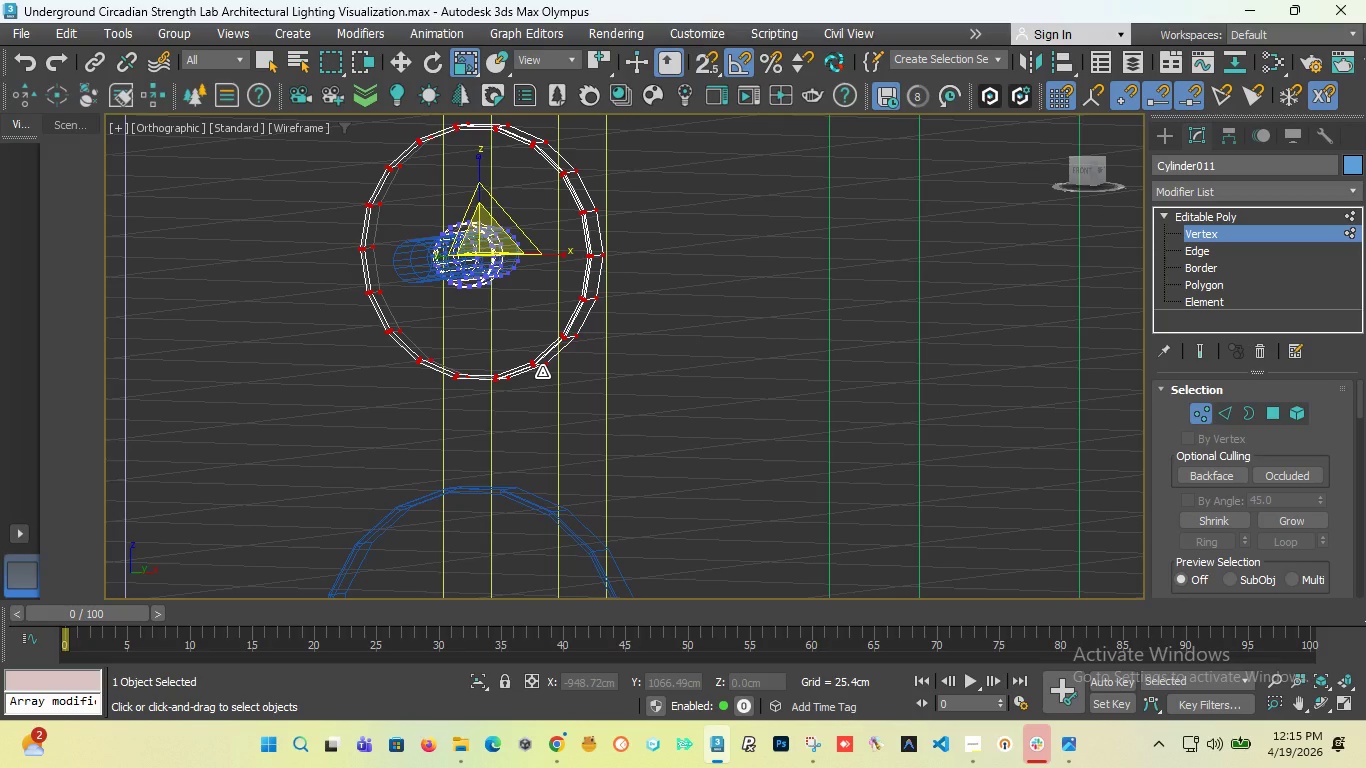 
key(F3)
 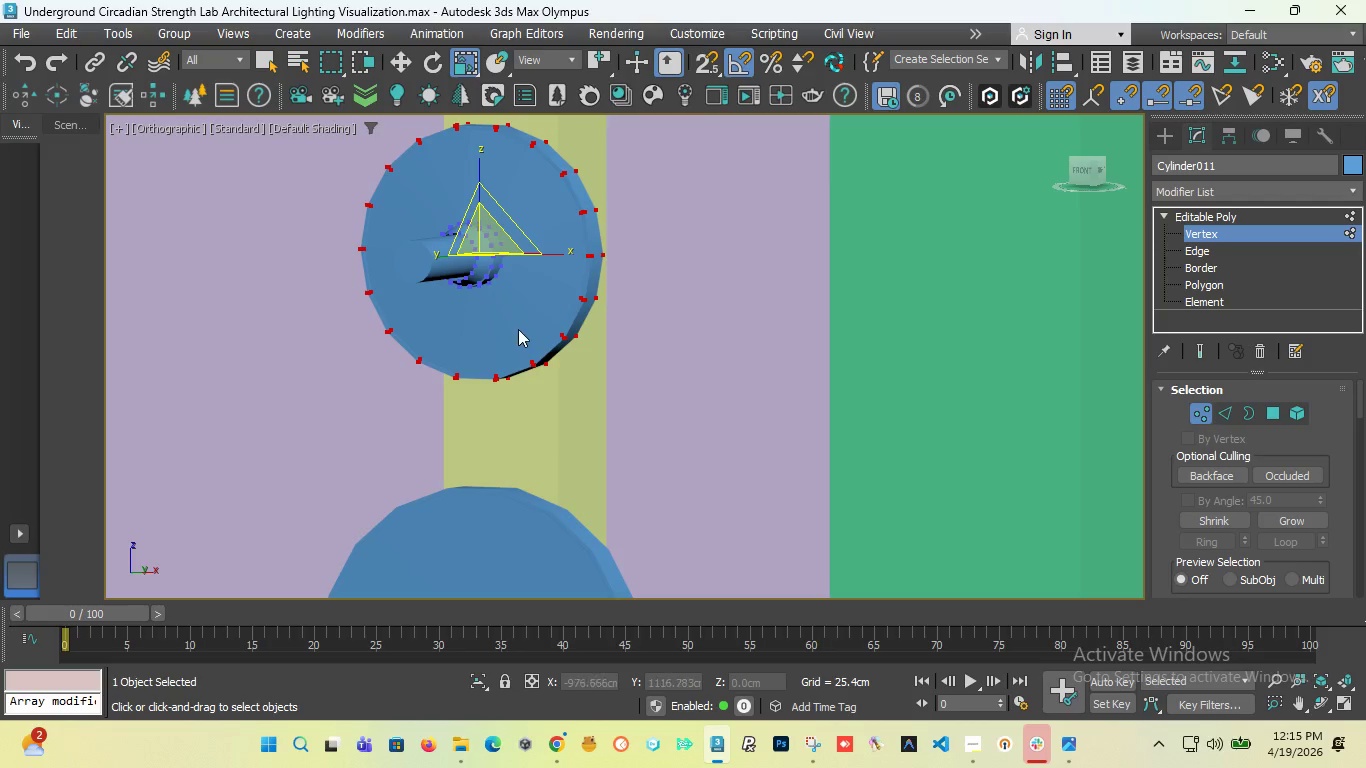 
scroll: coordinate [512, 341], scroll_direction: down, amount: 3.0
 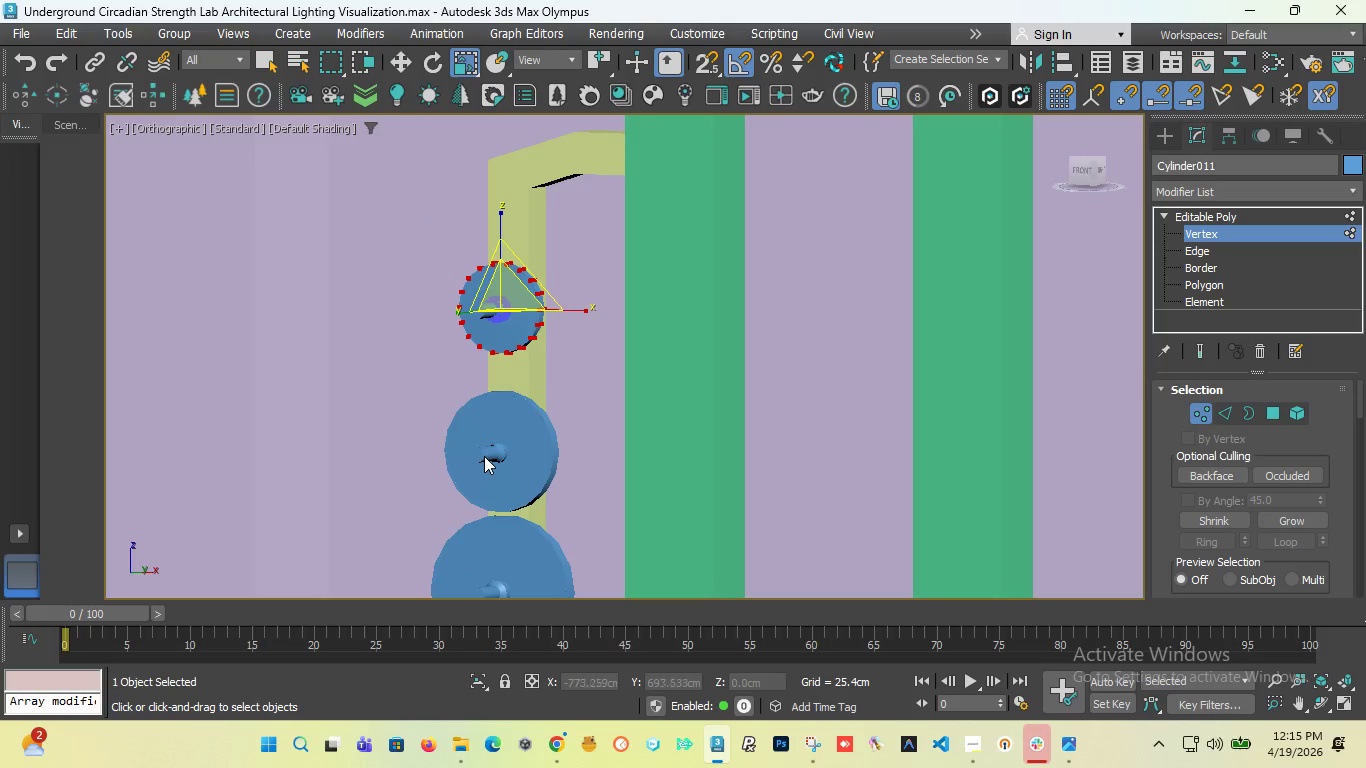 
scroll: coordinate [484, 457], scroll_direction: up, amount: 5.0
 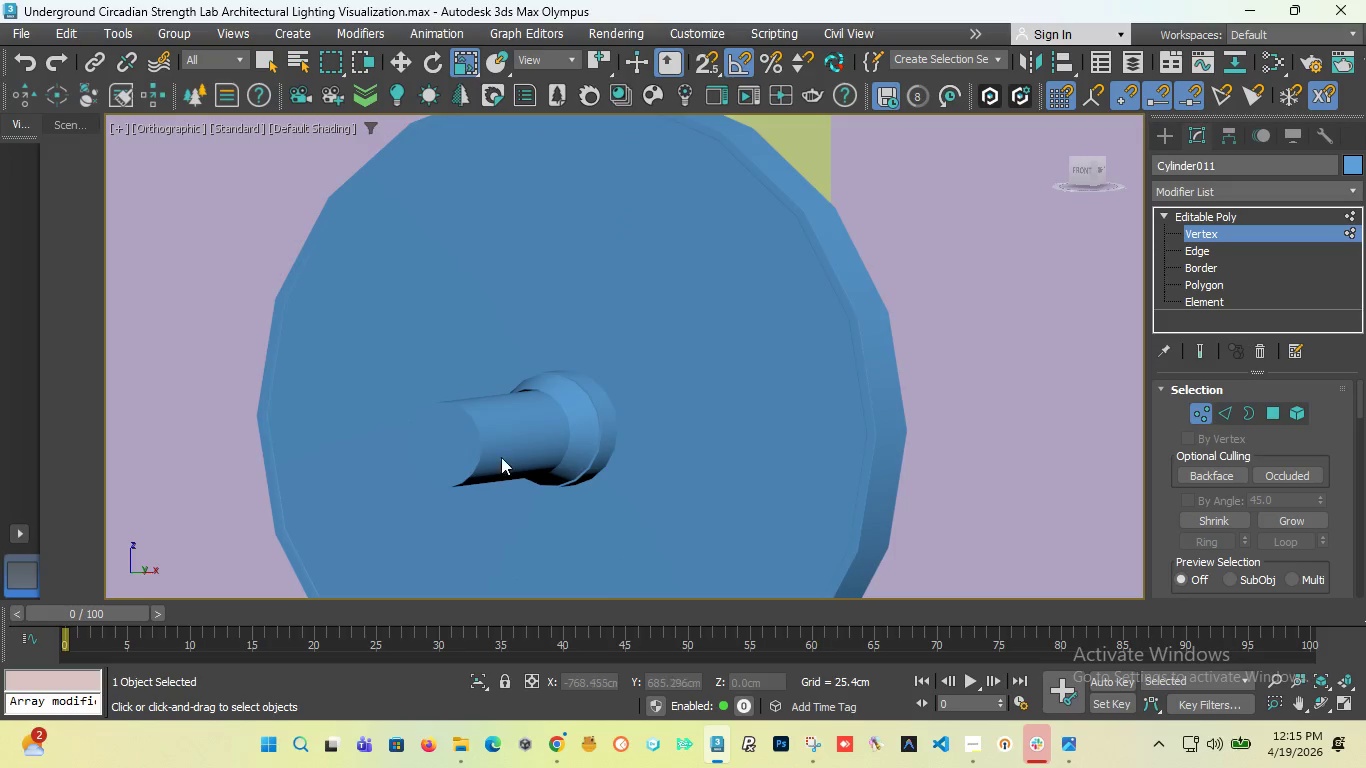 
scroll: coordinate [486, 509], scroll_direction: down, amount: 7.0
 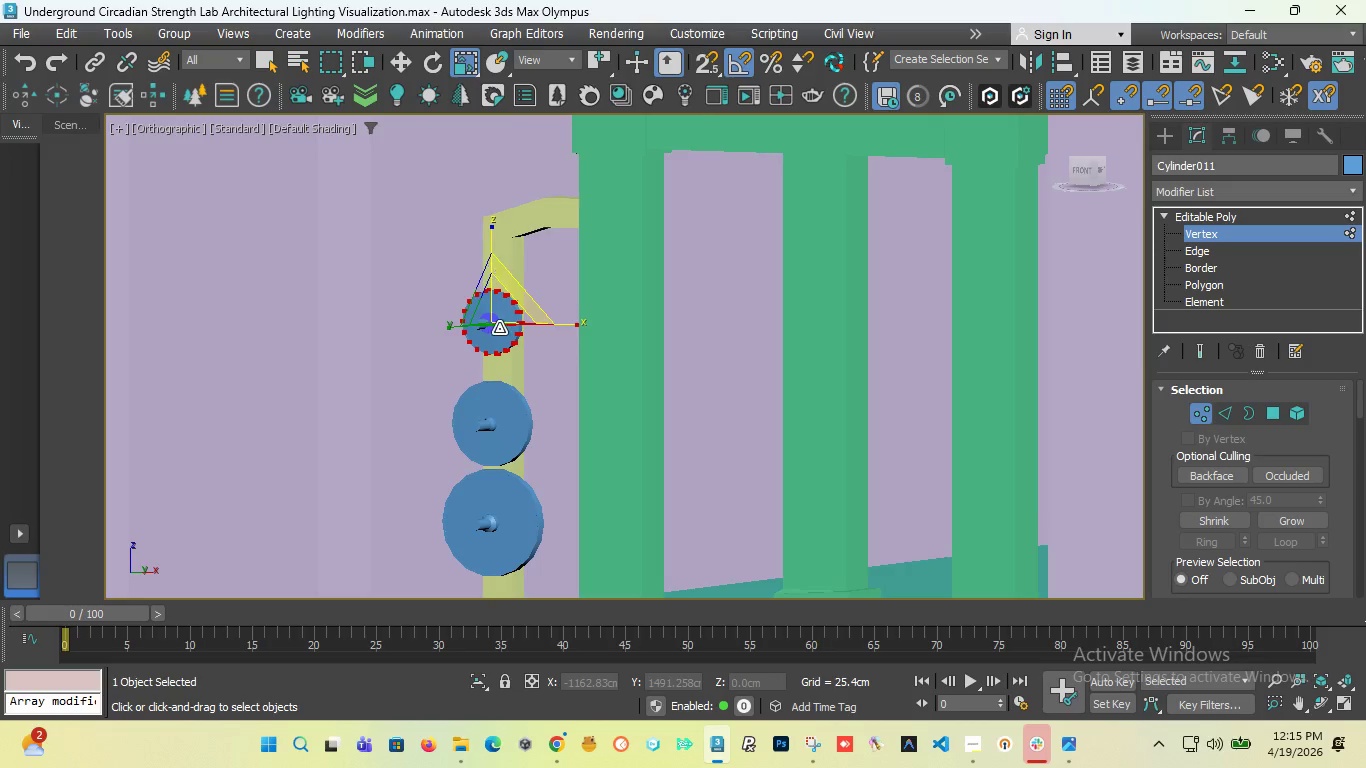 
scroll: coordinate [476, 313], scroll_direction: up, amount: 8.0
 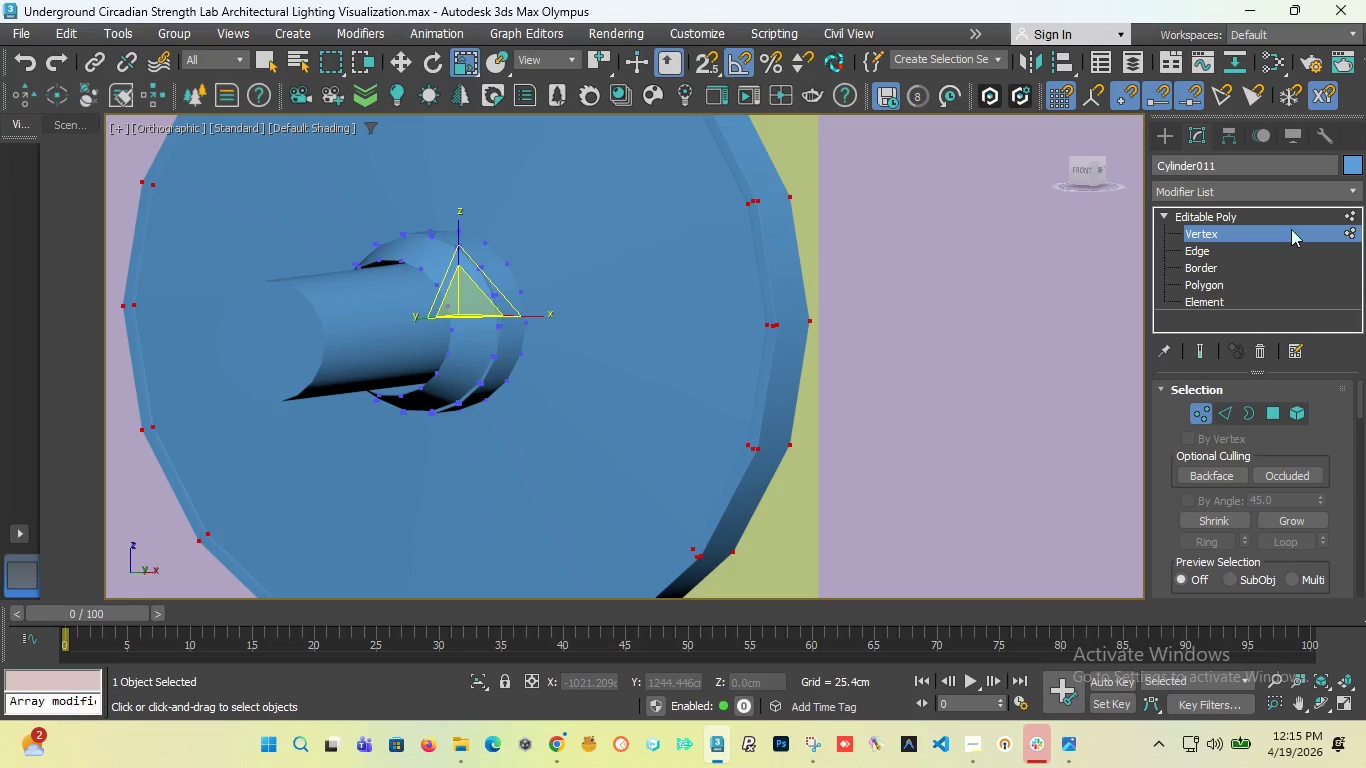 
left_click([1165, 127])
 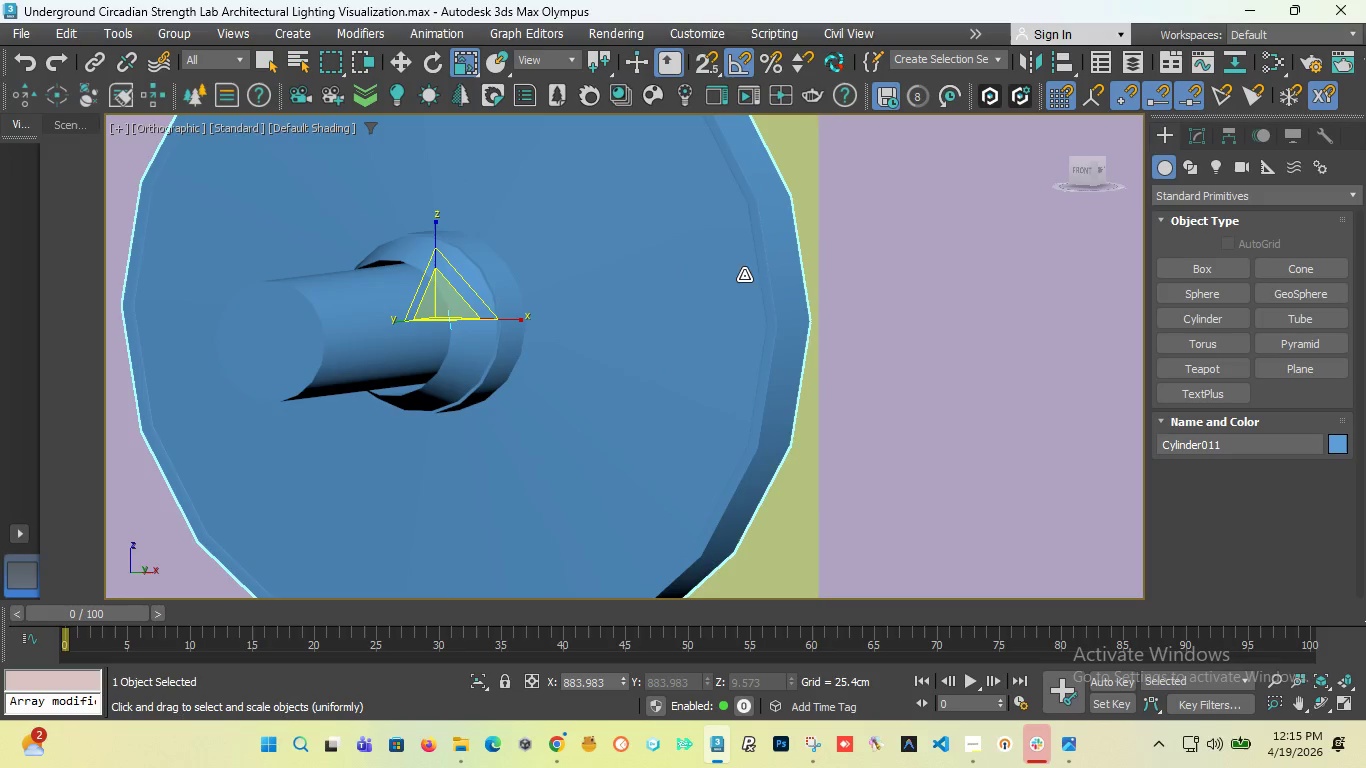 
scroll: coordinate [719, 289], scroll_direction: down, amount: 4.0
 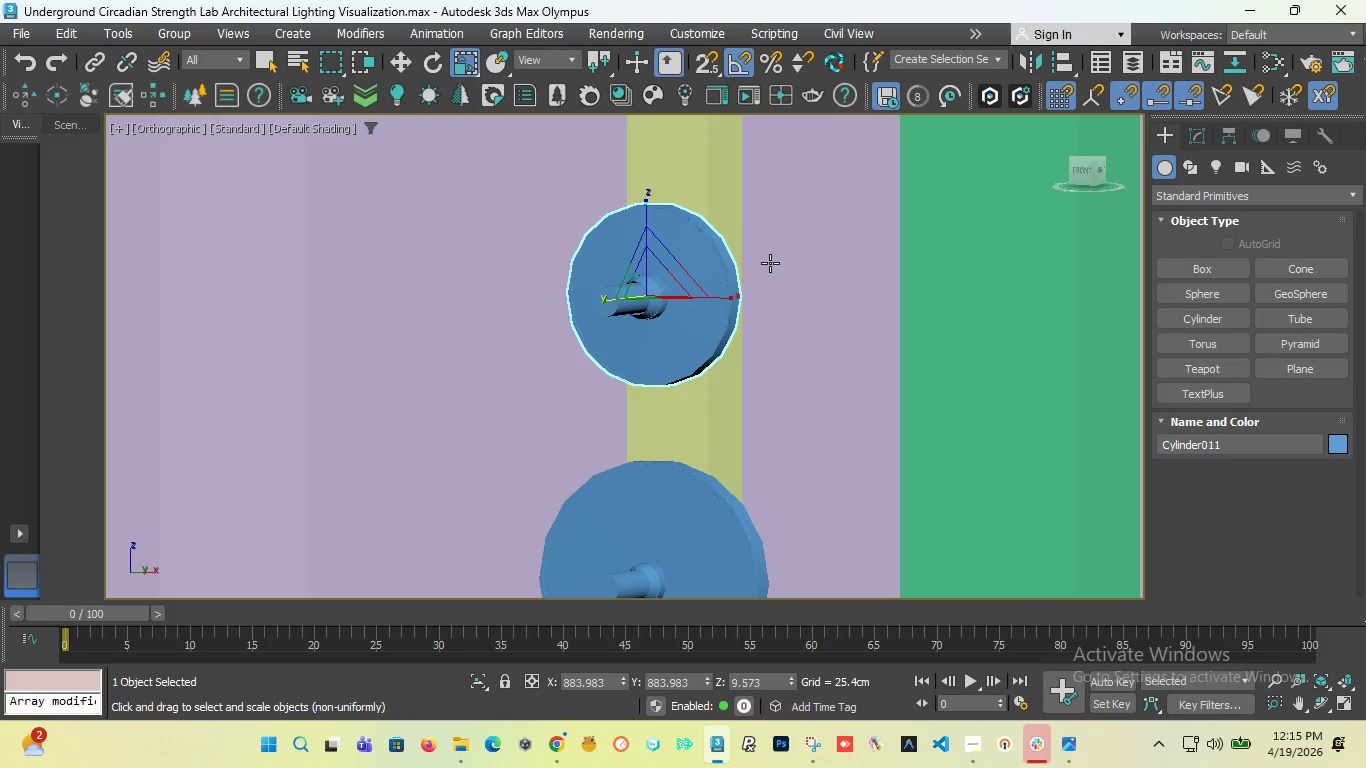 
scroll: coordinate [708, 271], scroll_direction: up, amount: 2.0
 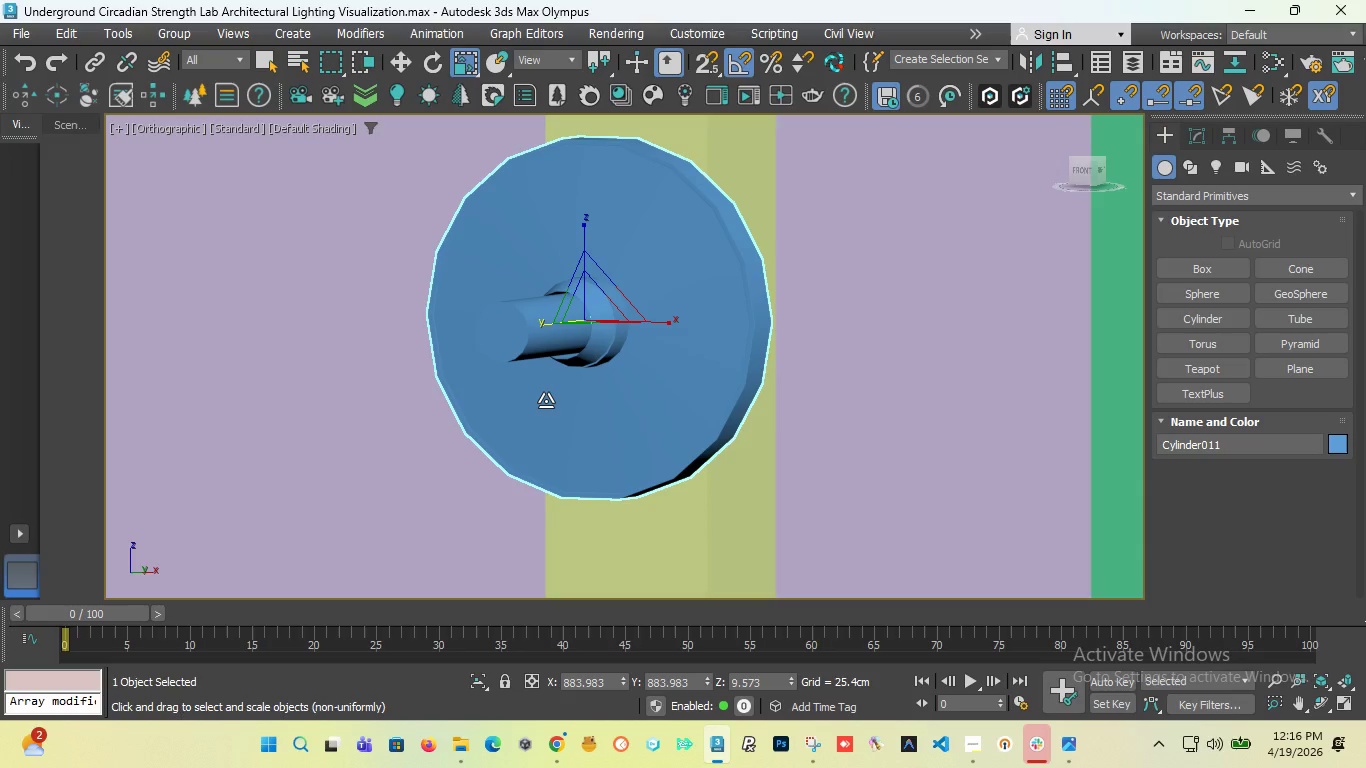 
wait(92.33)
 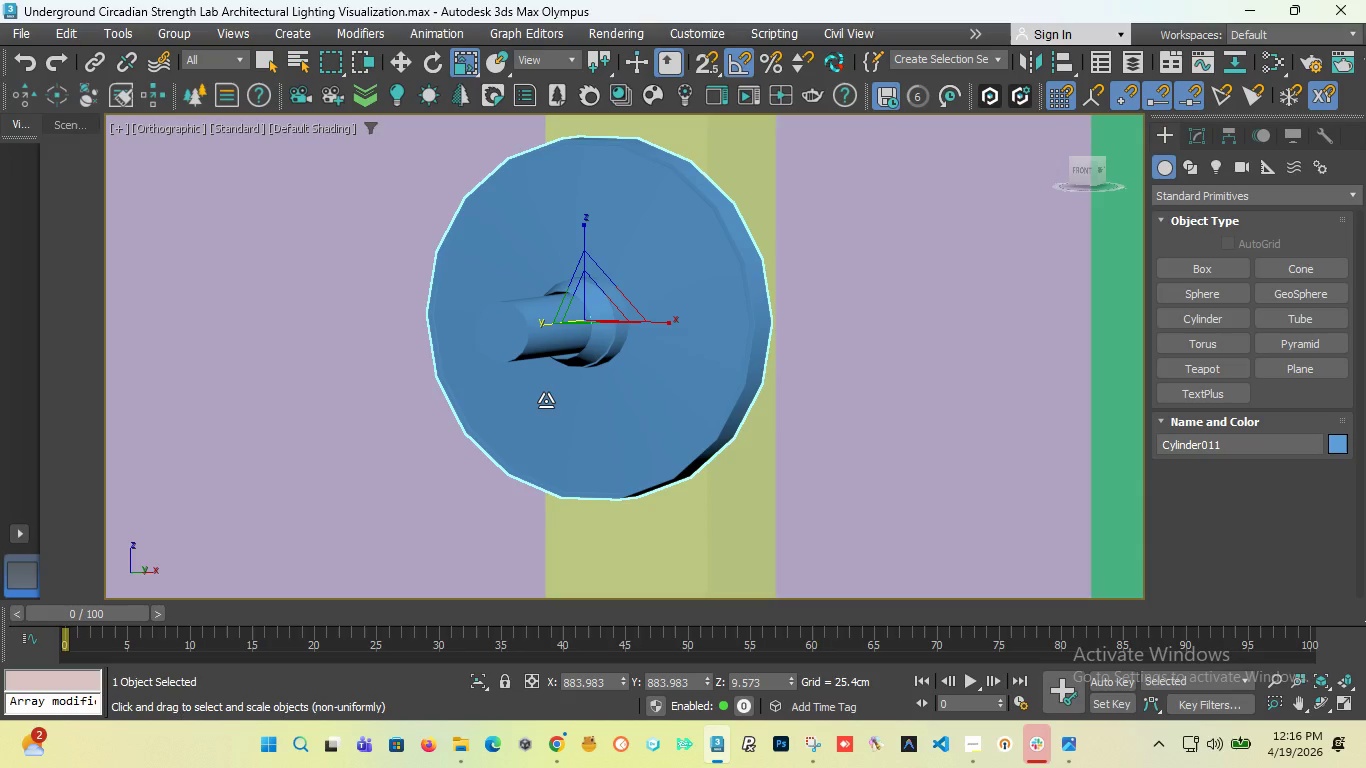 
scroll: coordinate [576, 316], scroll_direction: down, amount: 6.0
 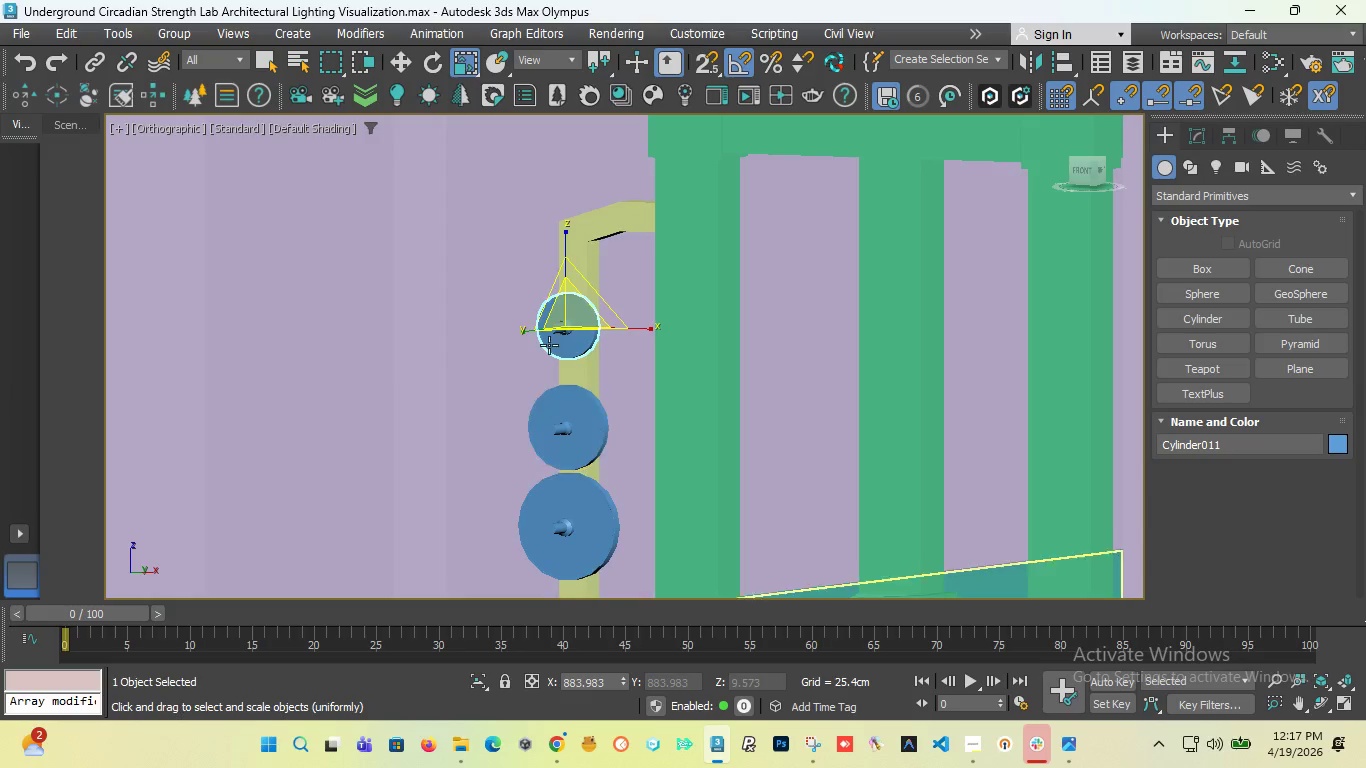 
scroll: coordinate [549, 336], scroll_direction: up, amount: 2.0
 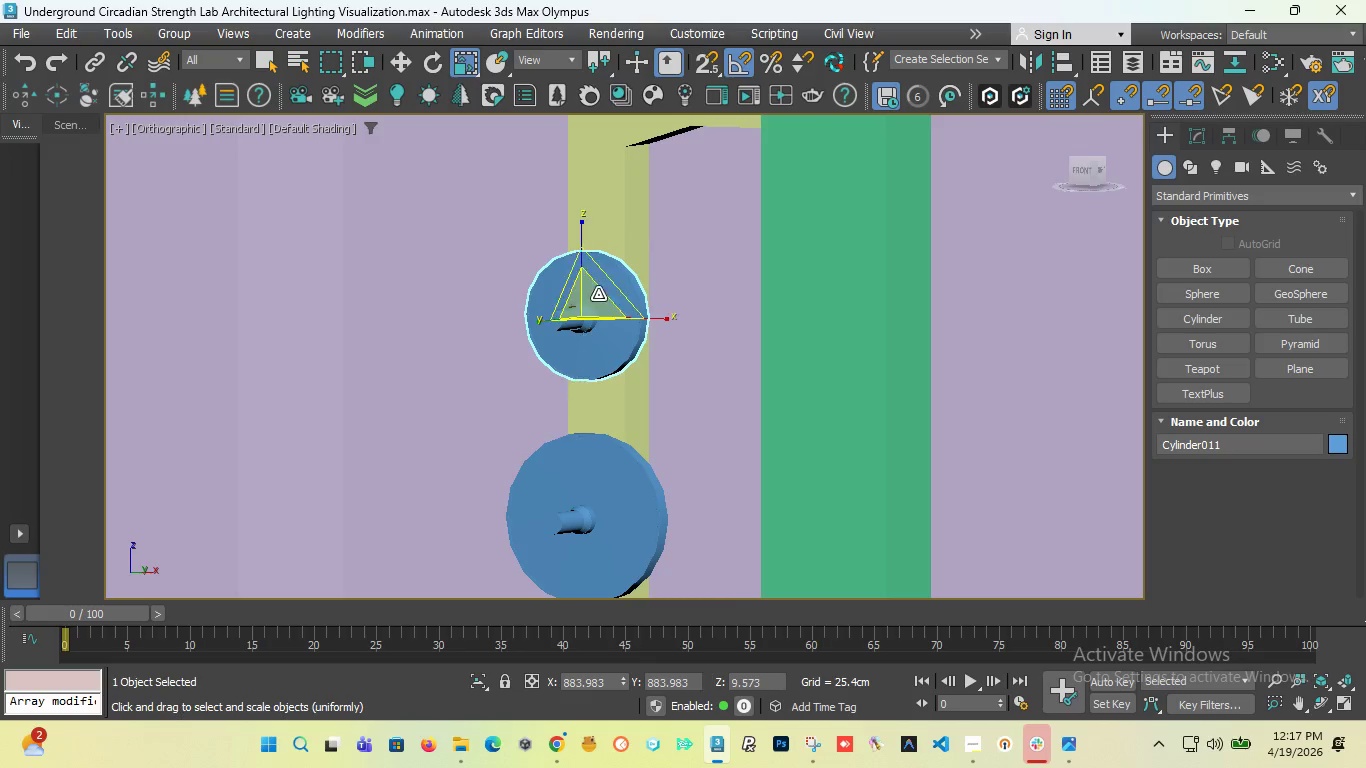 
scroll: coordinate [589, 280], scroll_direction: down, amount: 6.0
 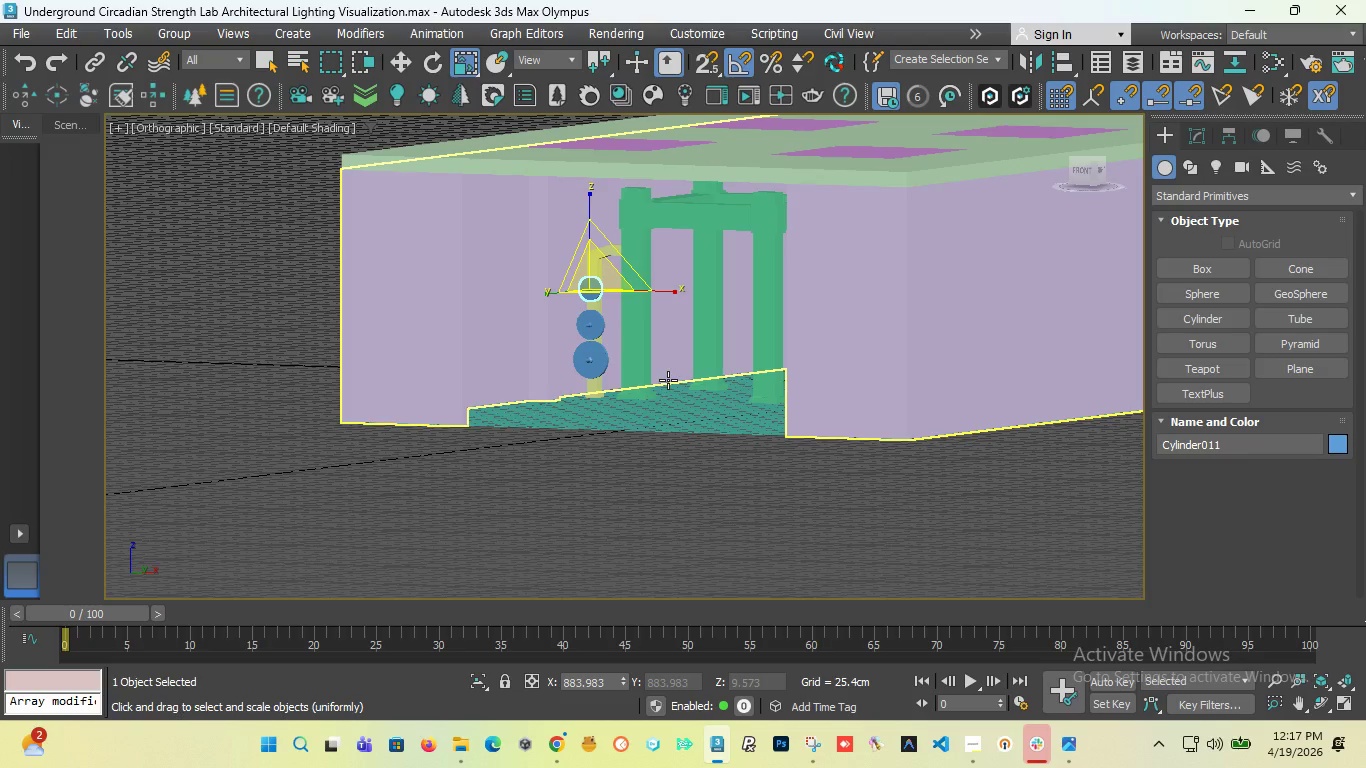 
scroll: coordinate [635, 362], scroll_direction: up, amount: 2.0
 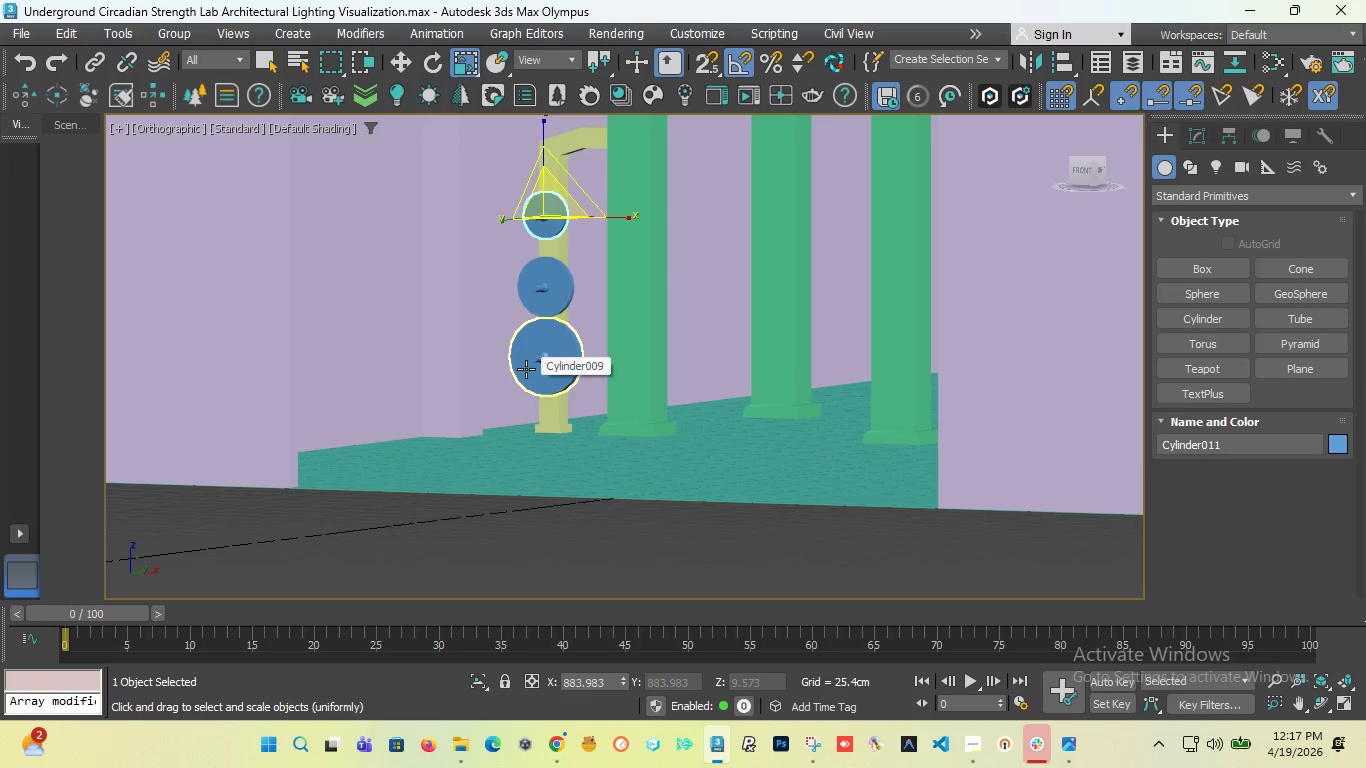 
wait(6.09)
 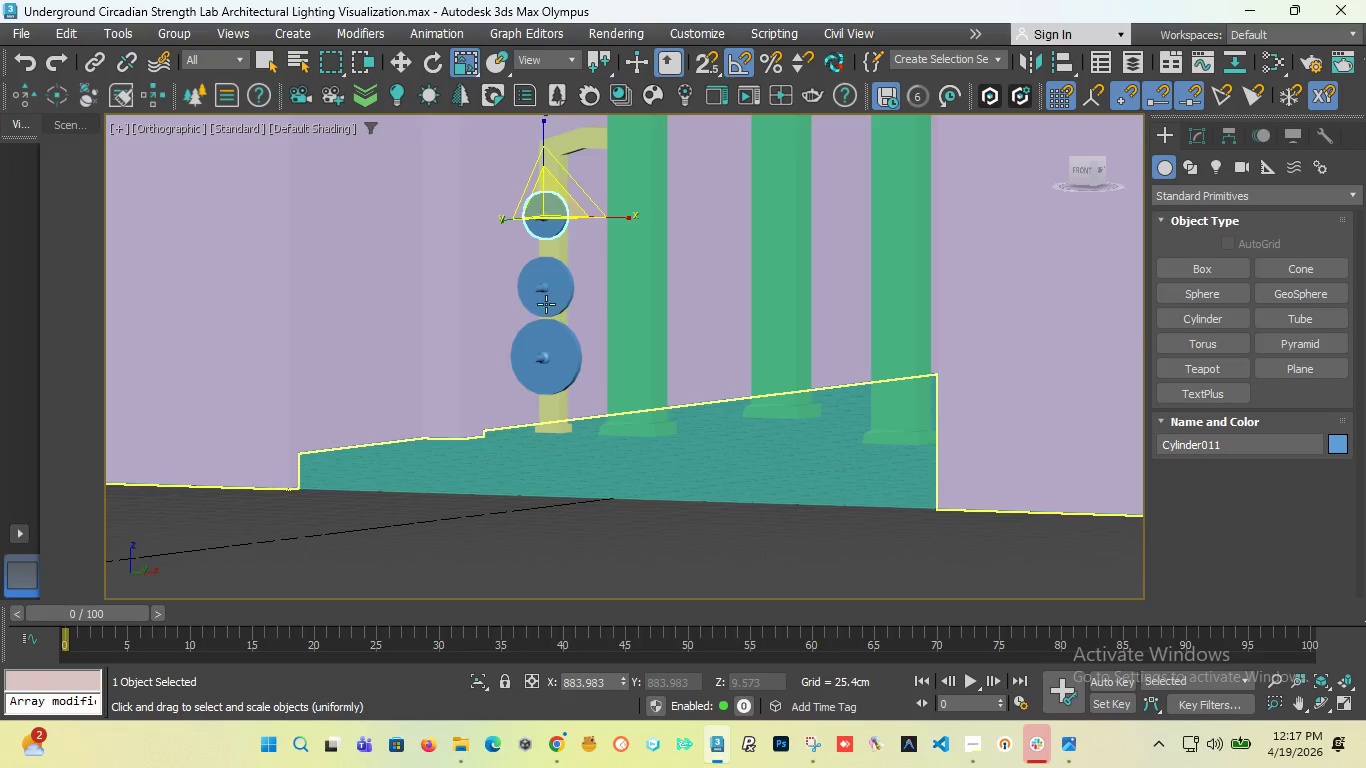 
scroll: coordinate [564, 217], scroll_direction: up, amount: 3.0
 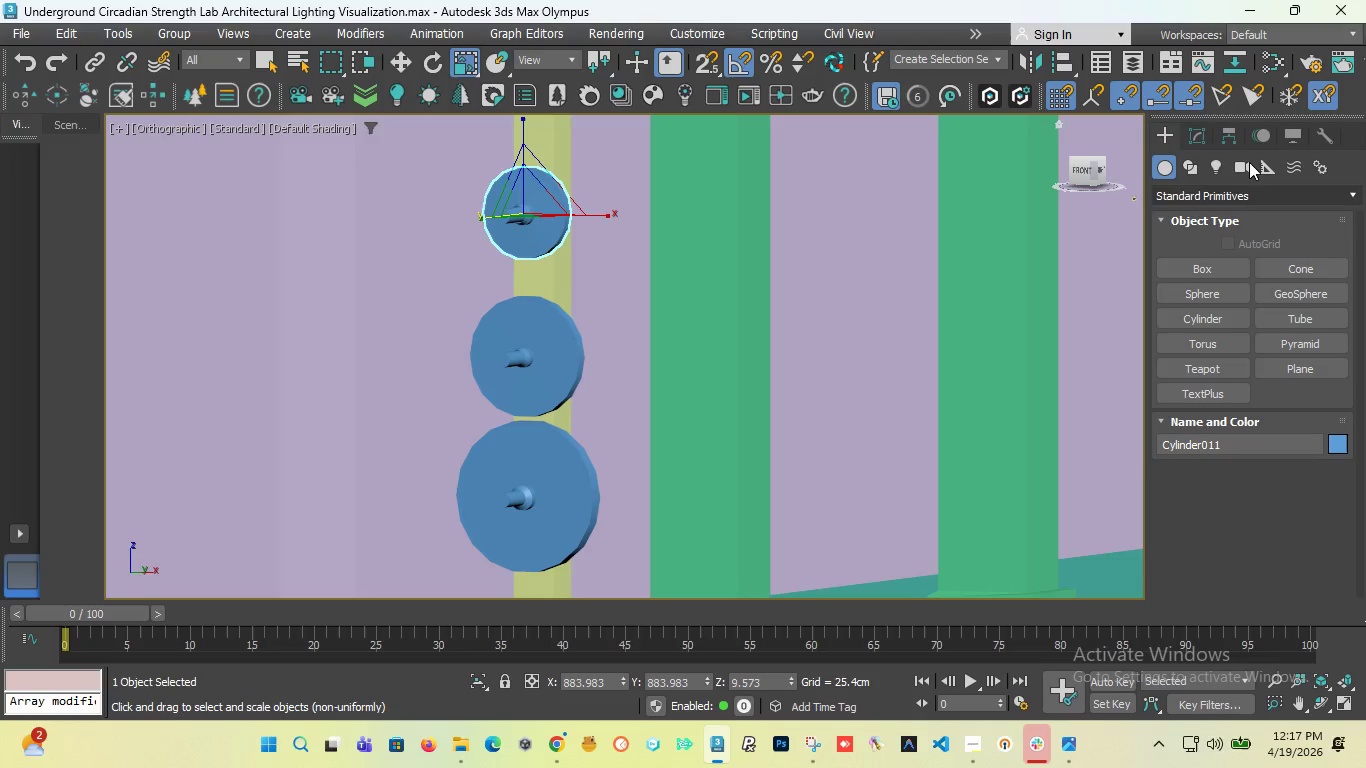 
left_click([1198, 129])
 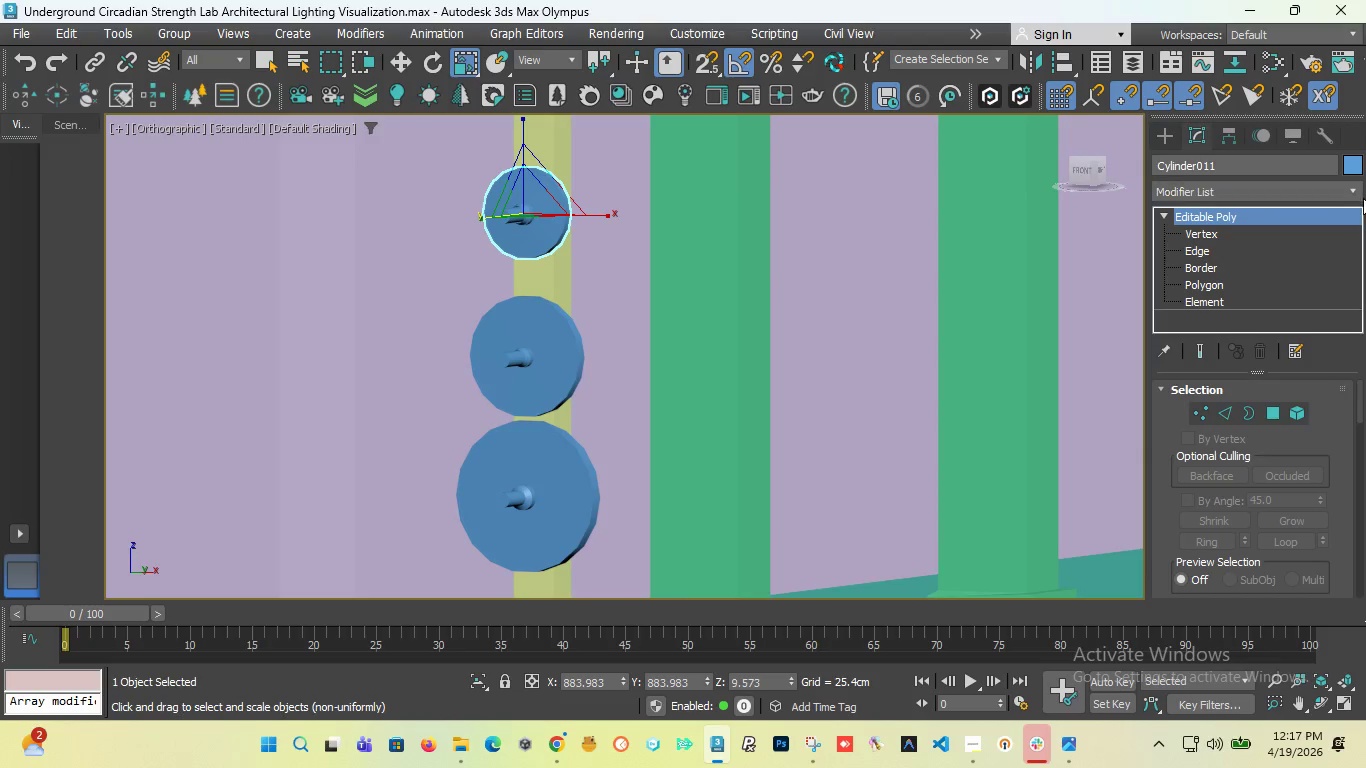 
left_click([1299, 190])
 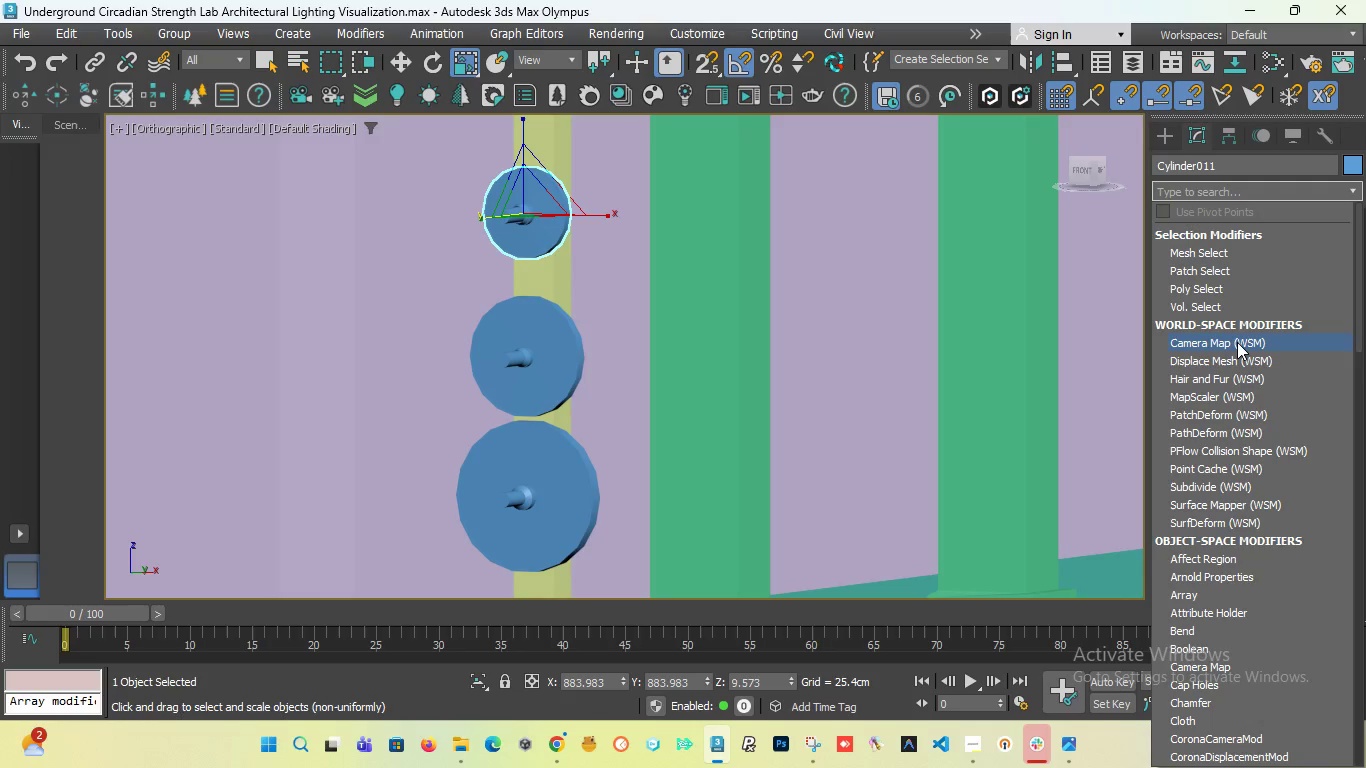 
type(tu)
 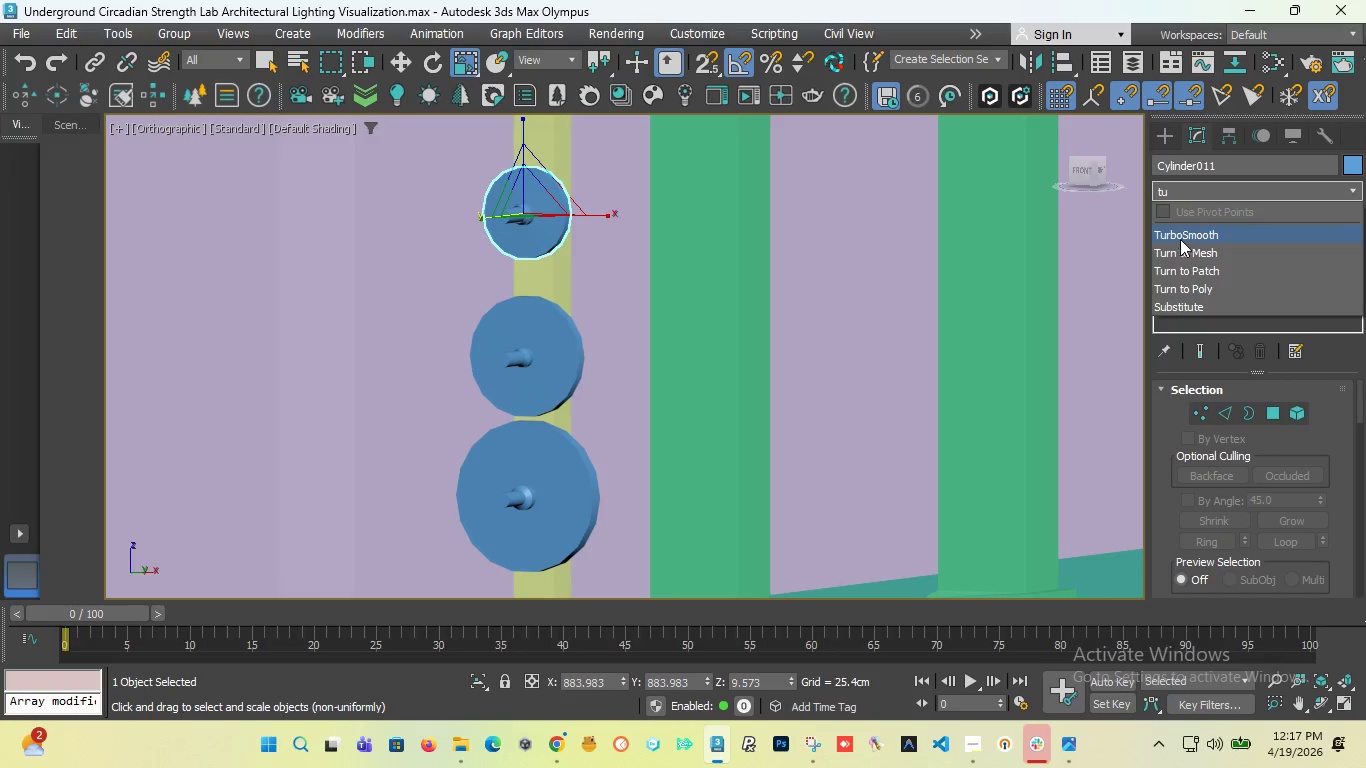 
left_click([1179, 238])
 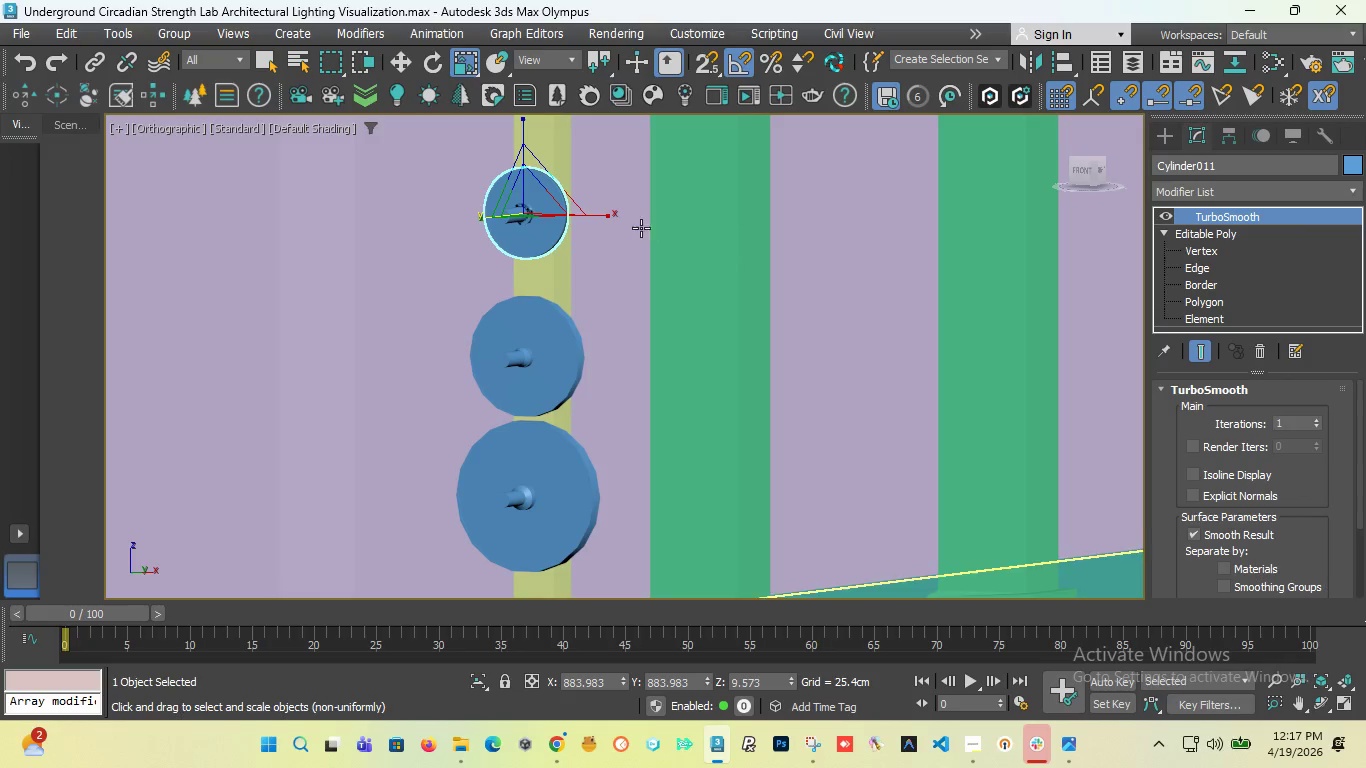 
scroll: coordinate [502, 213], scroll_direction: up, amount: 6.0
 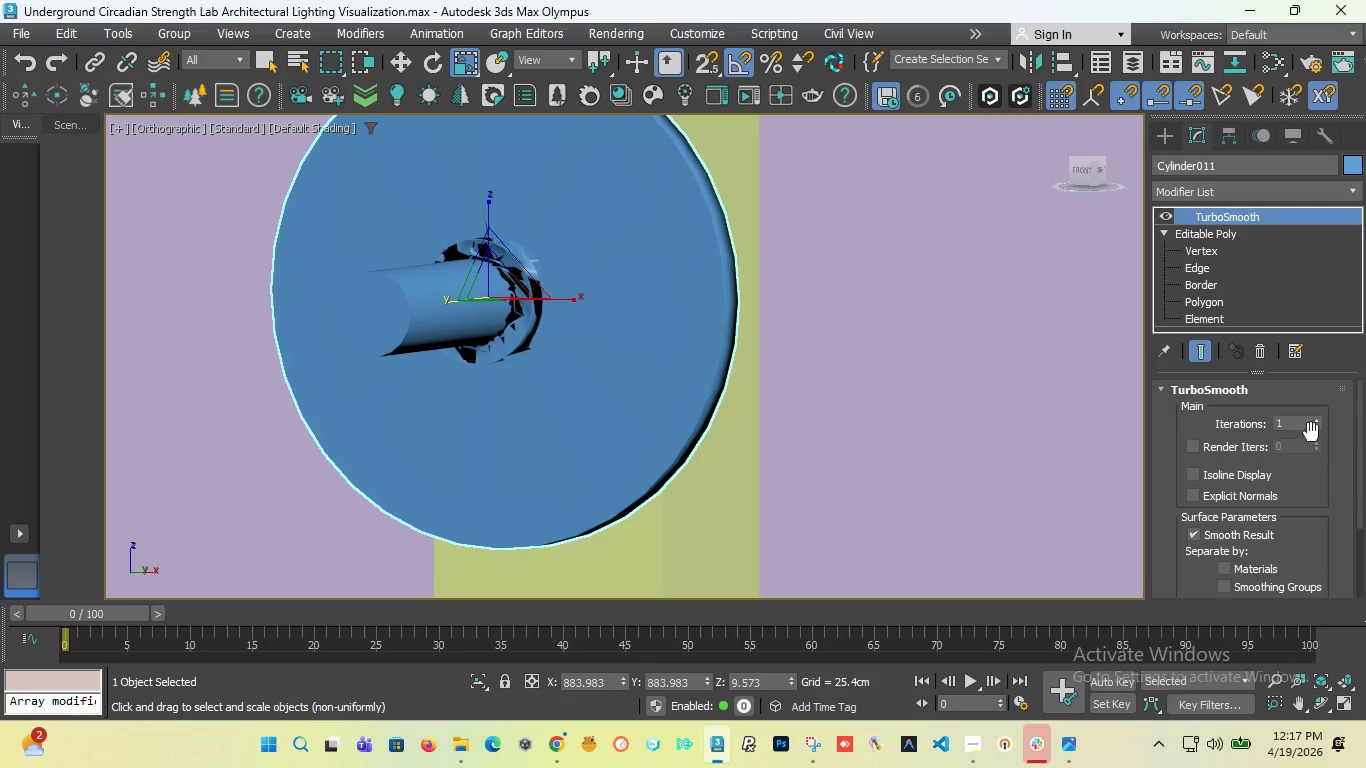 
left_click([1315, 420])
 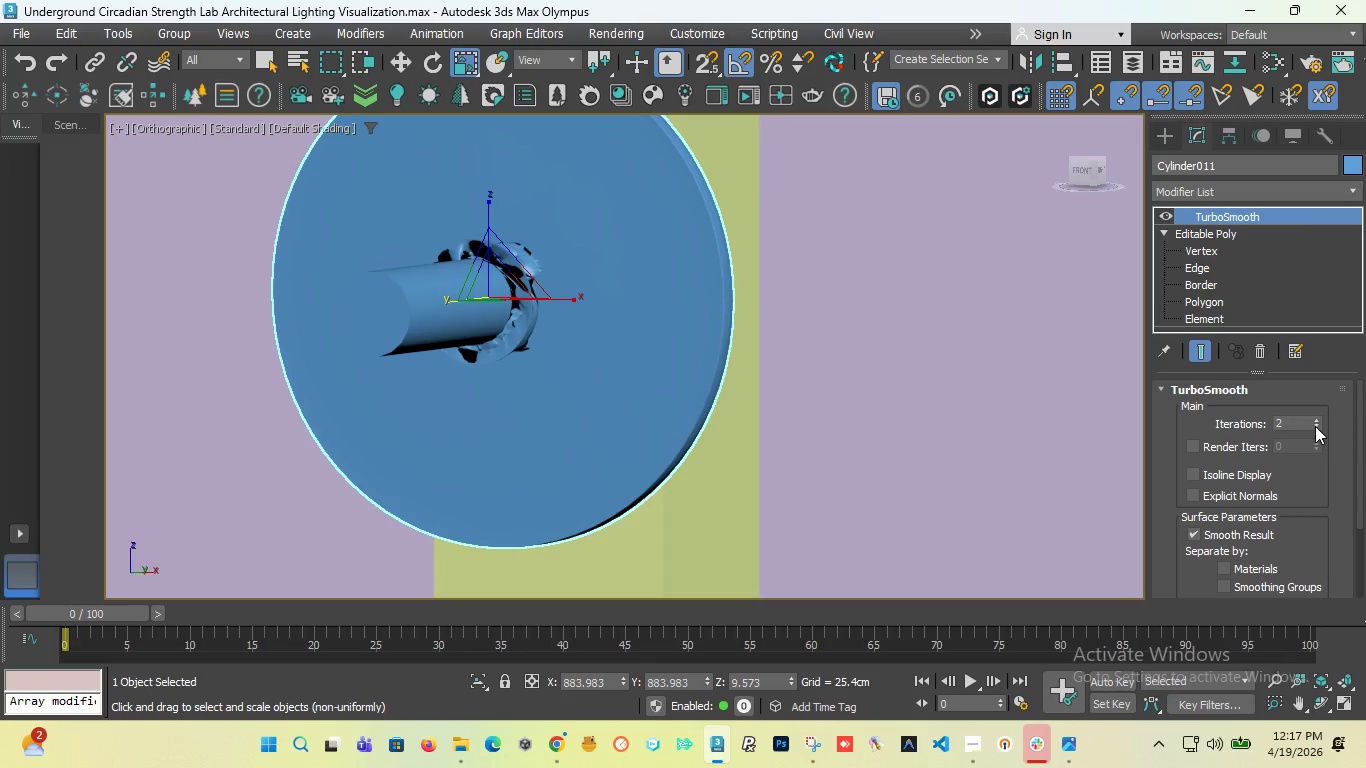 
left_click([1315, 426])
 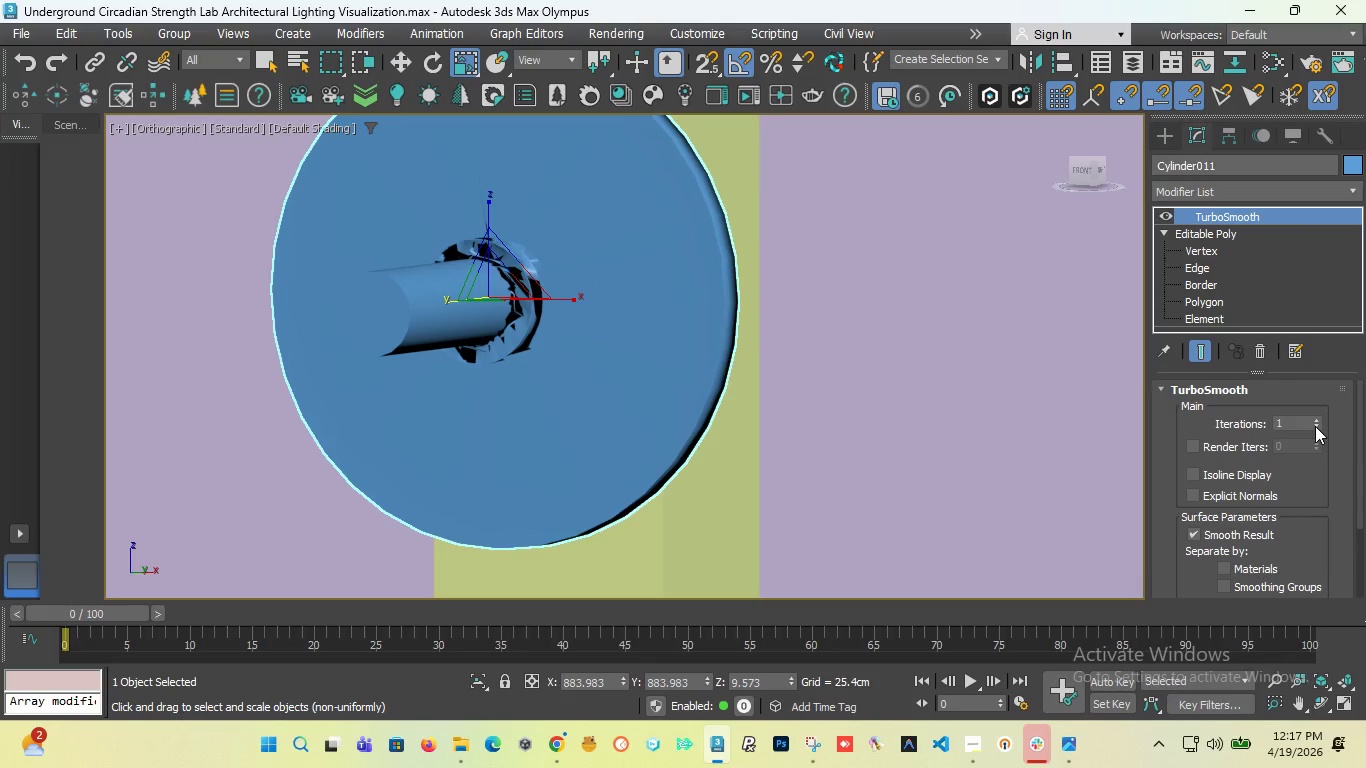 
left_click([1315, 426])
 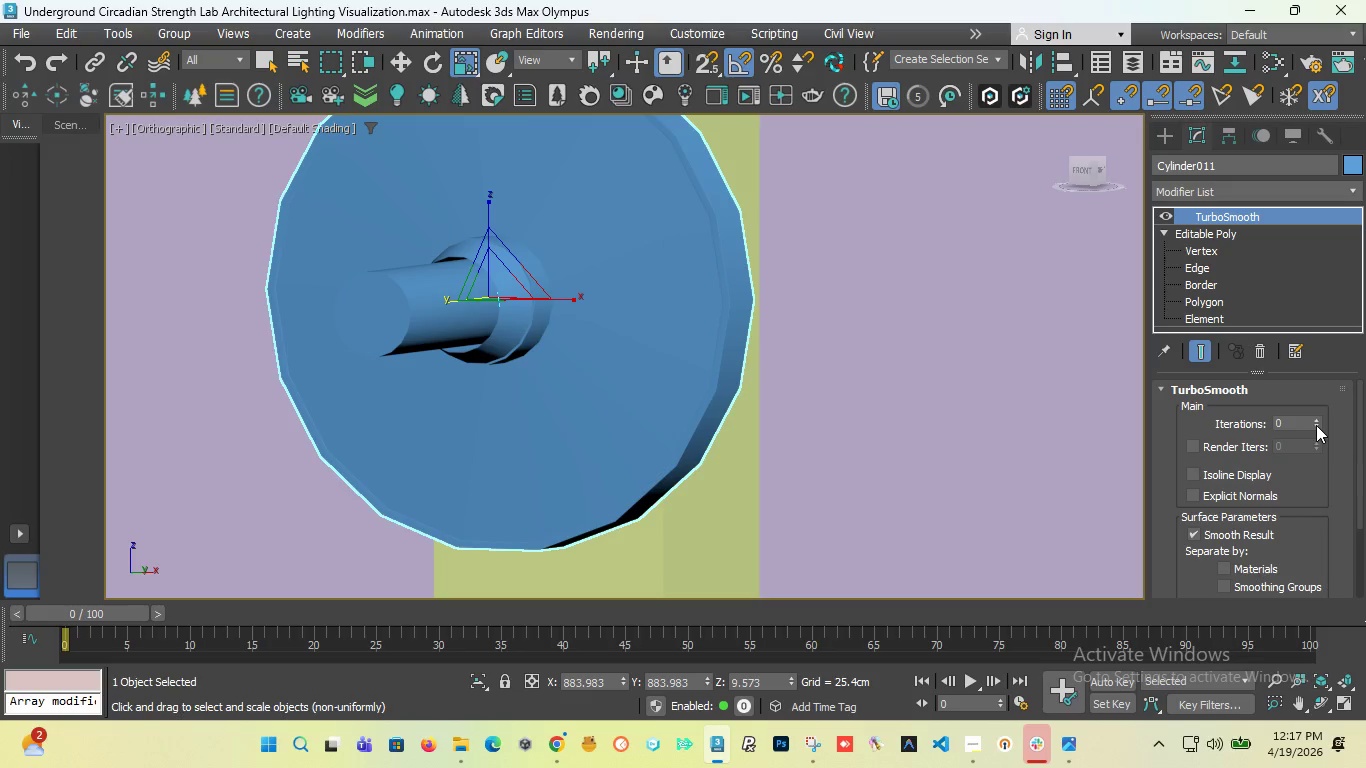 
wait(5.83)
 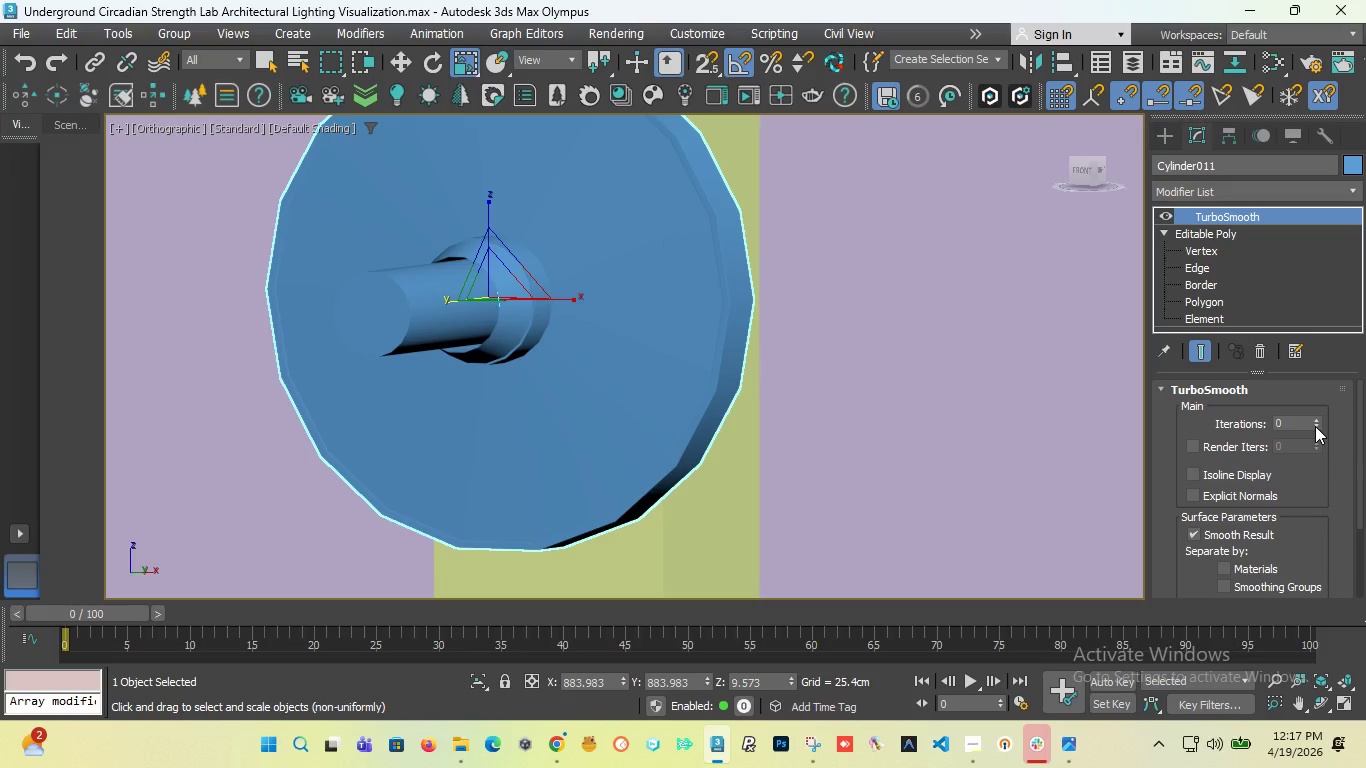 
left_click([1316, 422])
 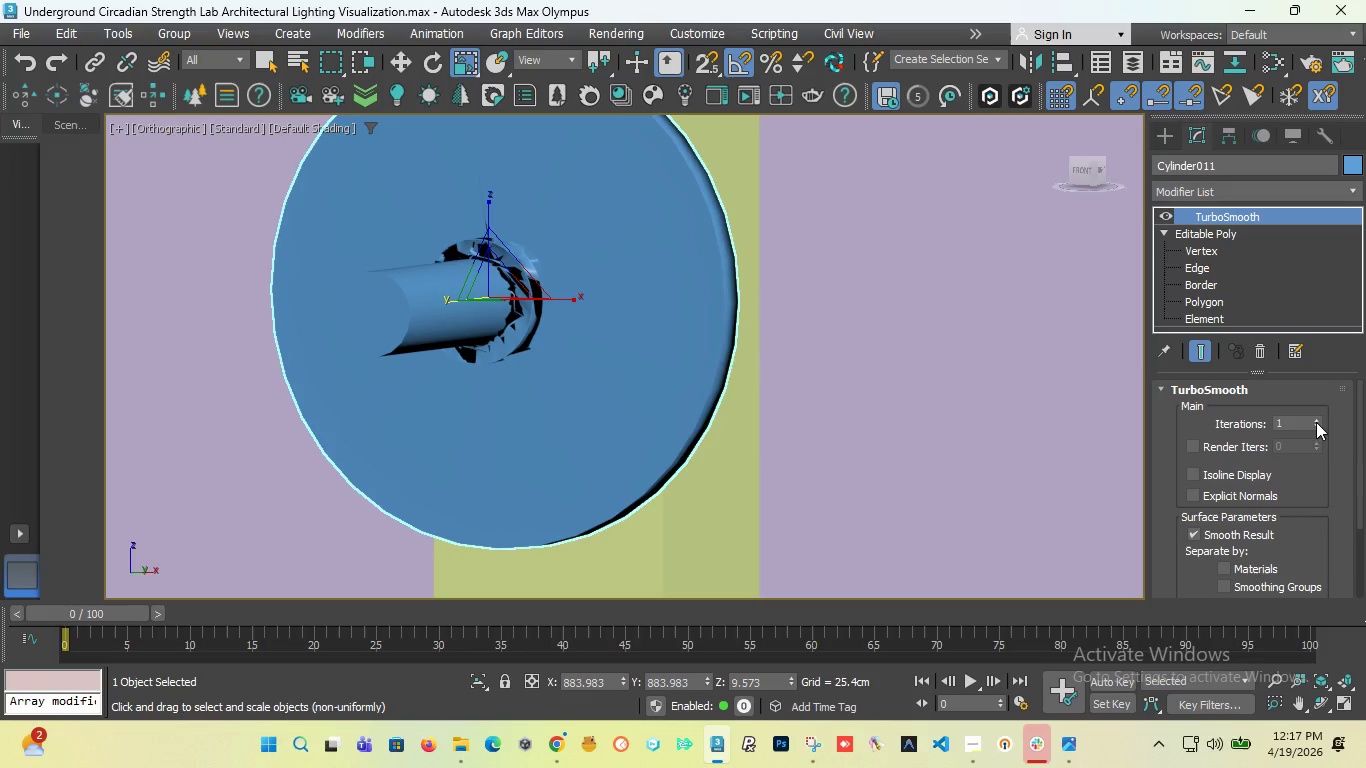 
scroll: coordinate [507, 327], scroll_direction: down, amount: 3.0
 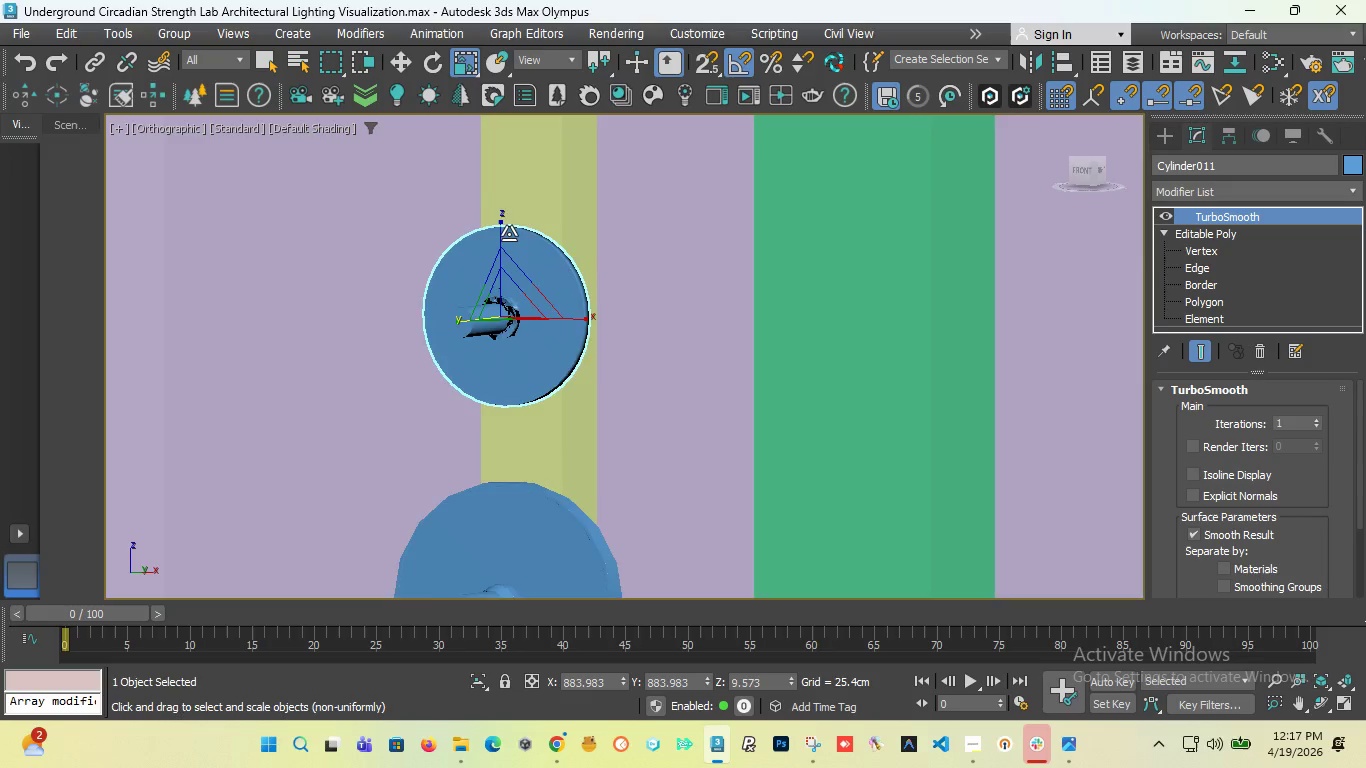 
scroll: coordinate [509, 234], scroll_direction: up, amount: 5.0
 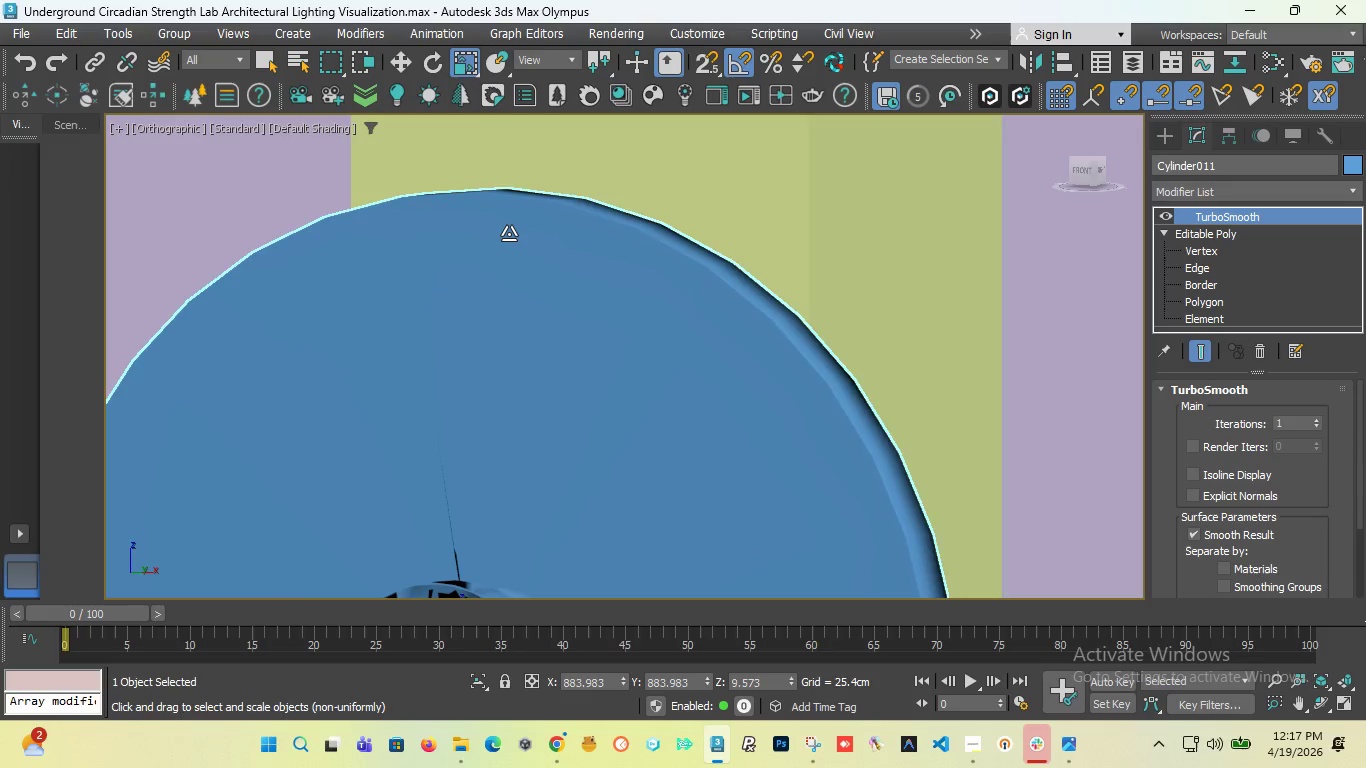 
scroll: coordinate [509, 234], scroll_direction: down, amount: 4.0
 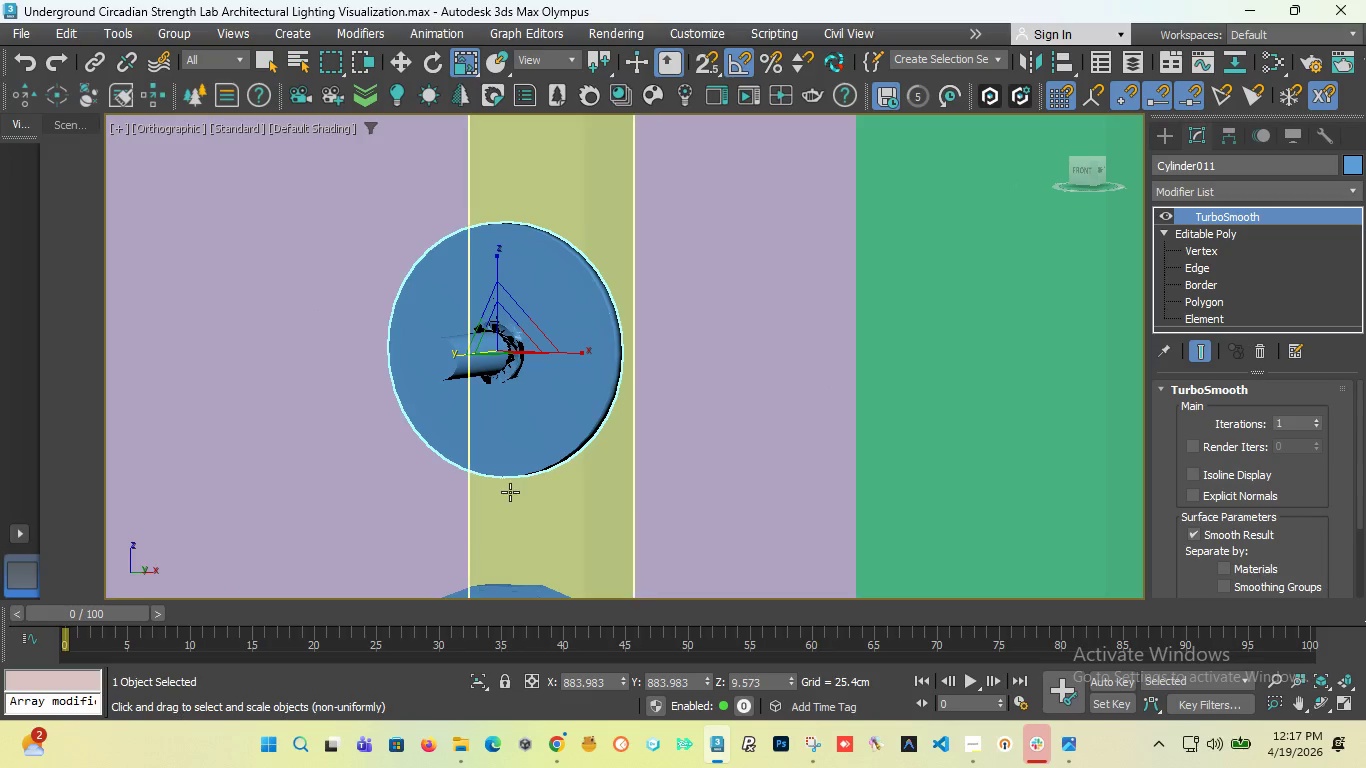 
scroll: coordinate [558, 519], scroll_direction: up, amount: 1.0
 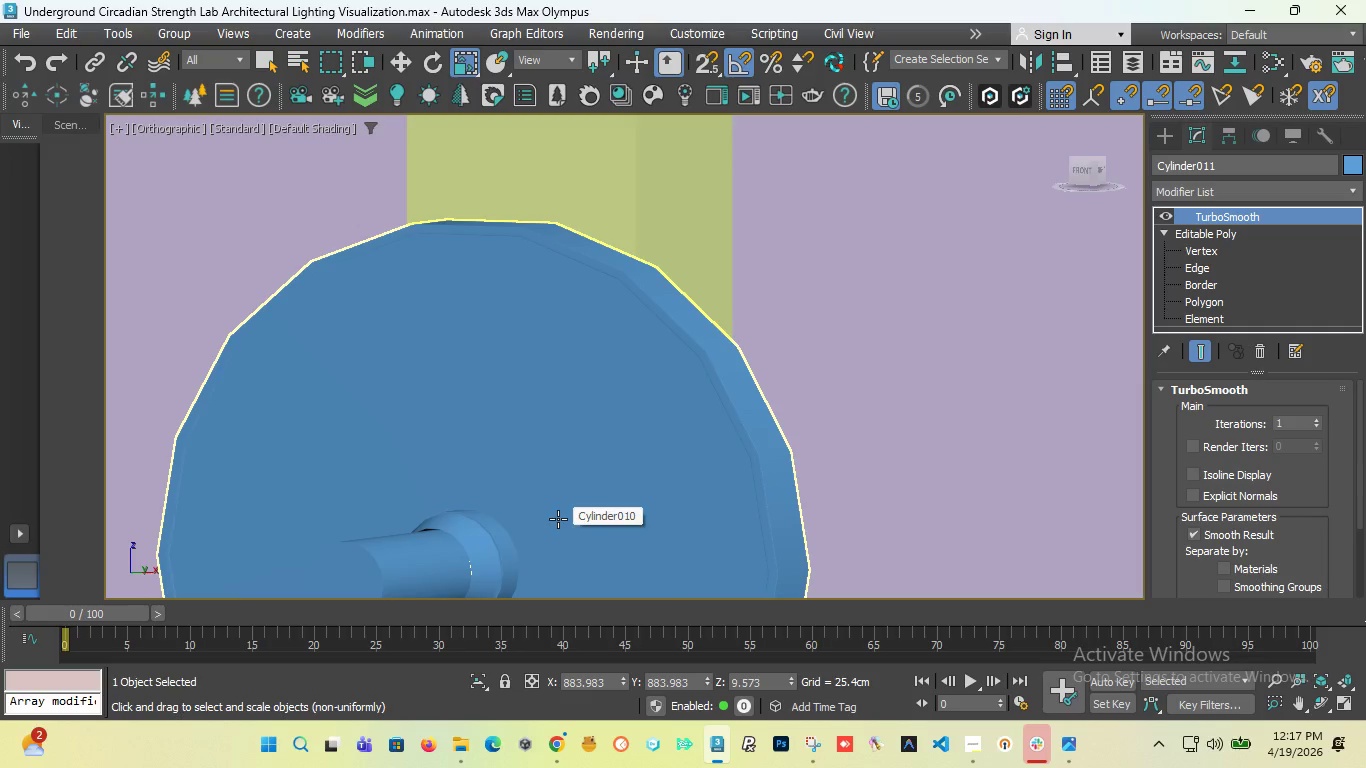 
scroll: coordinate [688, 399], scroll_direction: down, amount: 5.0
 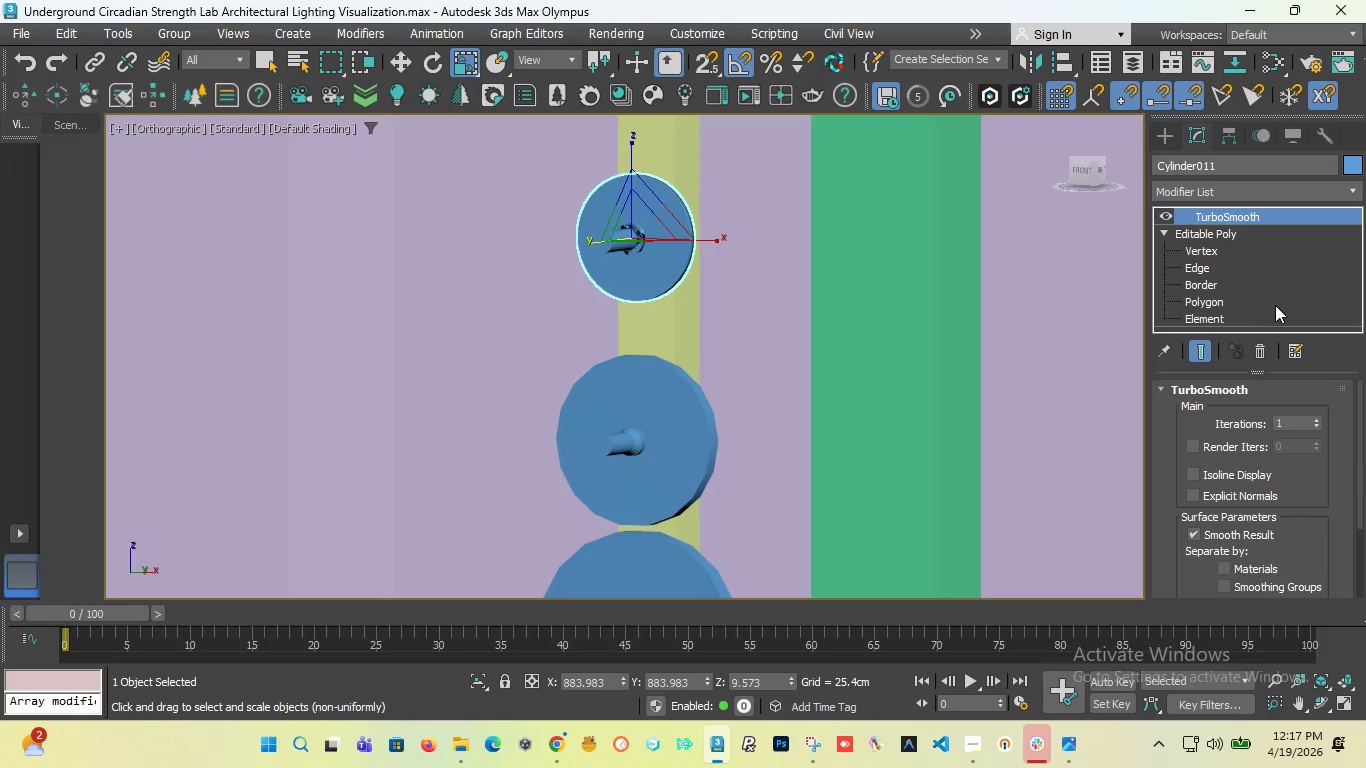 
left_click([1255, 346])
 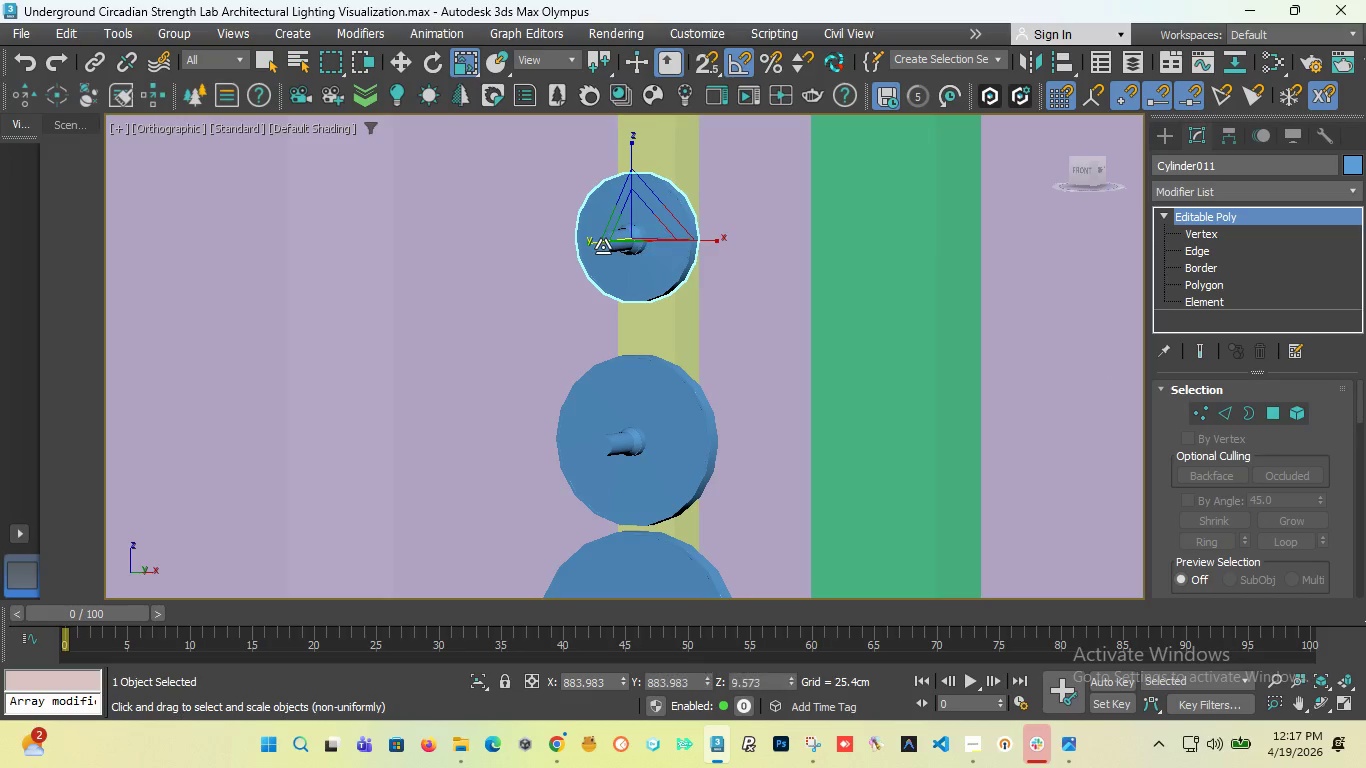 
scroll: coordinate [596, 241], scroll_direction: down, amount: 3.0
 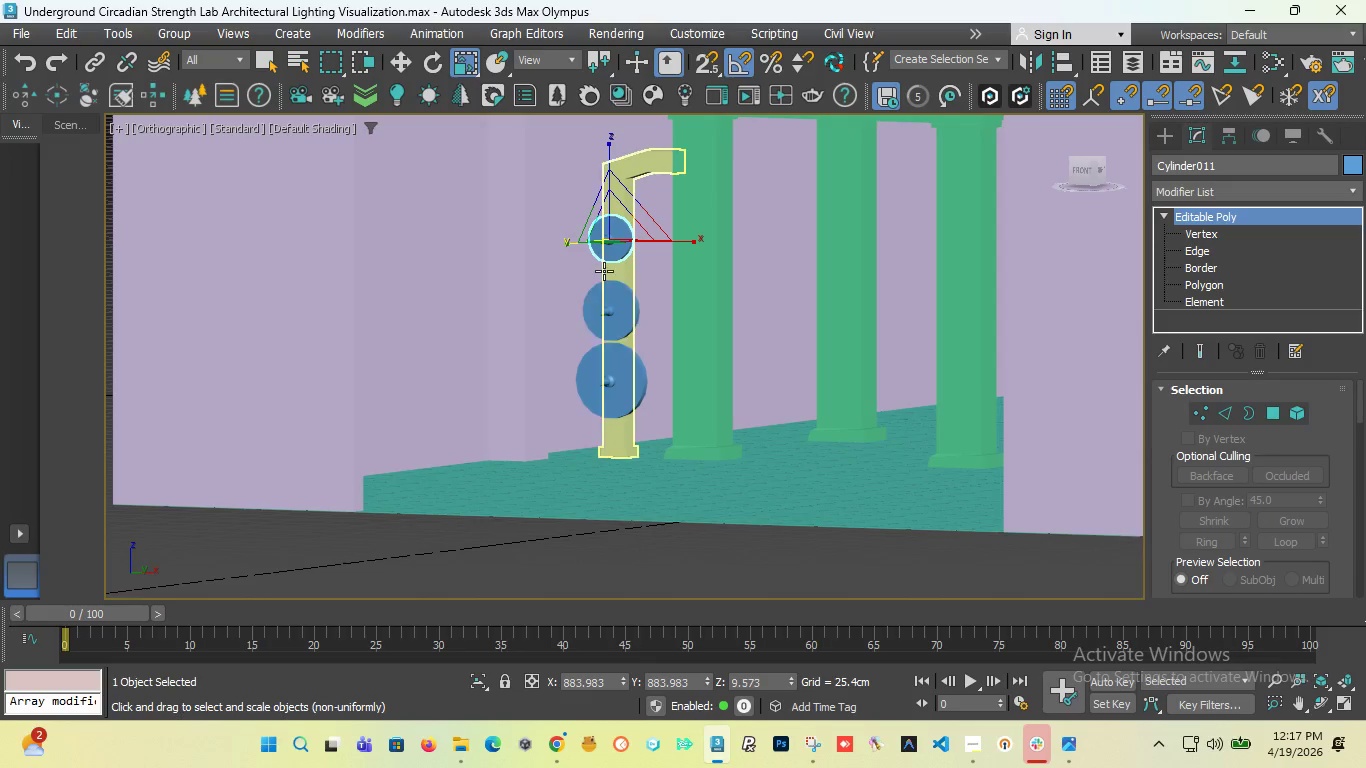 
key(T)
 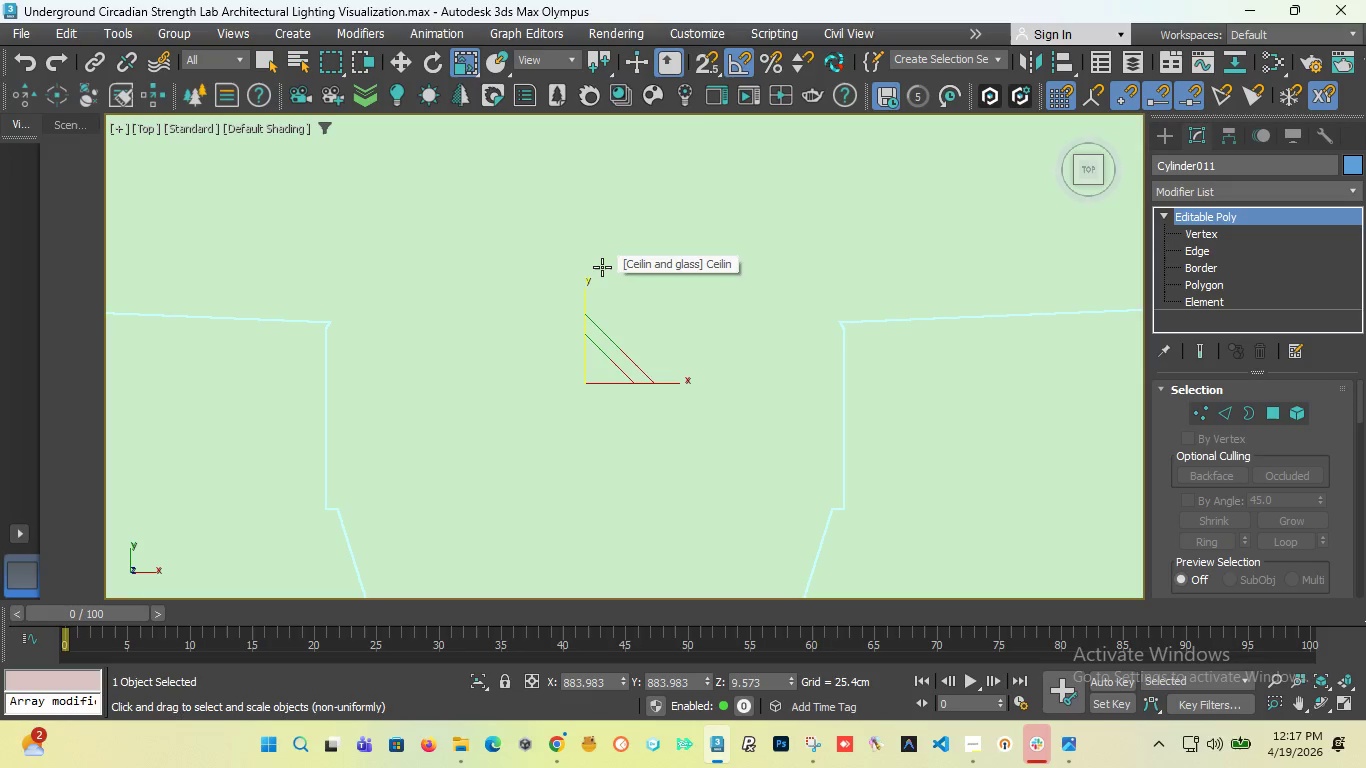 
key(F3)
 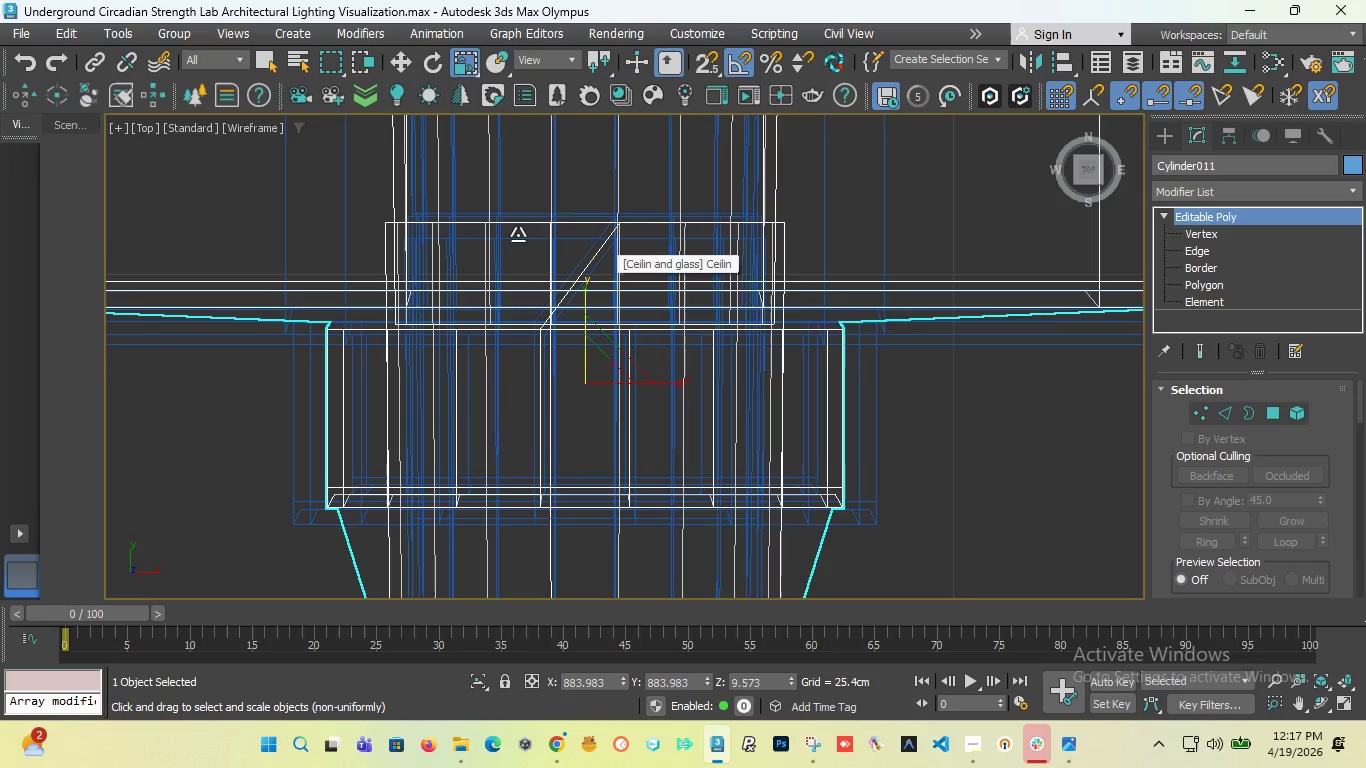 
scroll: coordinate [556, 254], scroll_direction: down, amount: 10.0
 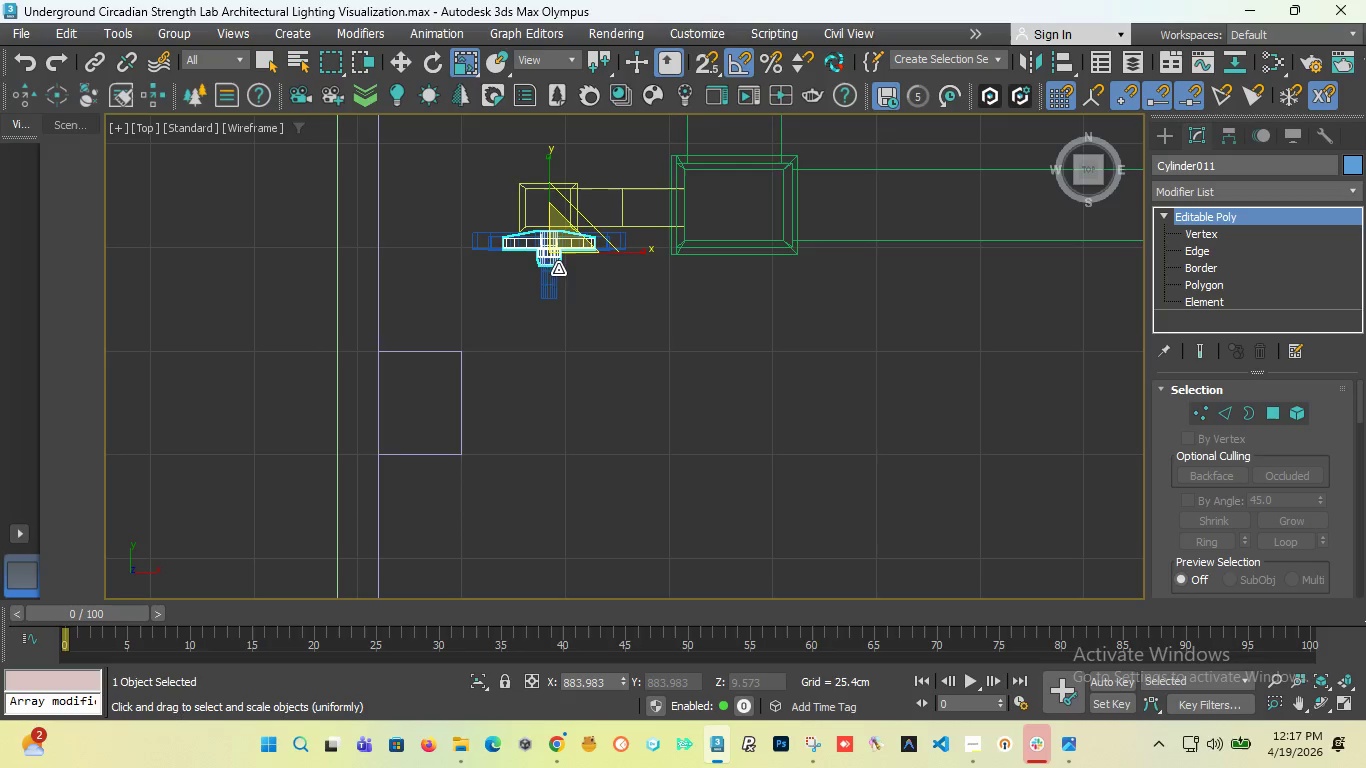 
scroll: coordinate [586, 251], scroll_direction: up, amount: 5.0
 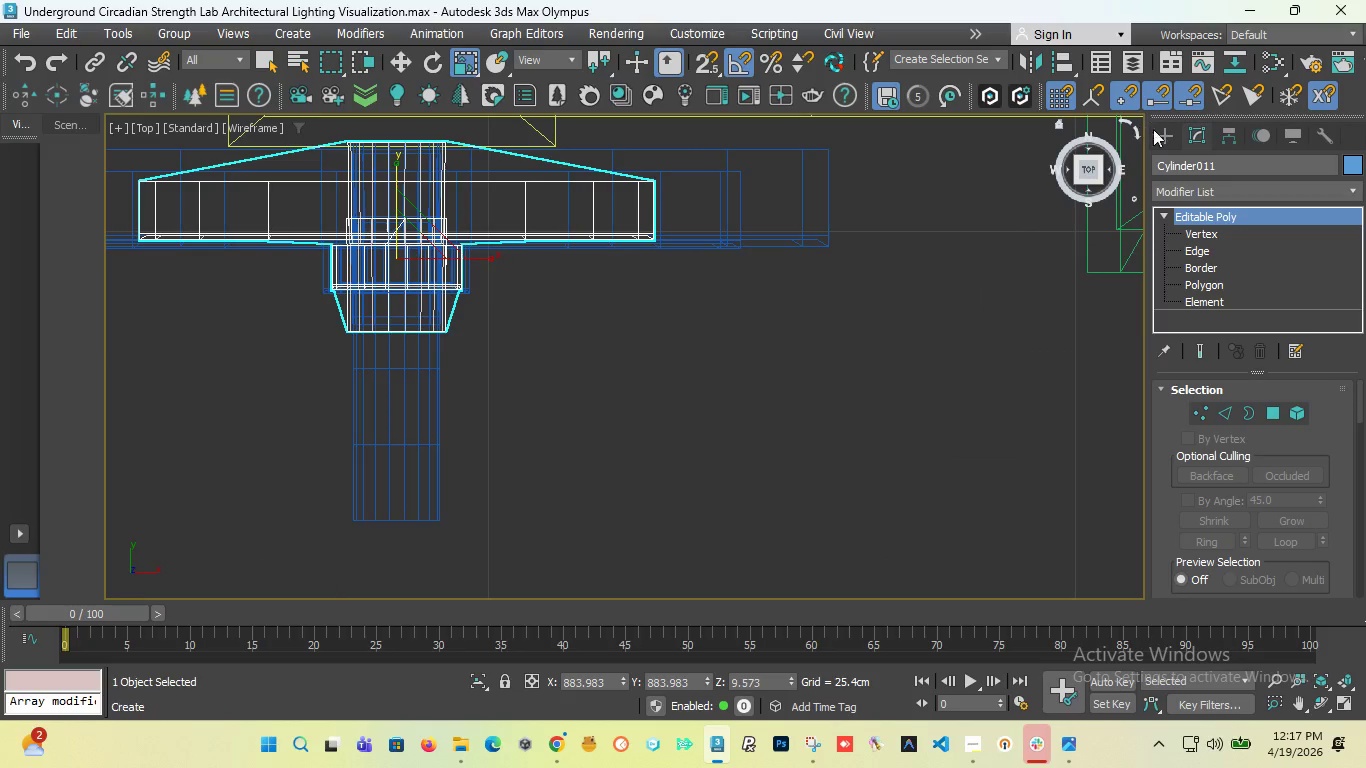 
left_click([1161, 130])
 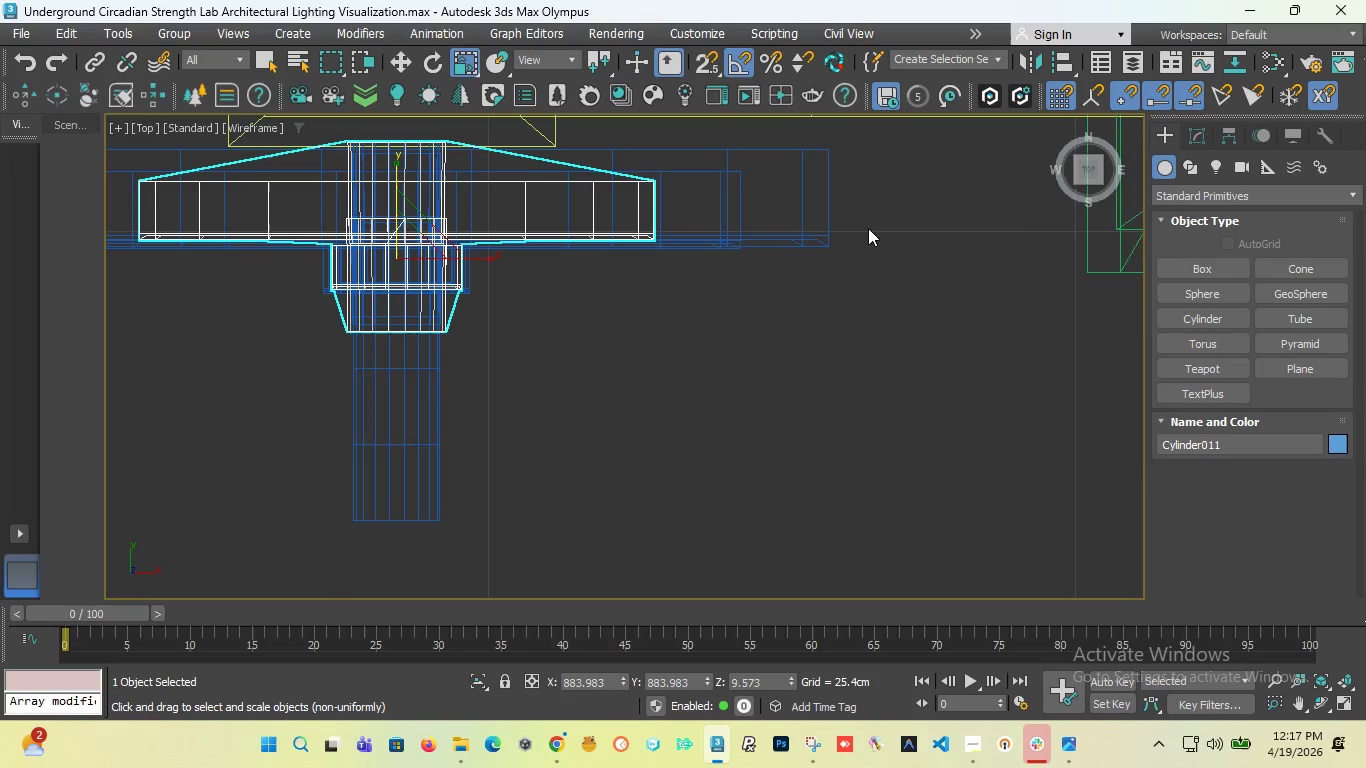 
left_click_drag(start_coordinate=[1087, 167], to_coordinate=[999, 152])
 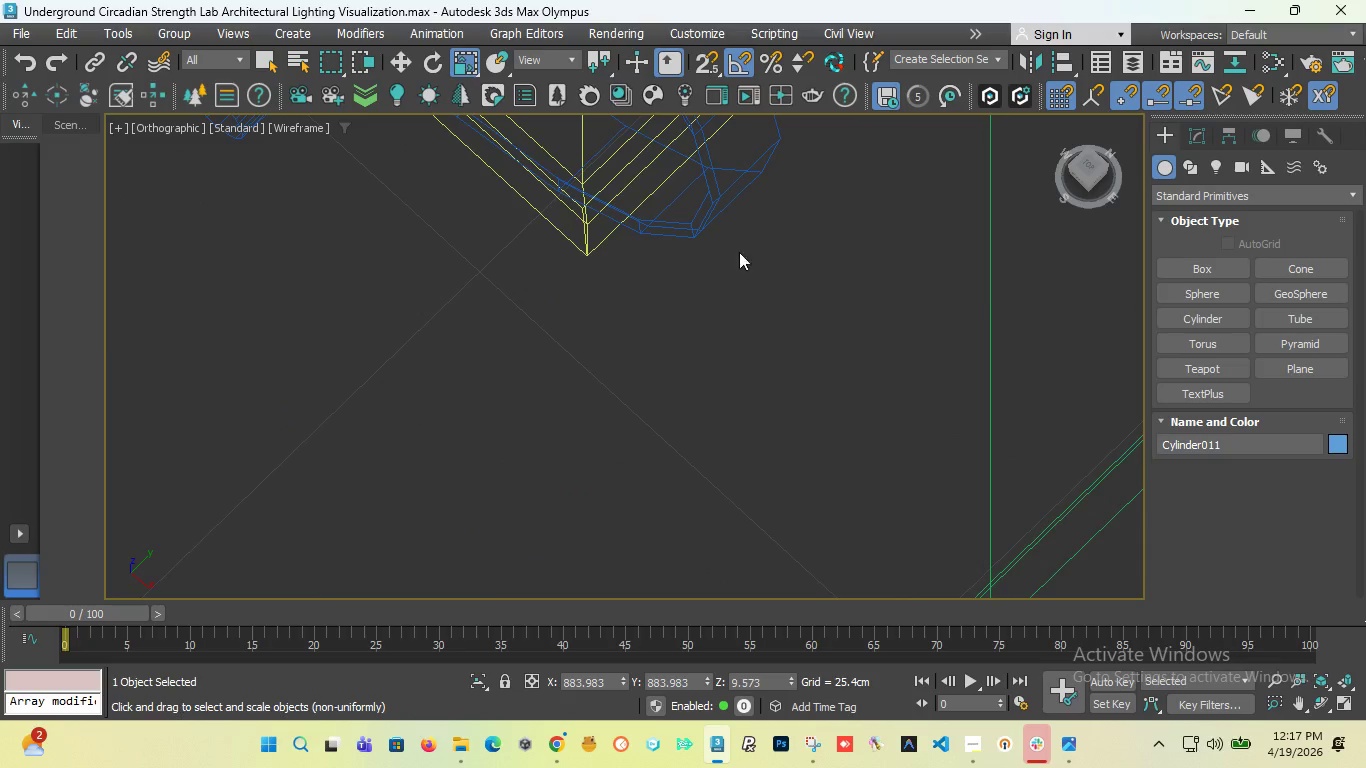 
hold_key(key=ControlLeft, duration=3.64)
 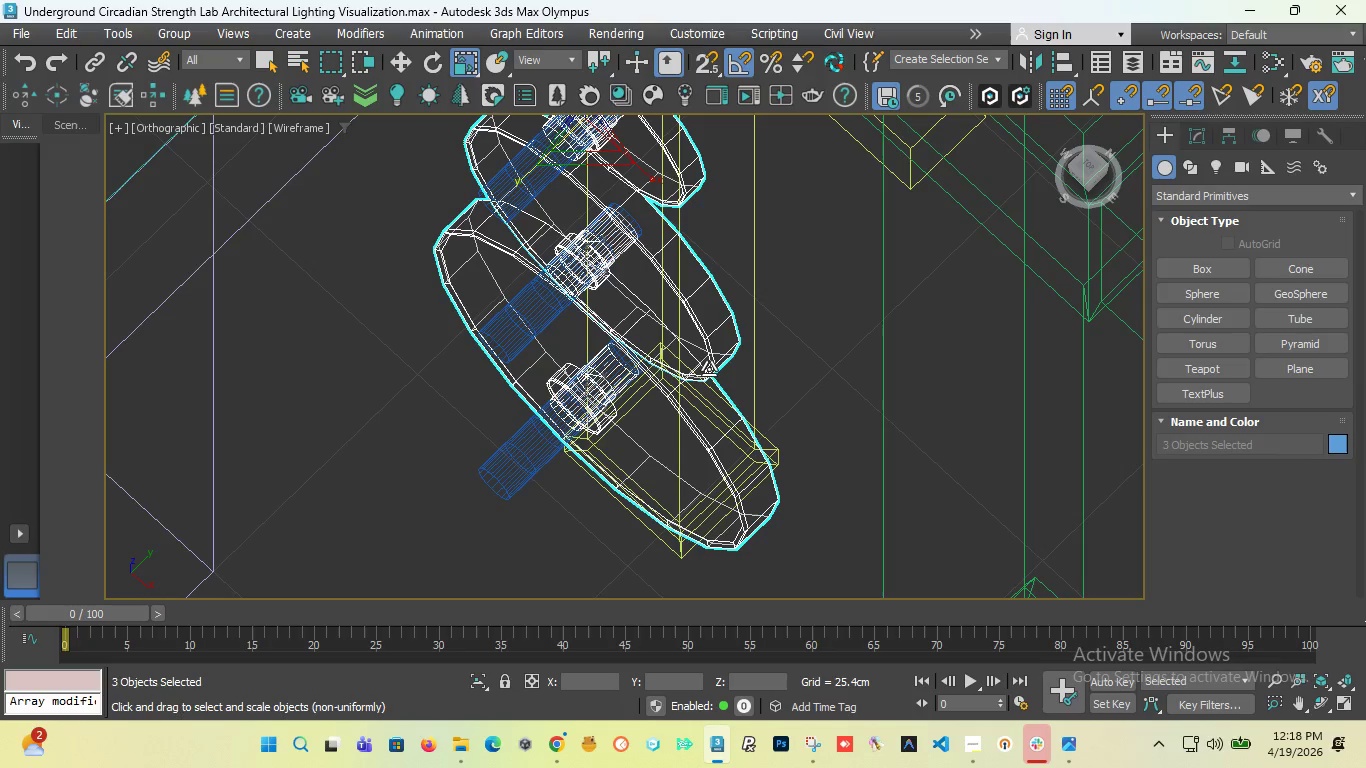 
scroll: coordinate [687, 232], scroll_direction: down, amount: 2.0
 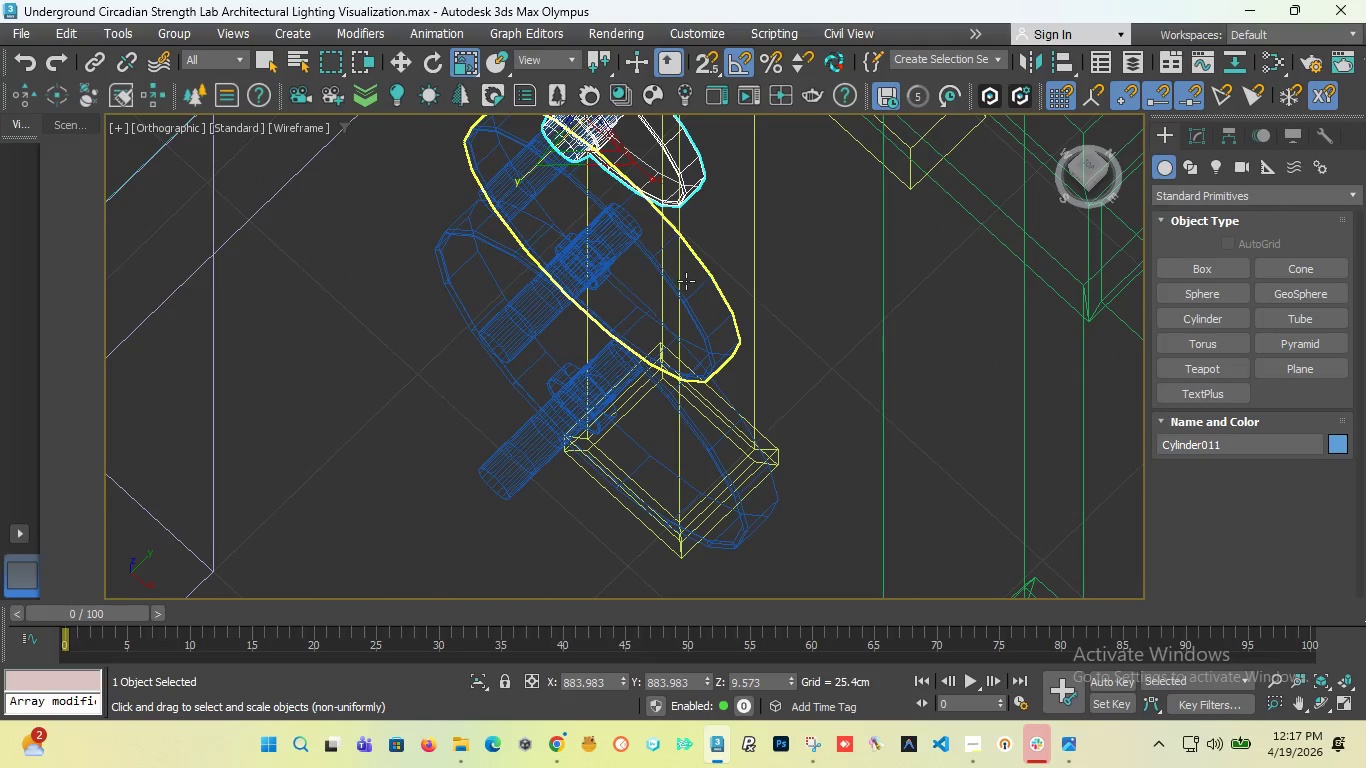 
left_click([686, 281])
 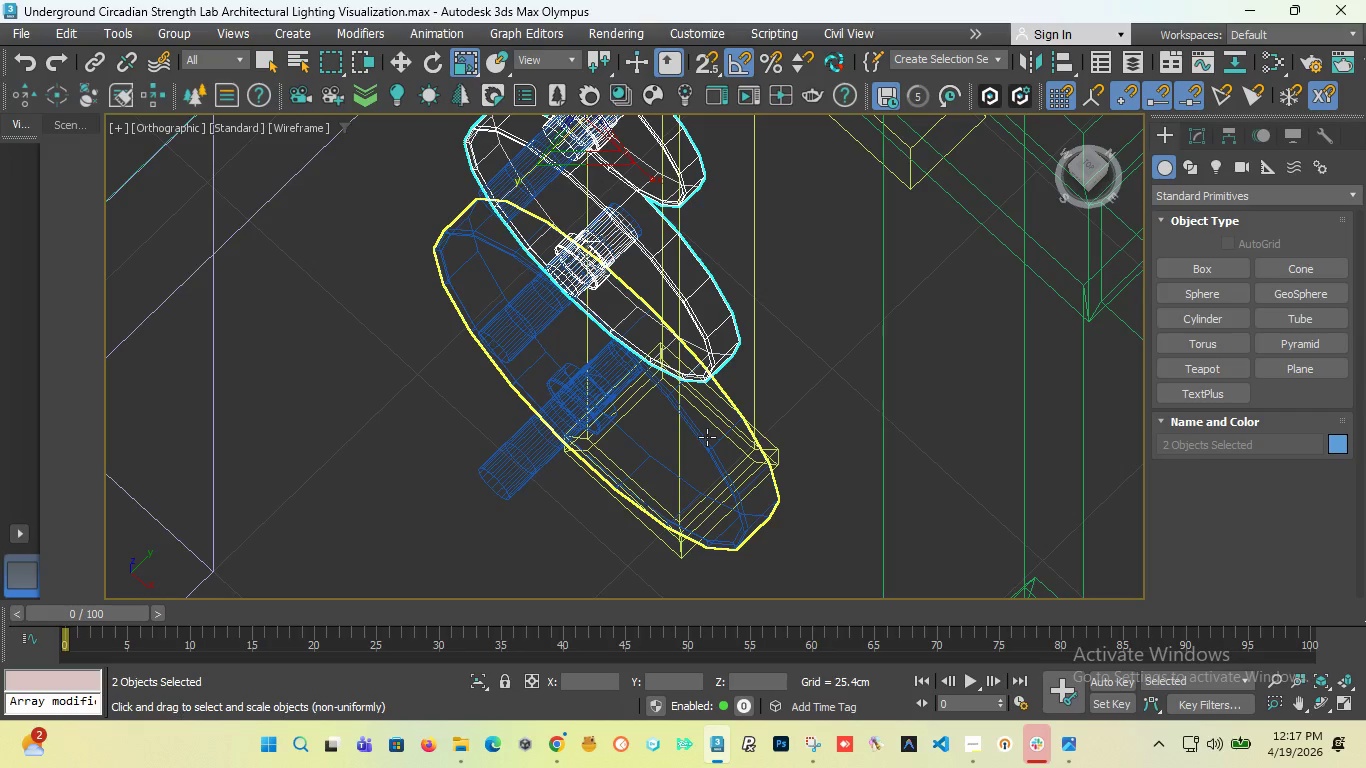 
left_click([707, 437])
 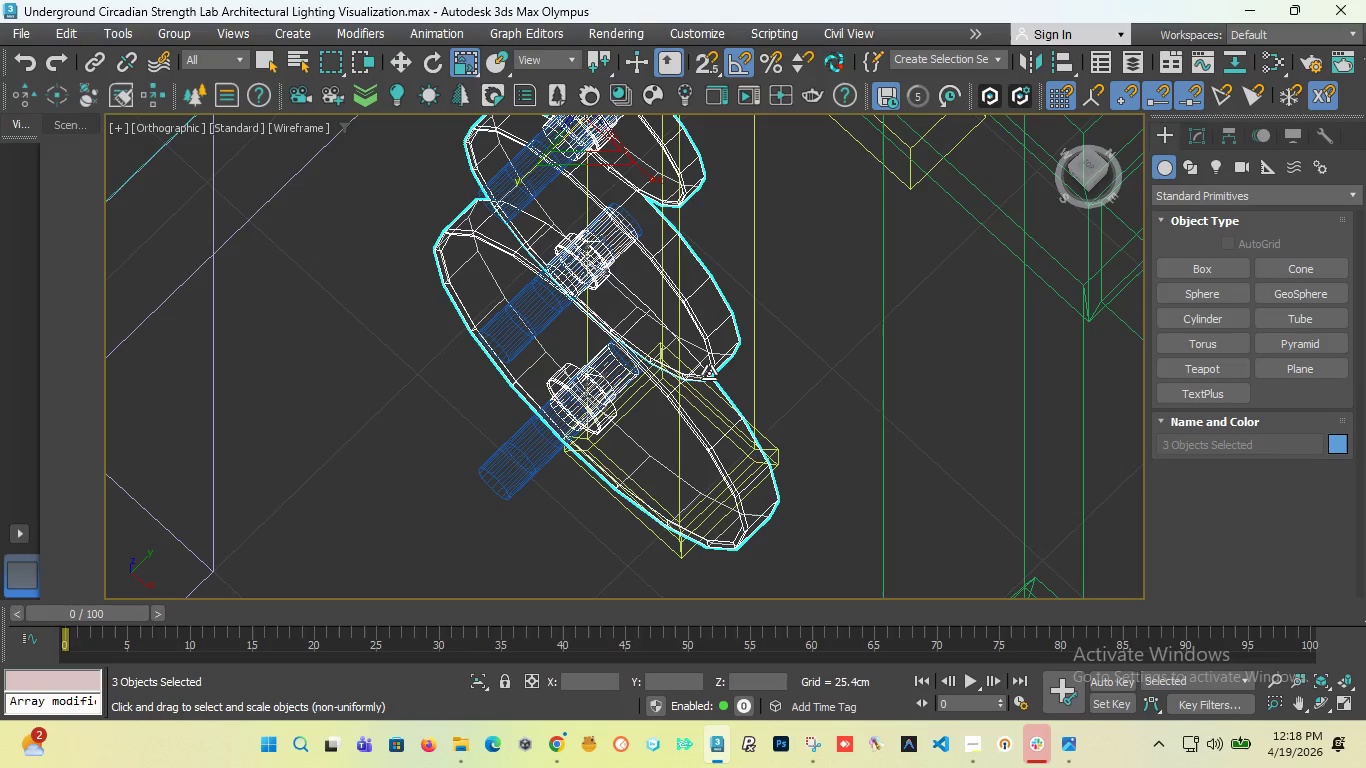 
key(T)
 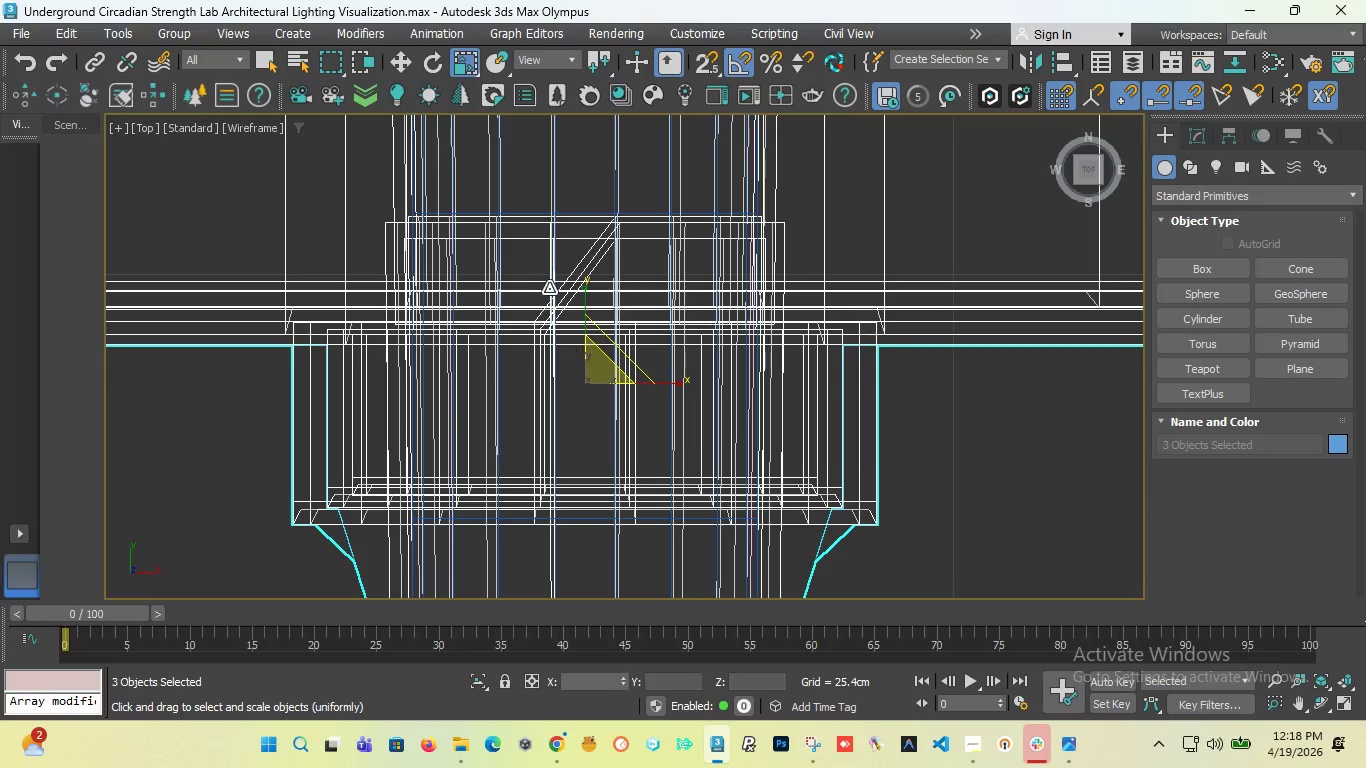 
scroll: coordinate [549, 284], scroll_direction: down, amount: 6.0
 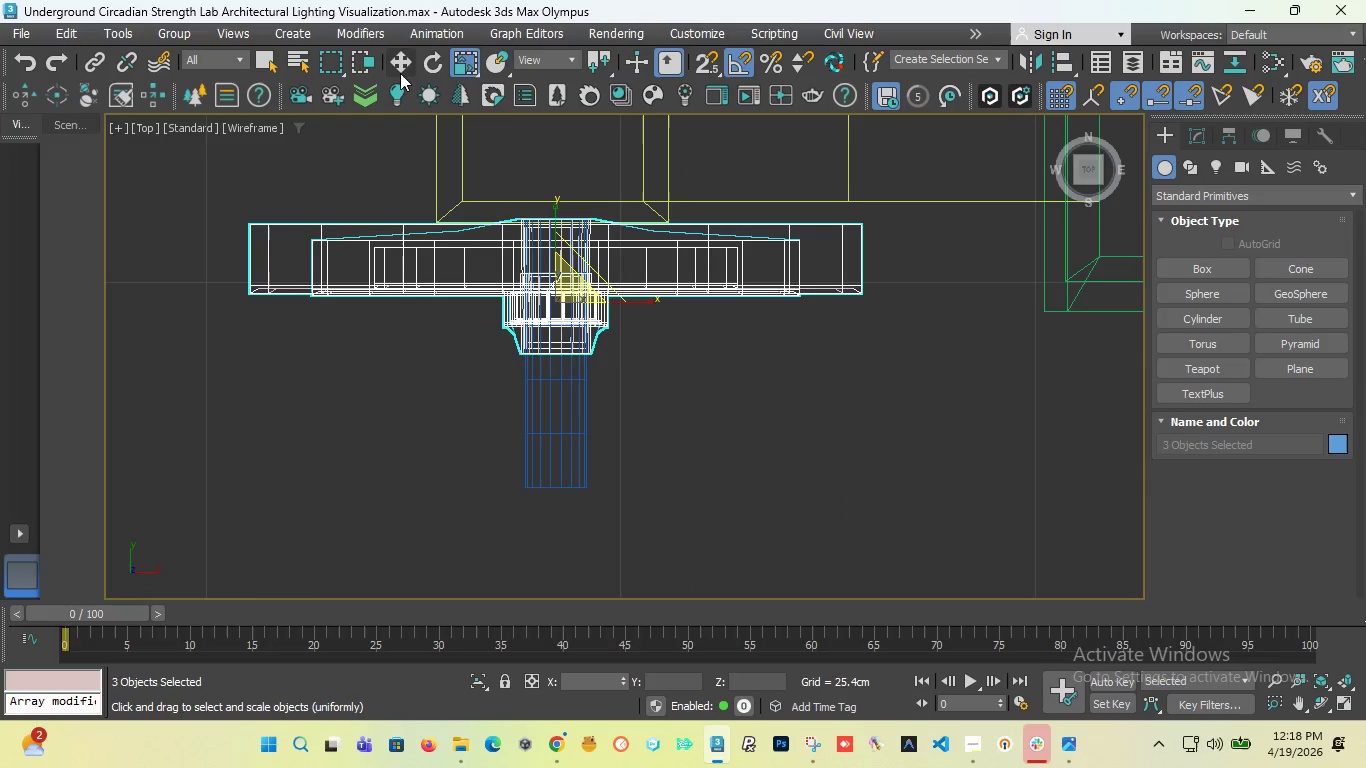 
left_click([402, 69])
 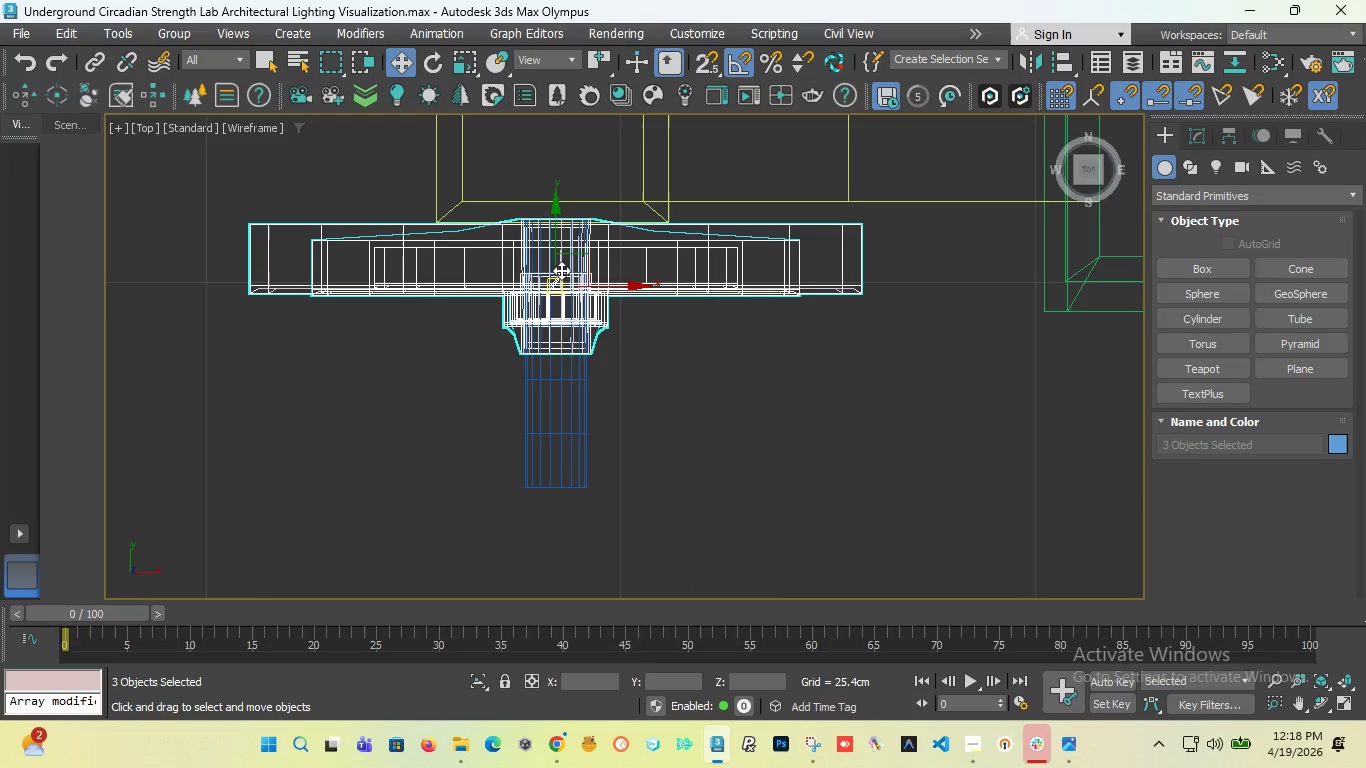 
hold_key(key=ShiftLeft, duration=4.34)
left_click_drag(start_coordinate=[555, 235], to_coordinate=[546, 330])
 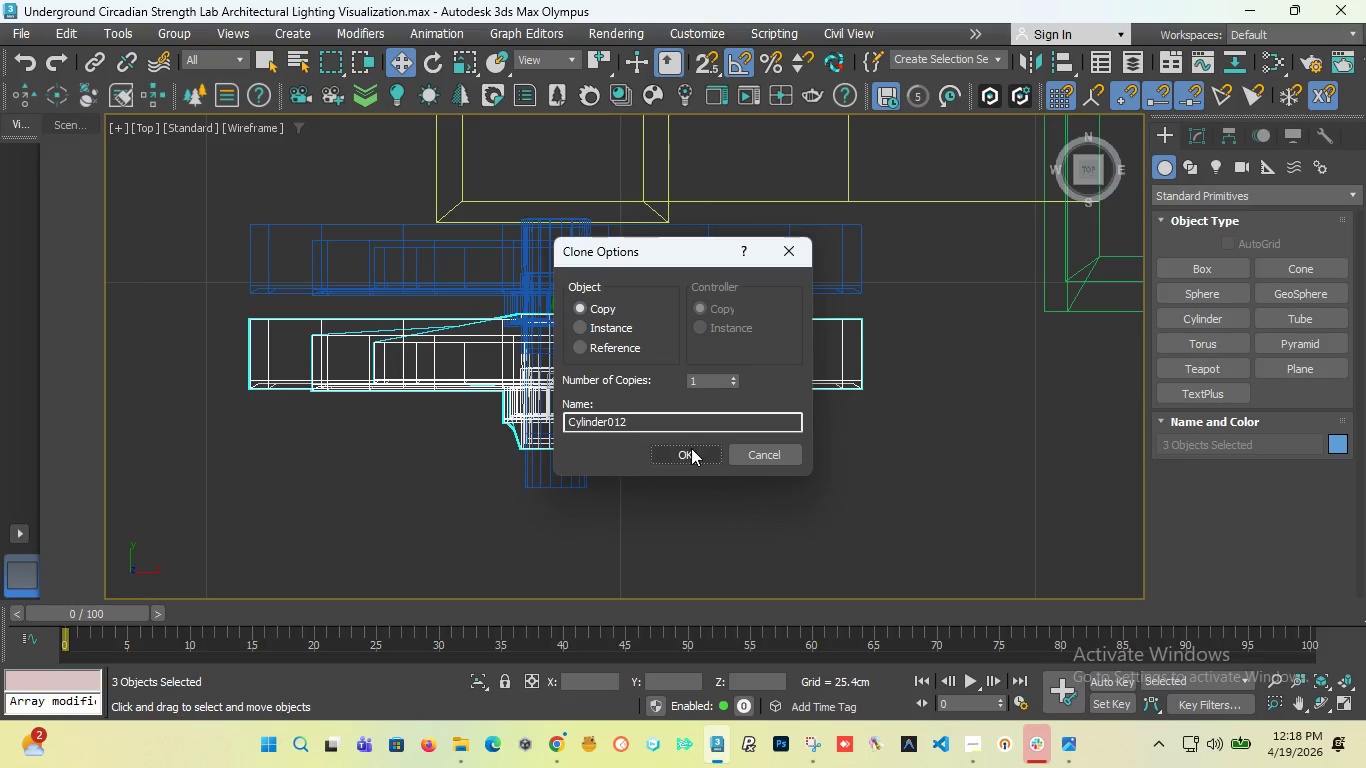 
left_click([691, 448])
 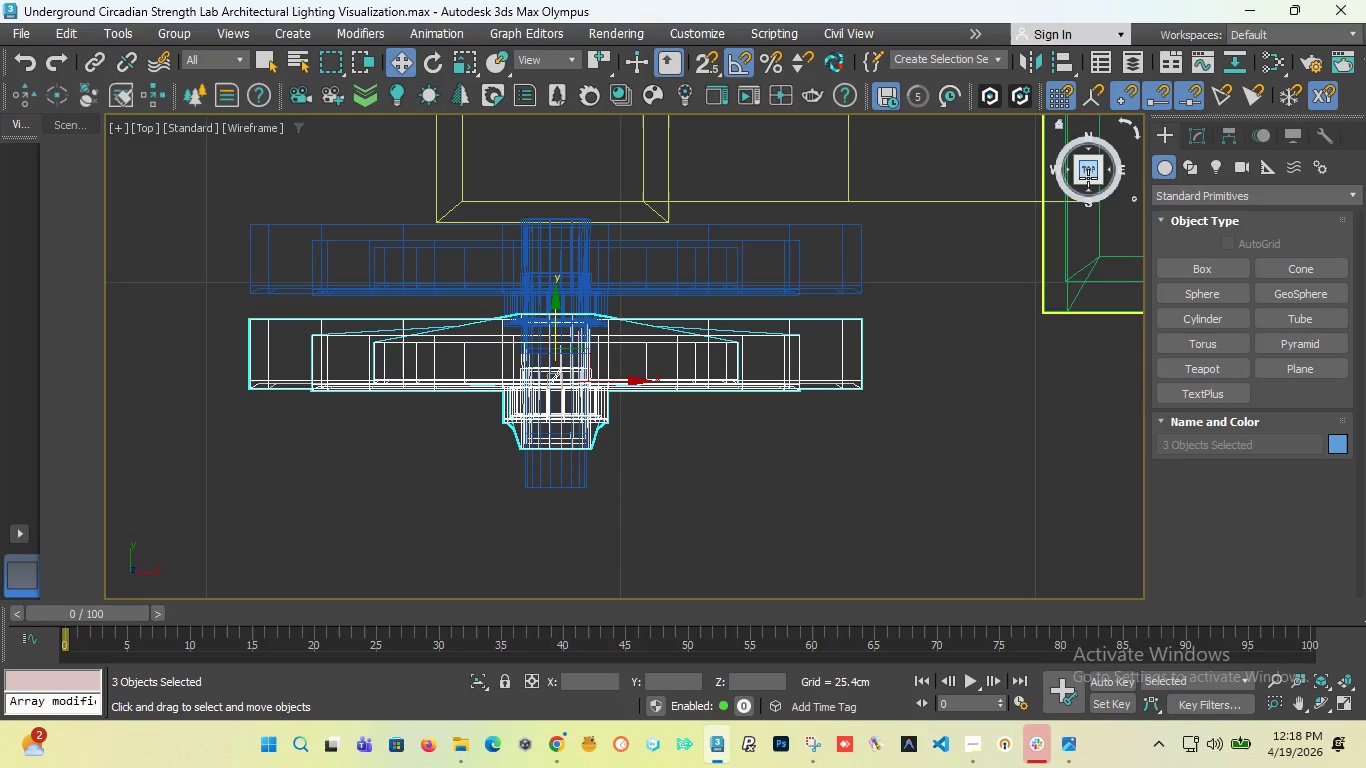 
scroll: coordinate [427, 281], scroll_direction: down, amount: 5.0
 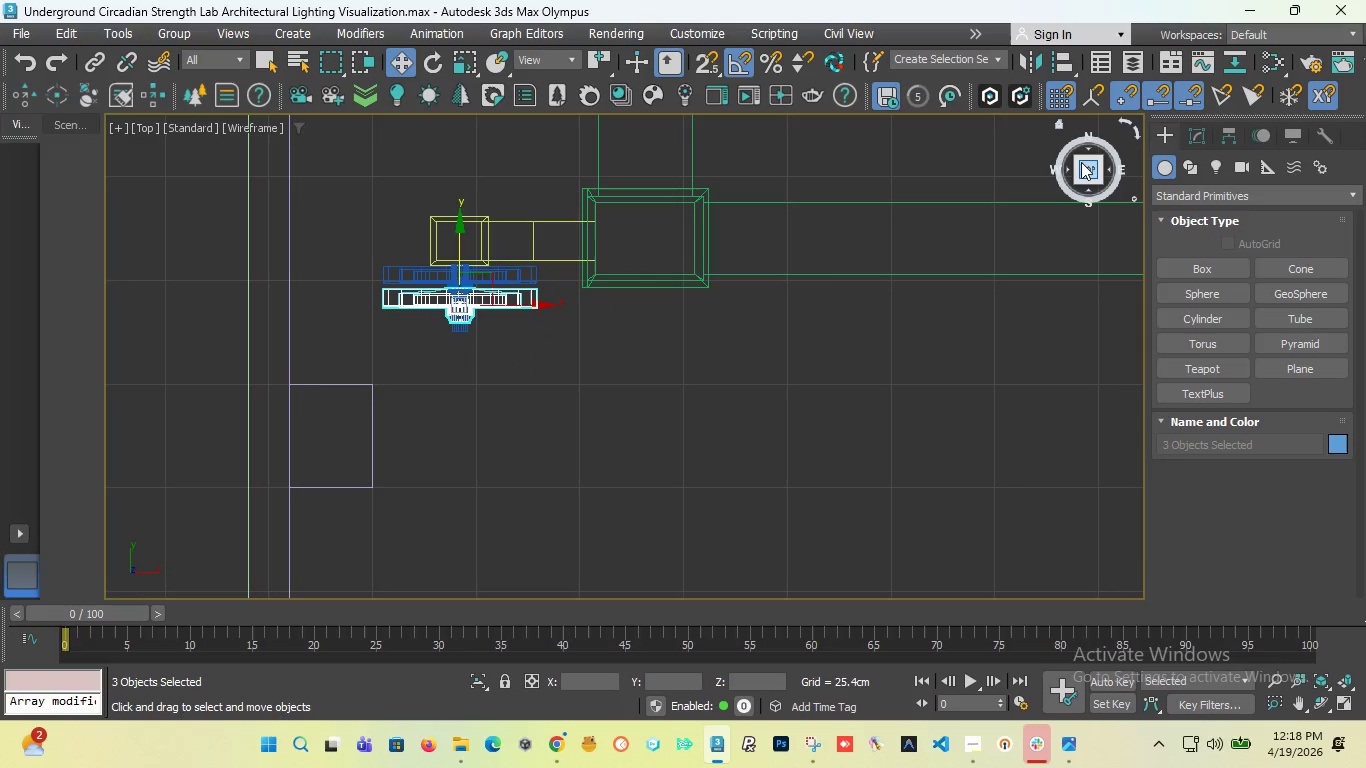 
left_click_drag(start_coordinate=[1084, 168], to_coordinate=[962, 158])
 